 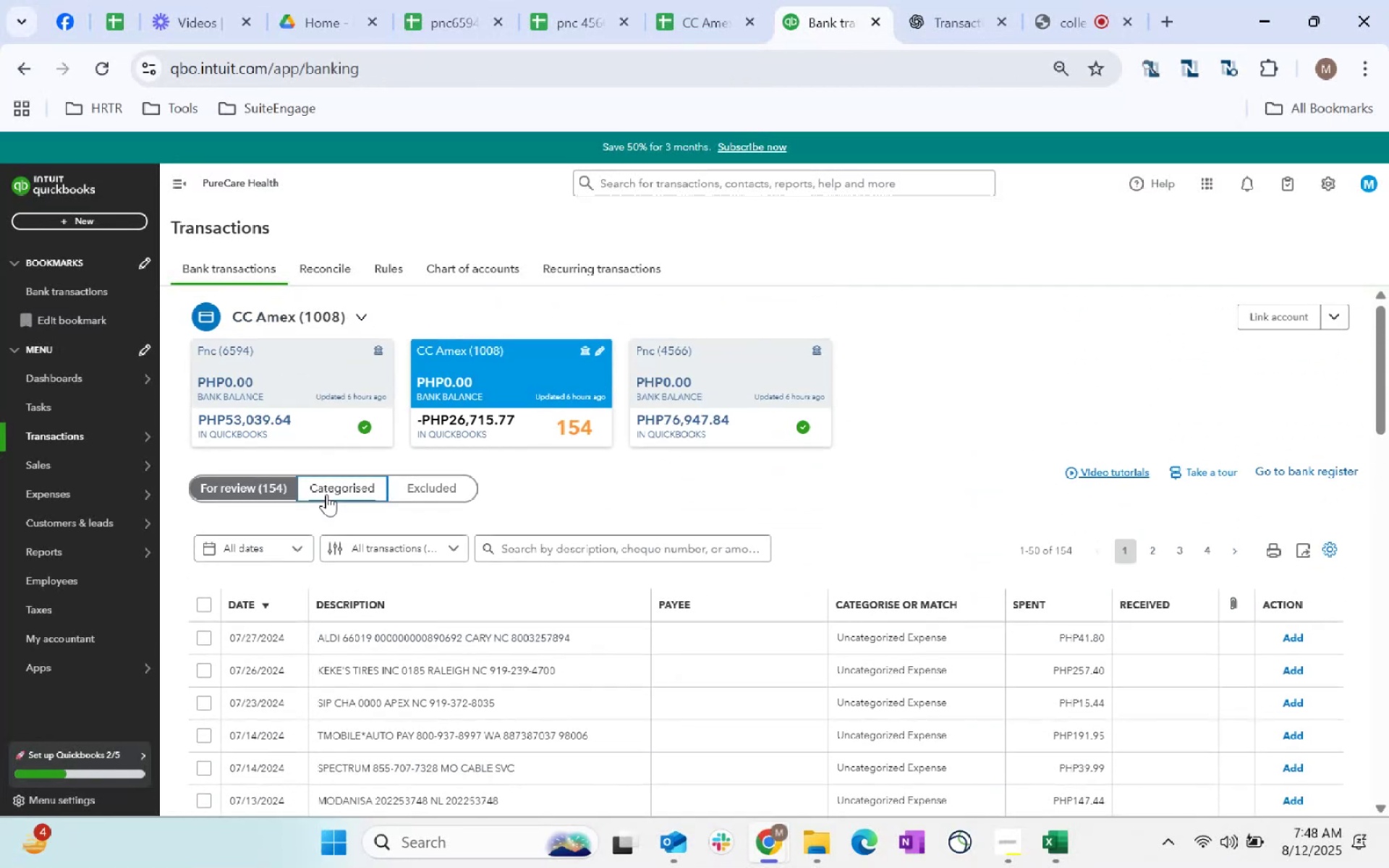 
scroll: coordinate [671, 630], scroll_direction: down, amount: 1.0
 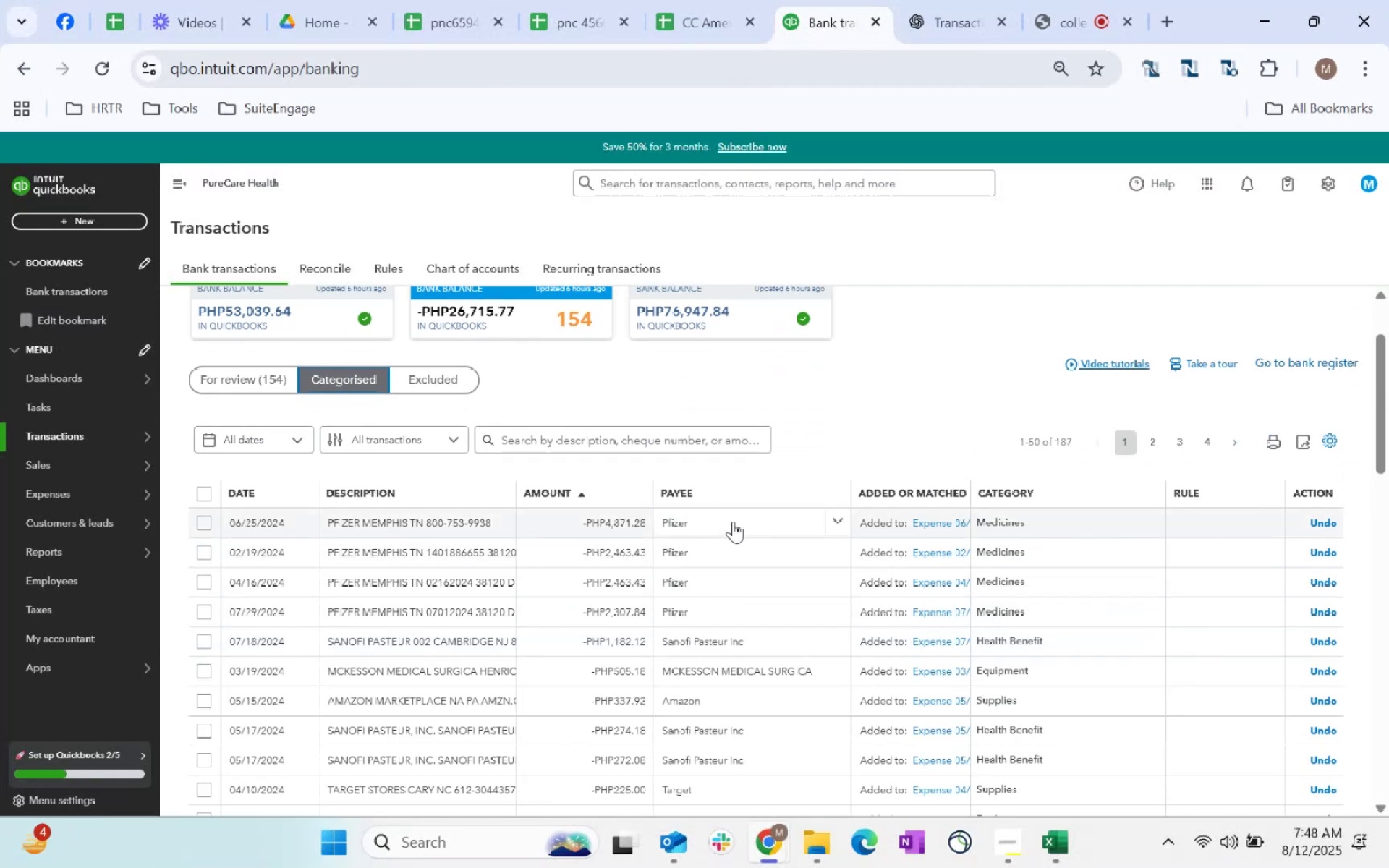 
wait(5.05)
 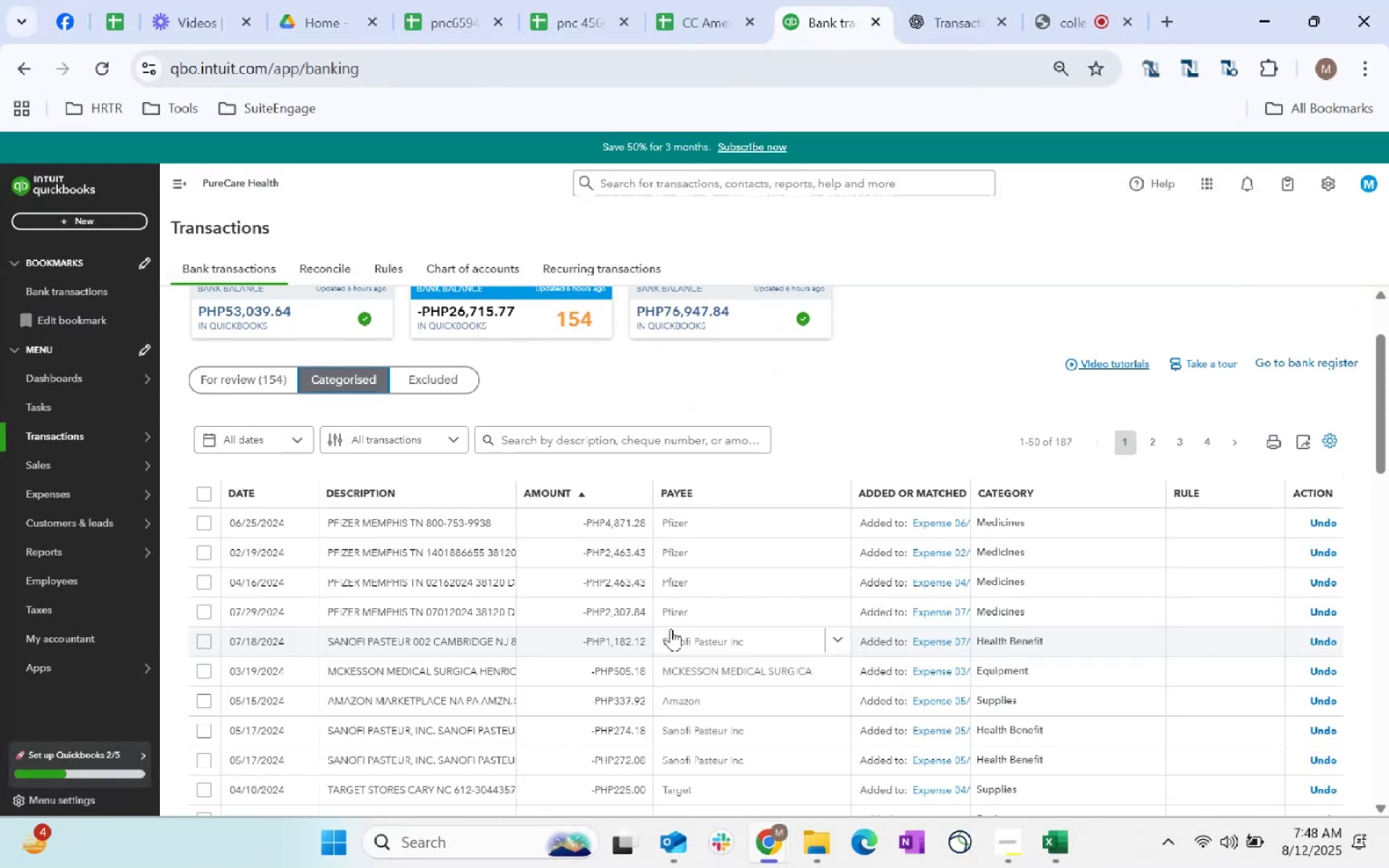 
left_click([252, 378])
 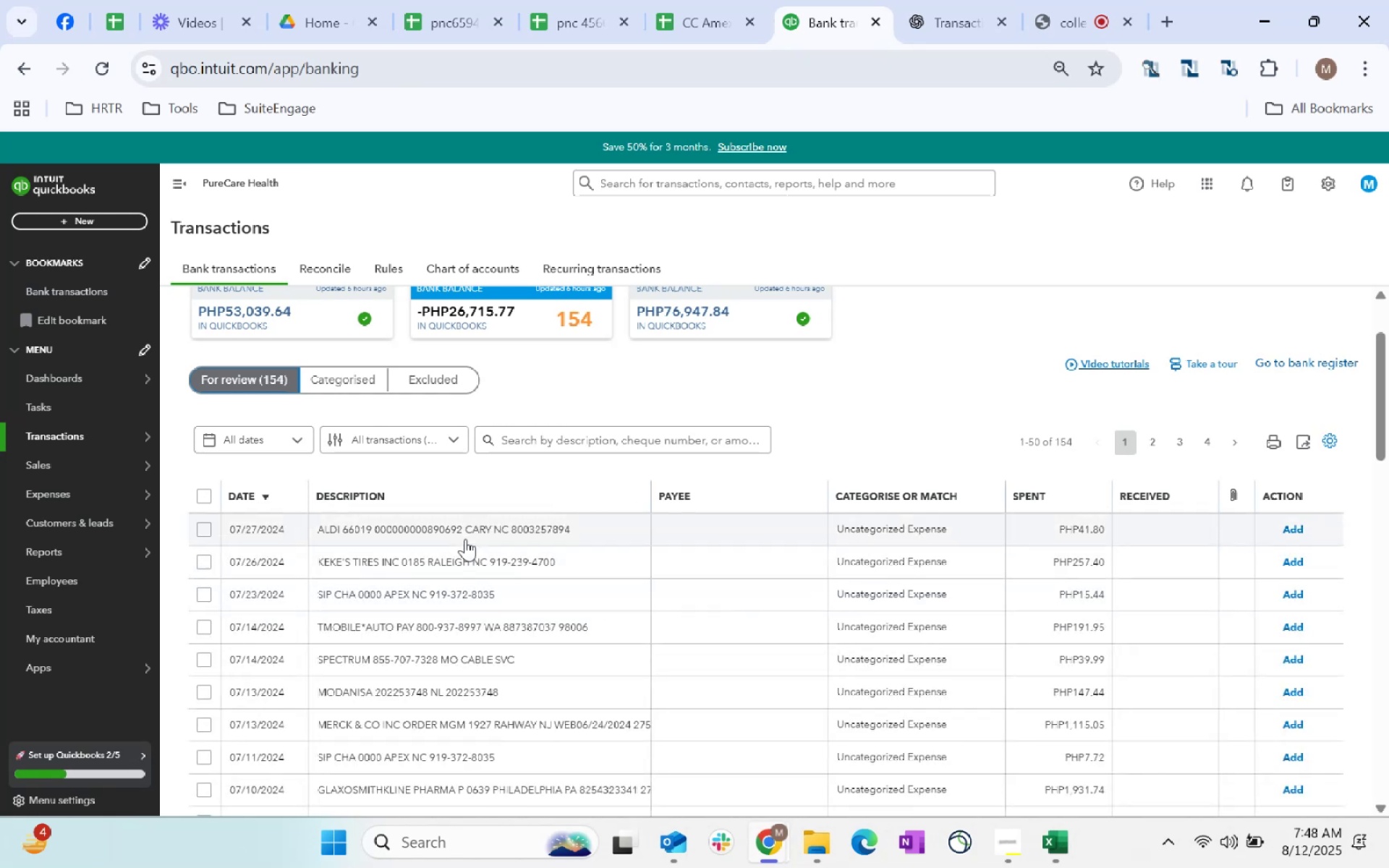 
left_click_drag(start_coordinate=[572, 529], to_coordinate=[315, 528])
 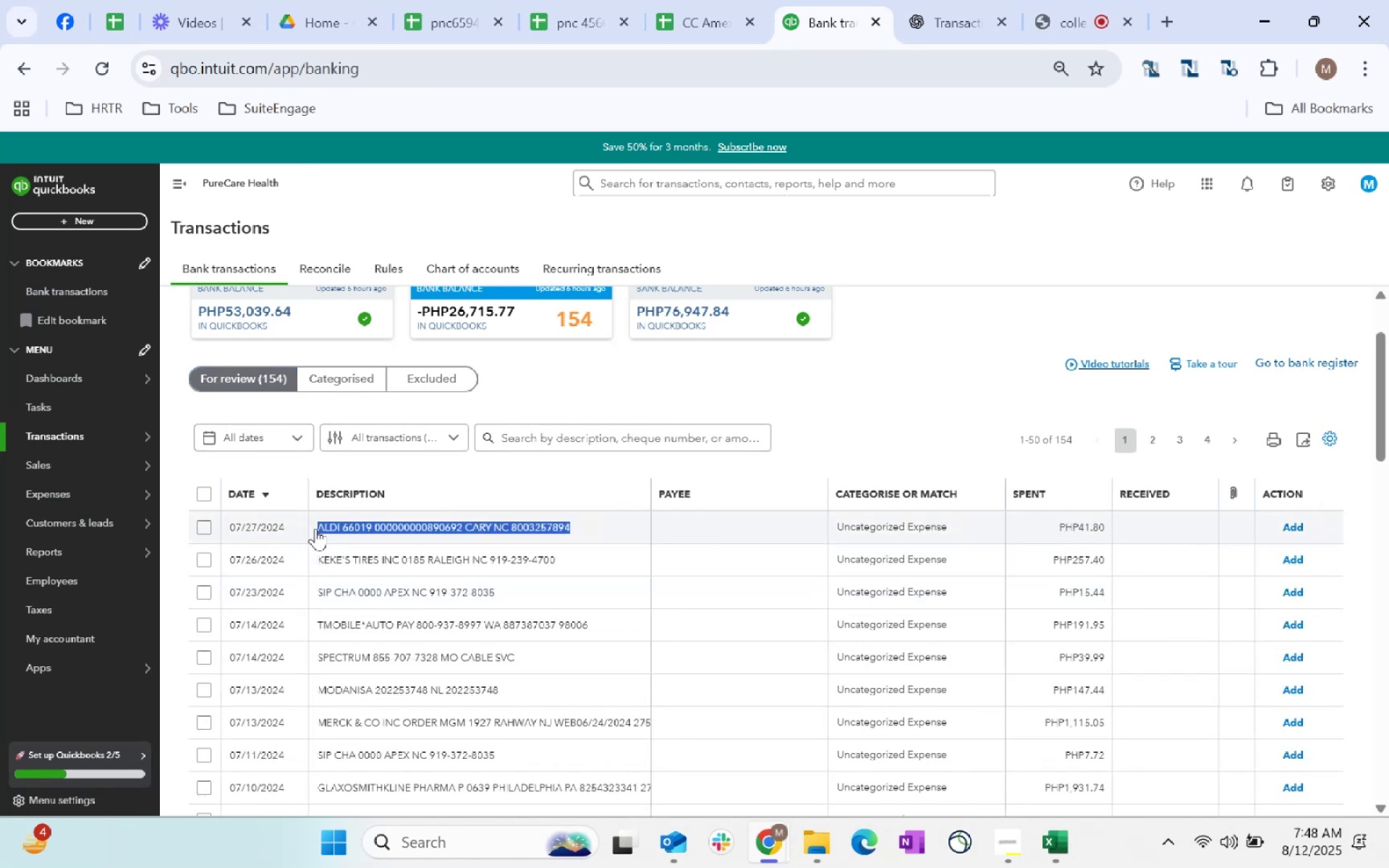 
key(Control+C)
 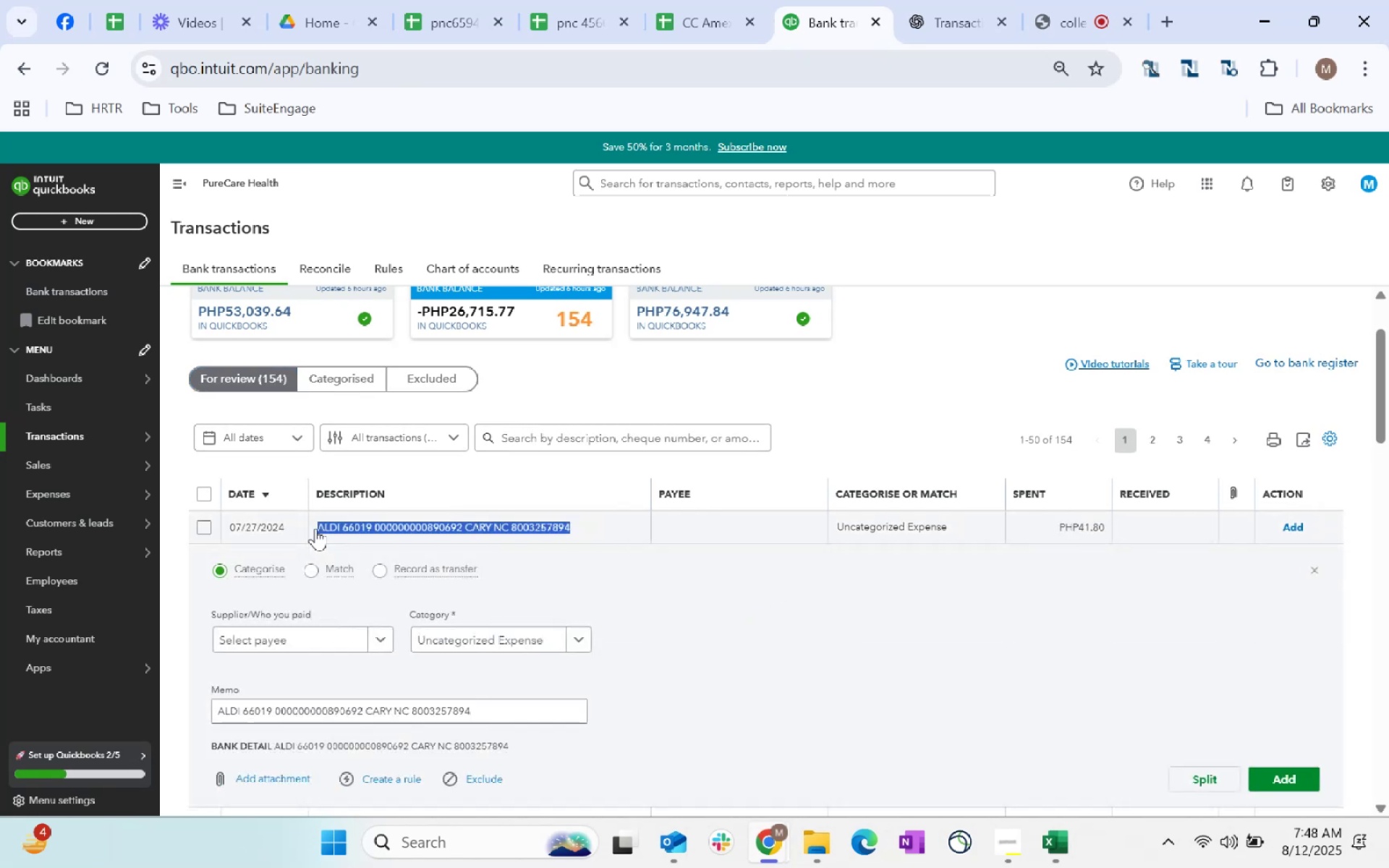 
key(Control+C)
 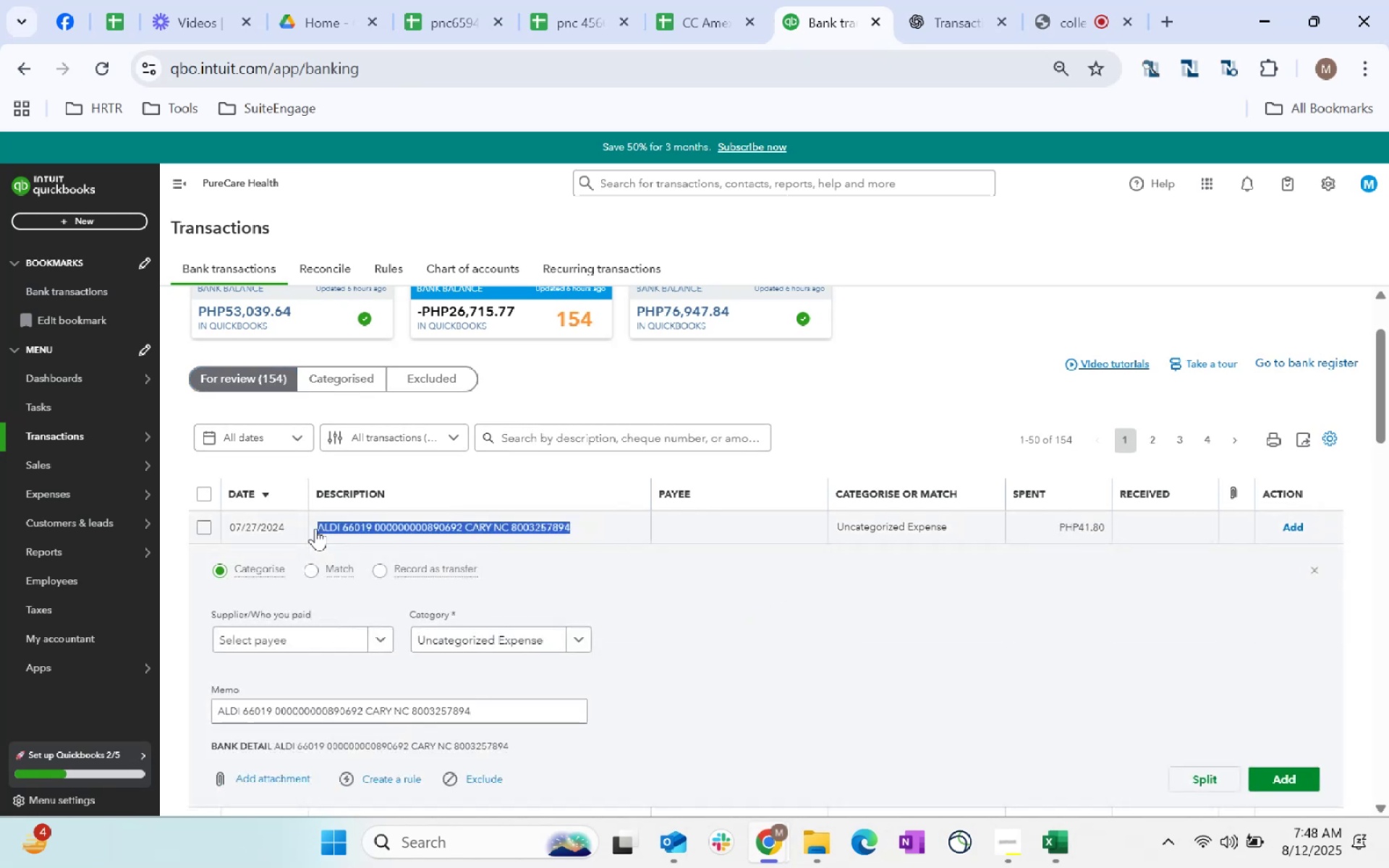 
key(Control+N)
 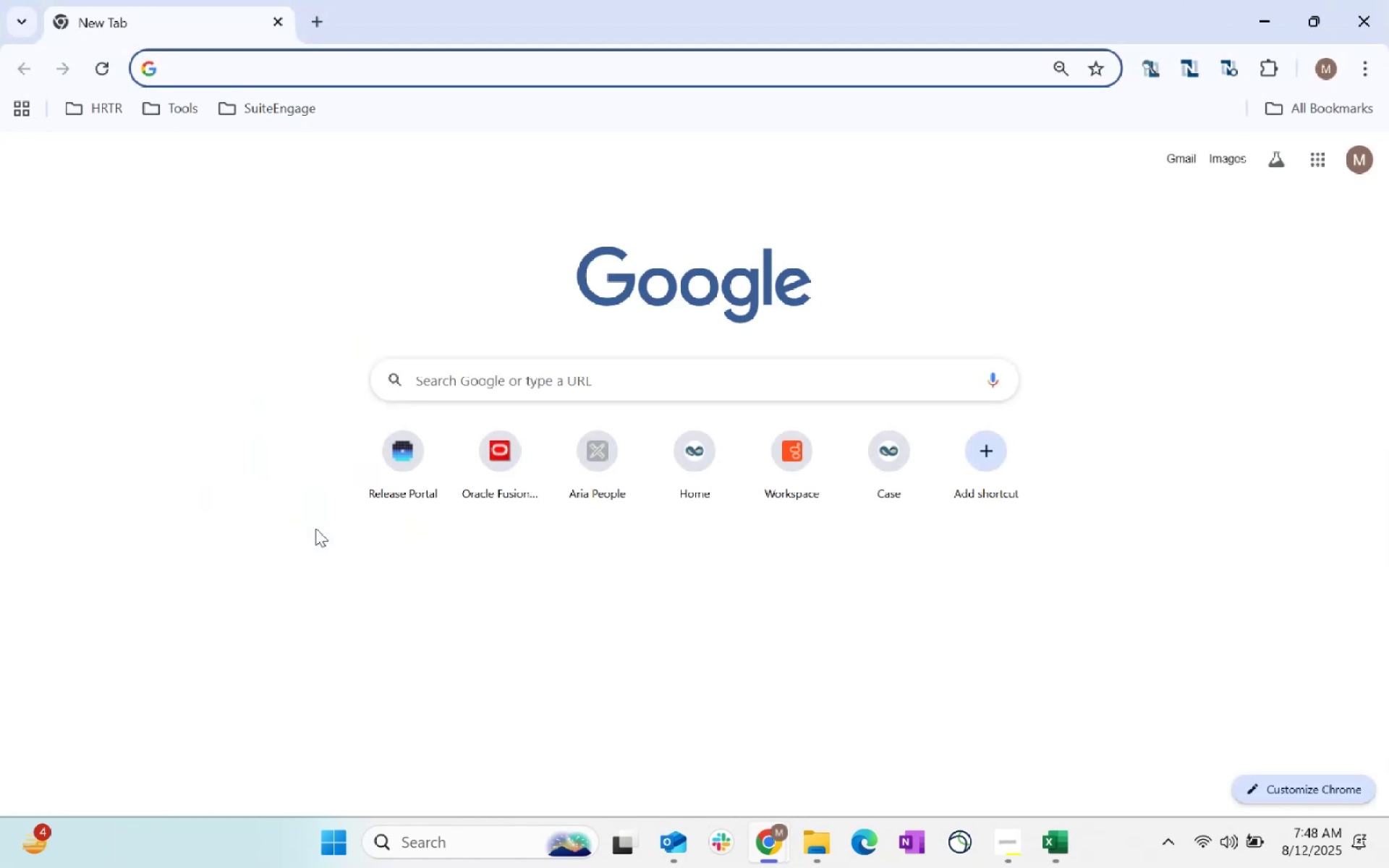 
key(Control+ControlLeft)
 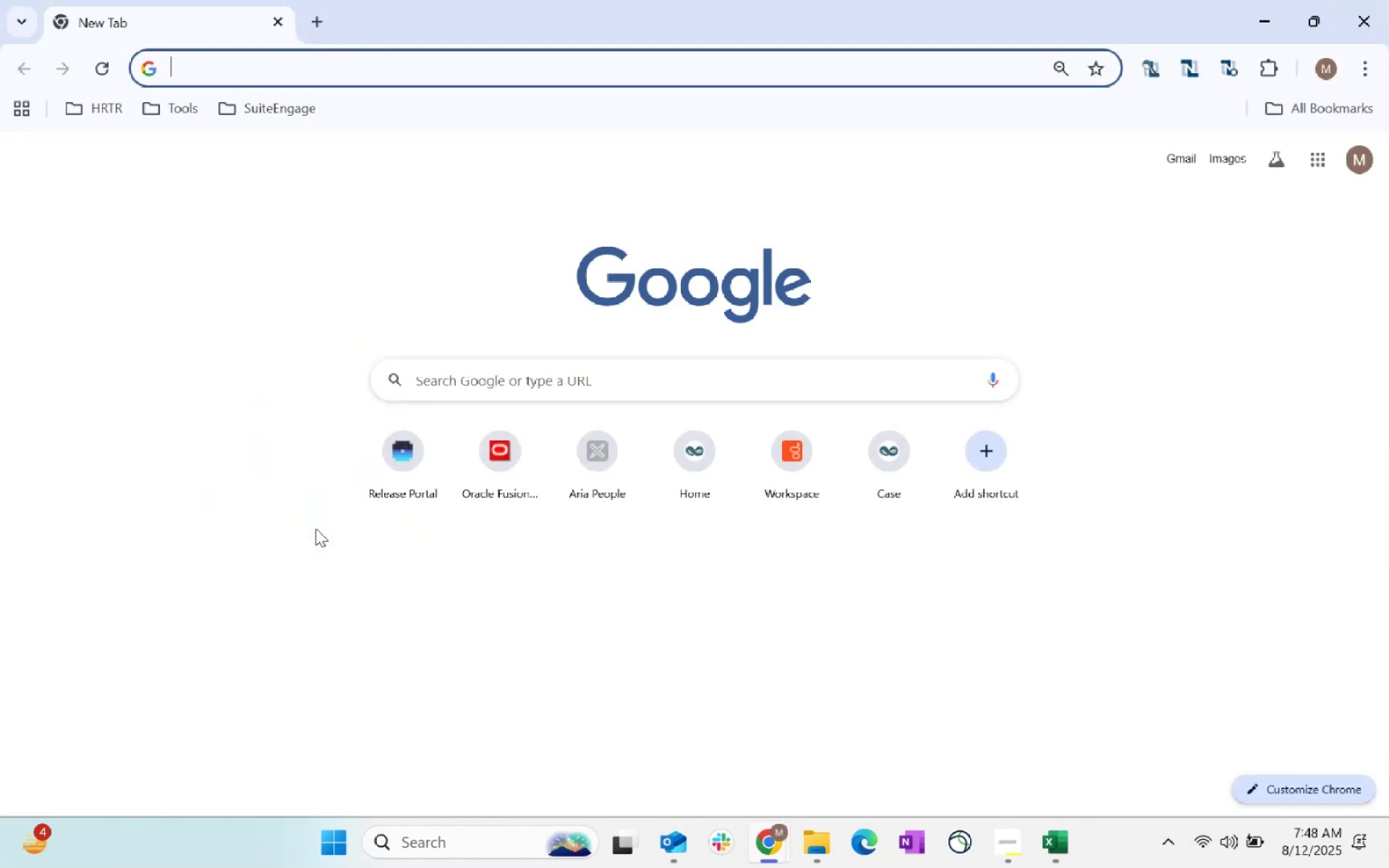 
key(Control+V)
 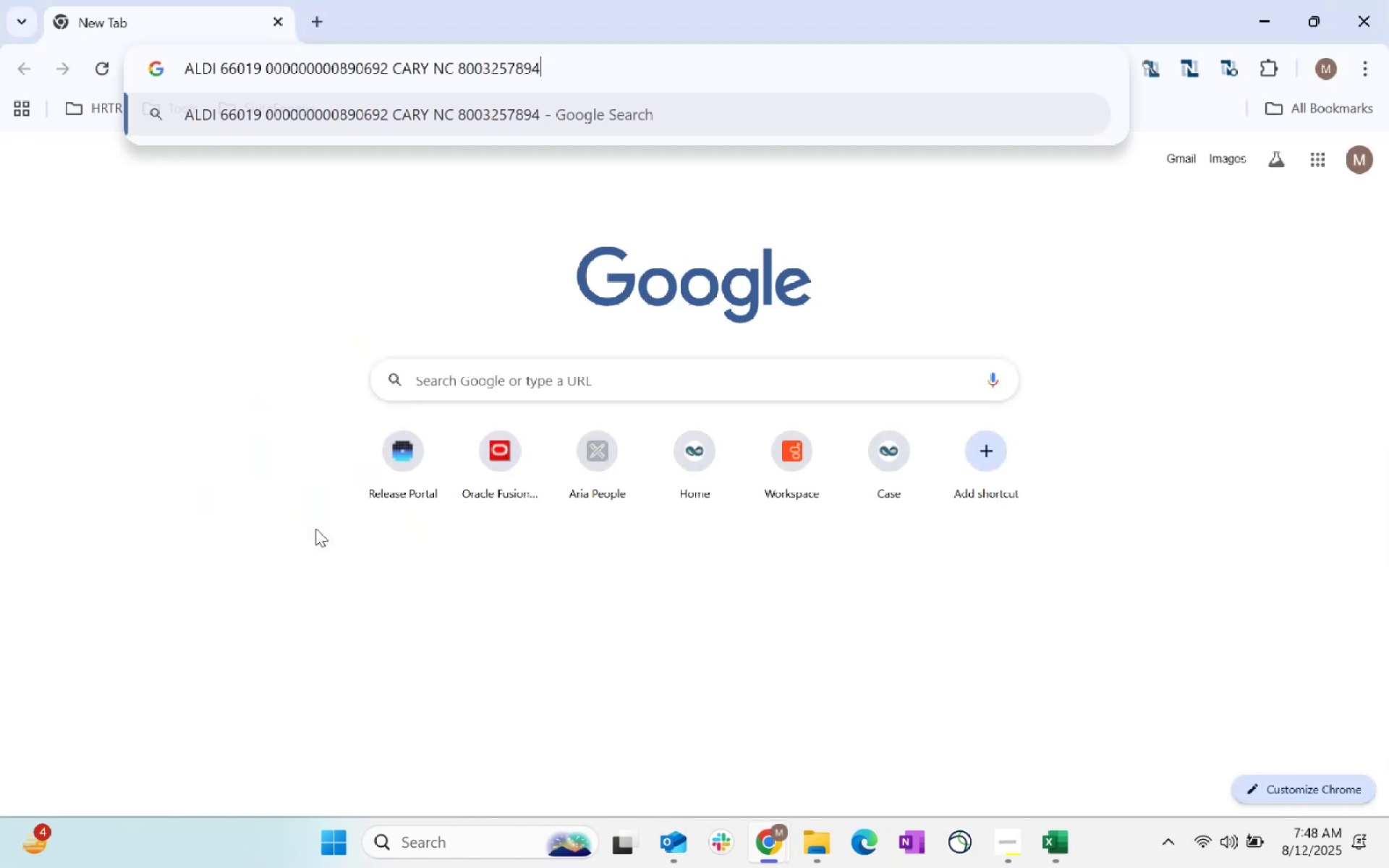 
key(Enter)
 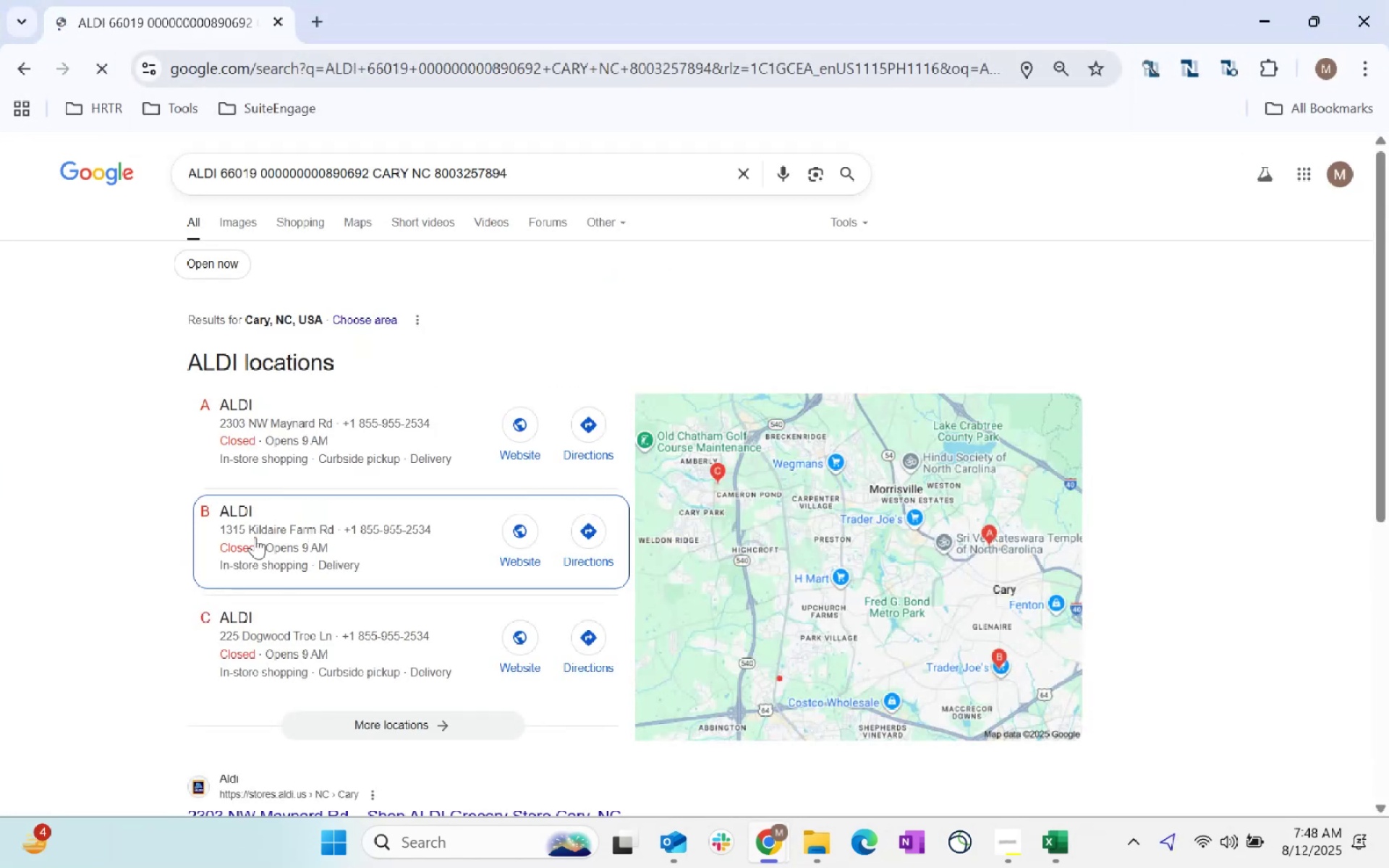 
scroll: coordinate [468, 363], scroll_direction: down, amount: 2.0
 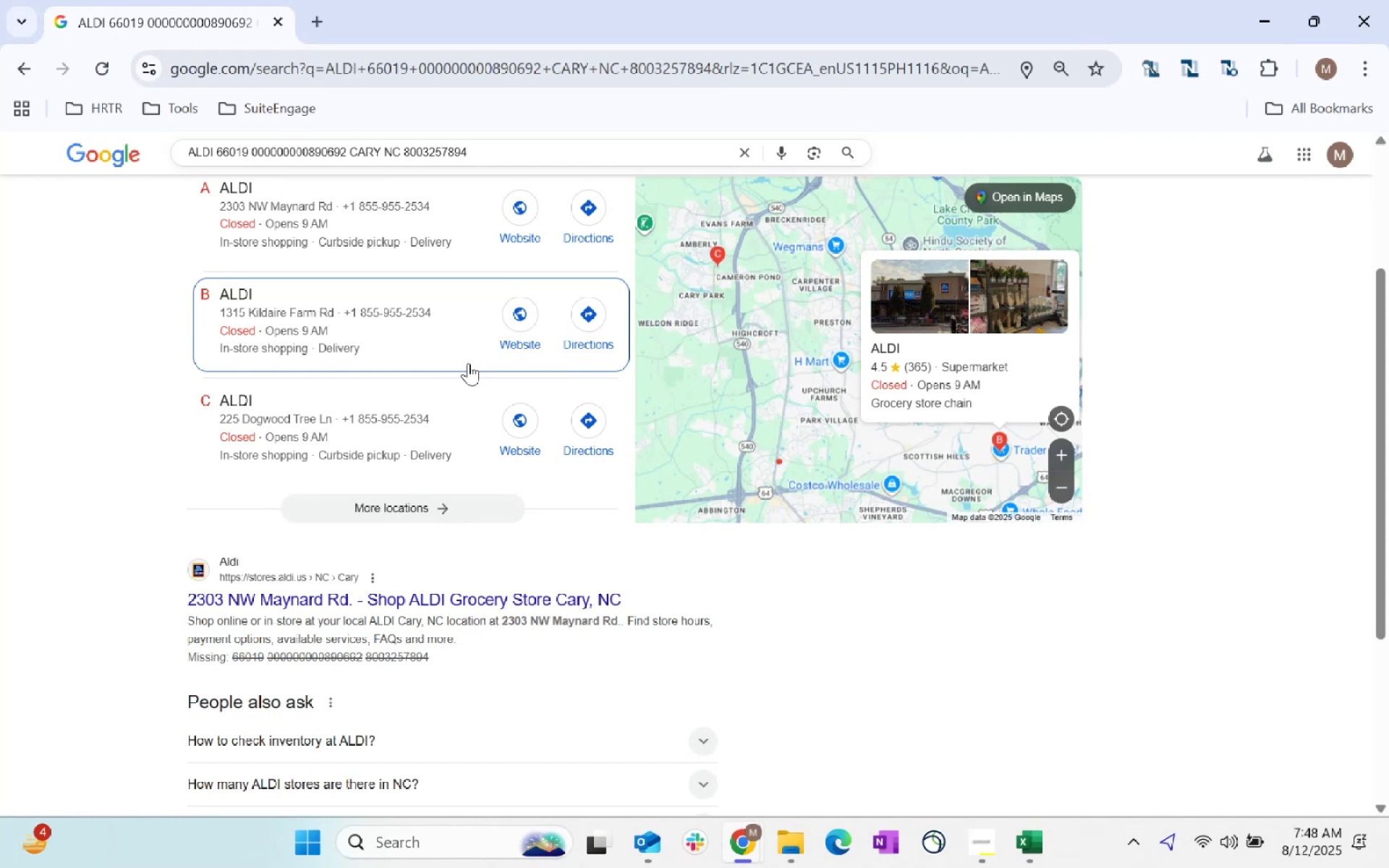 
key(Alt+AltLeft)
 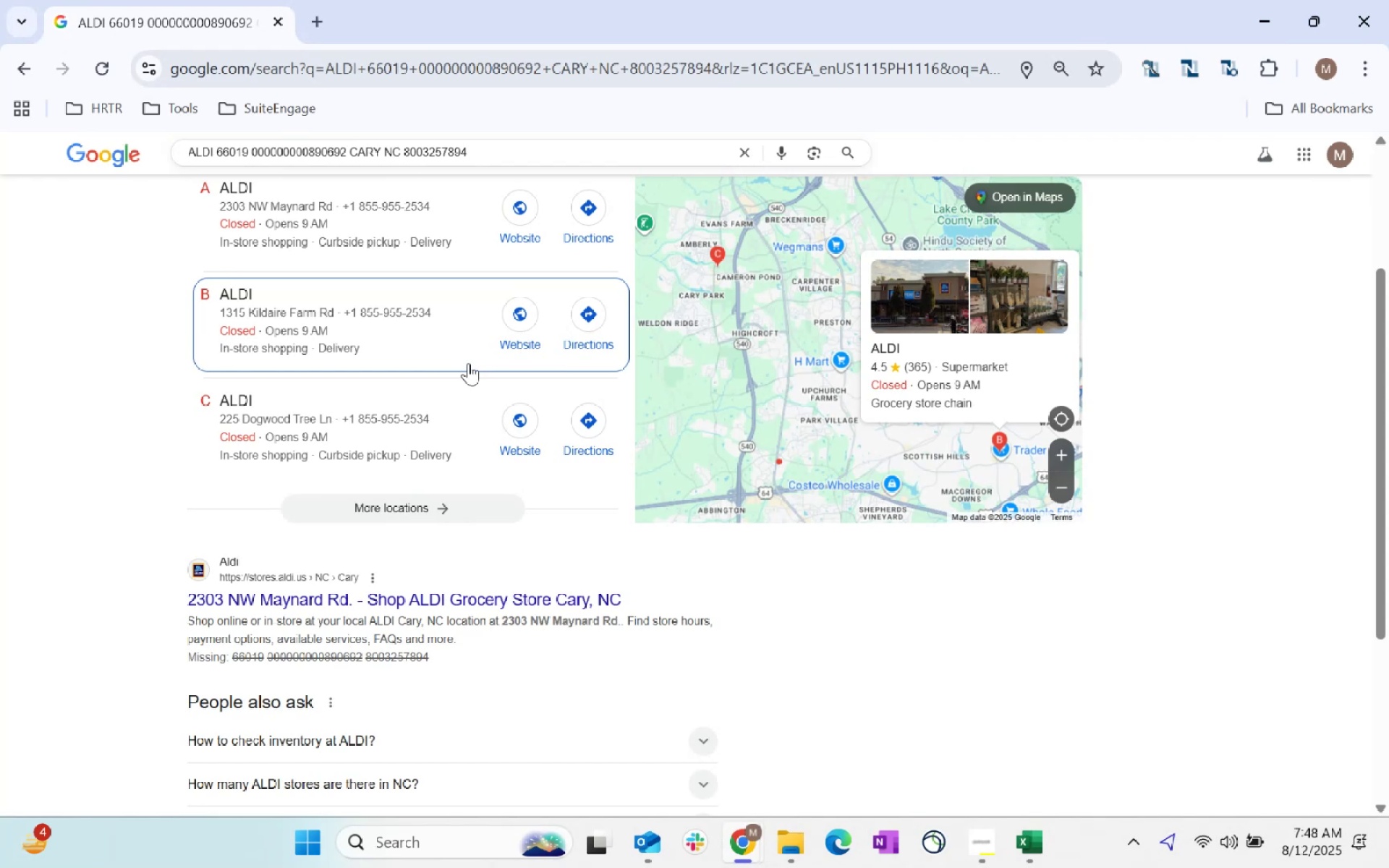 
key(Alt+Tab)
 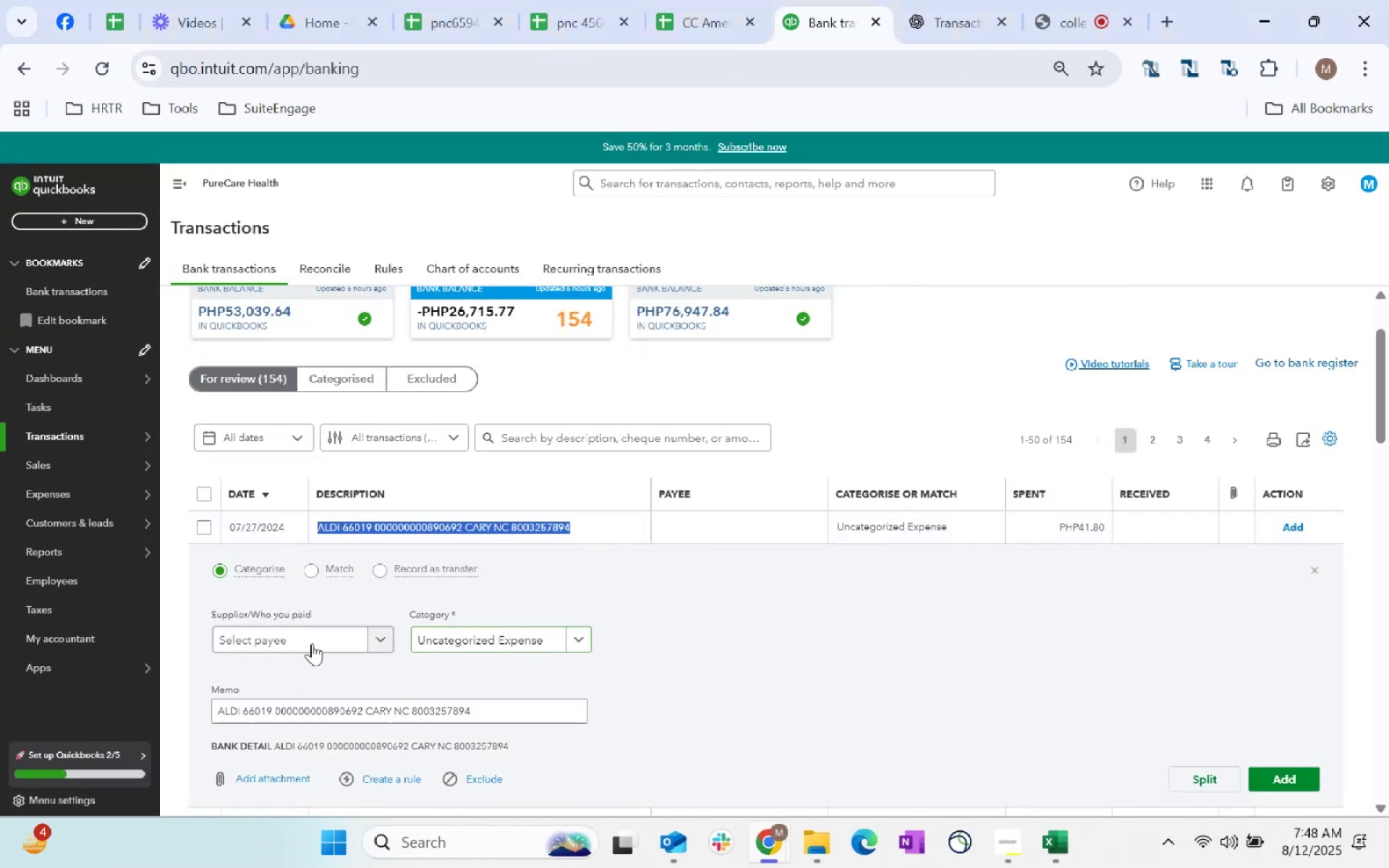 
left_click([310, 643])
 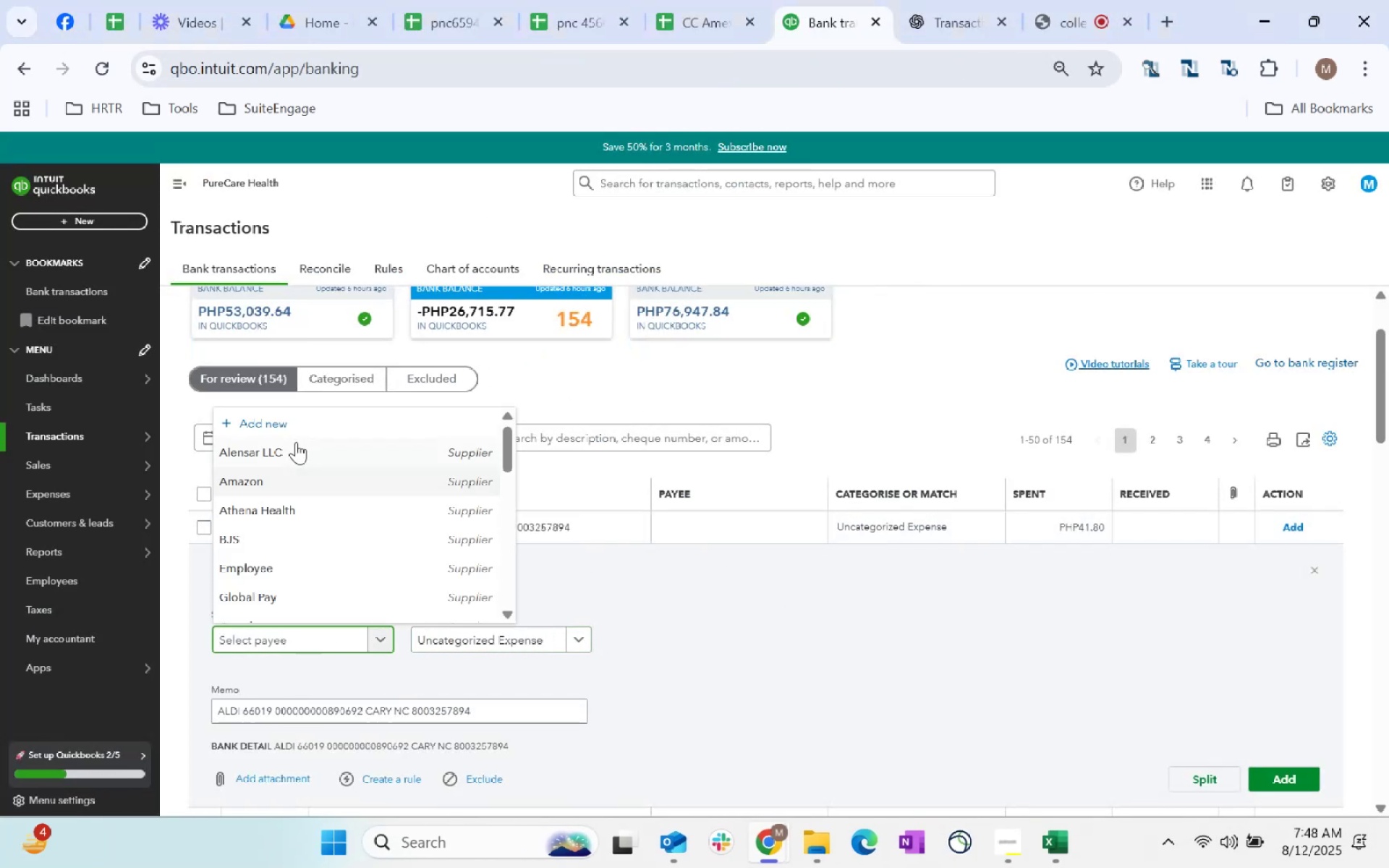 
left_click([273, 419])
 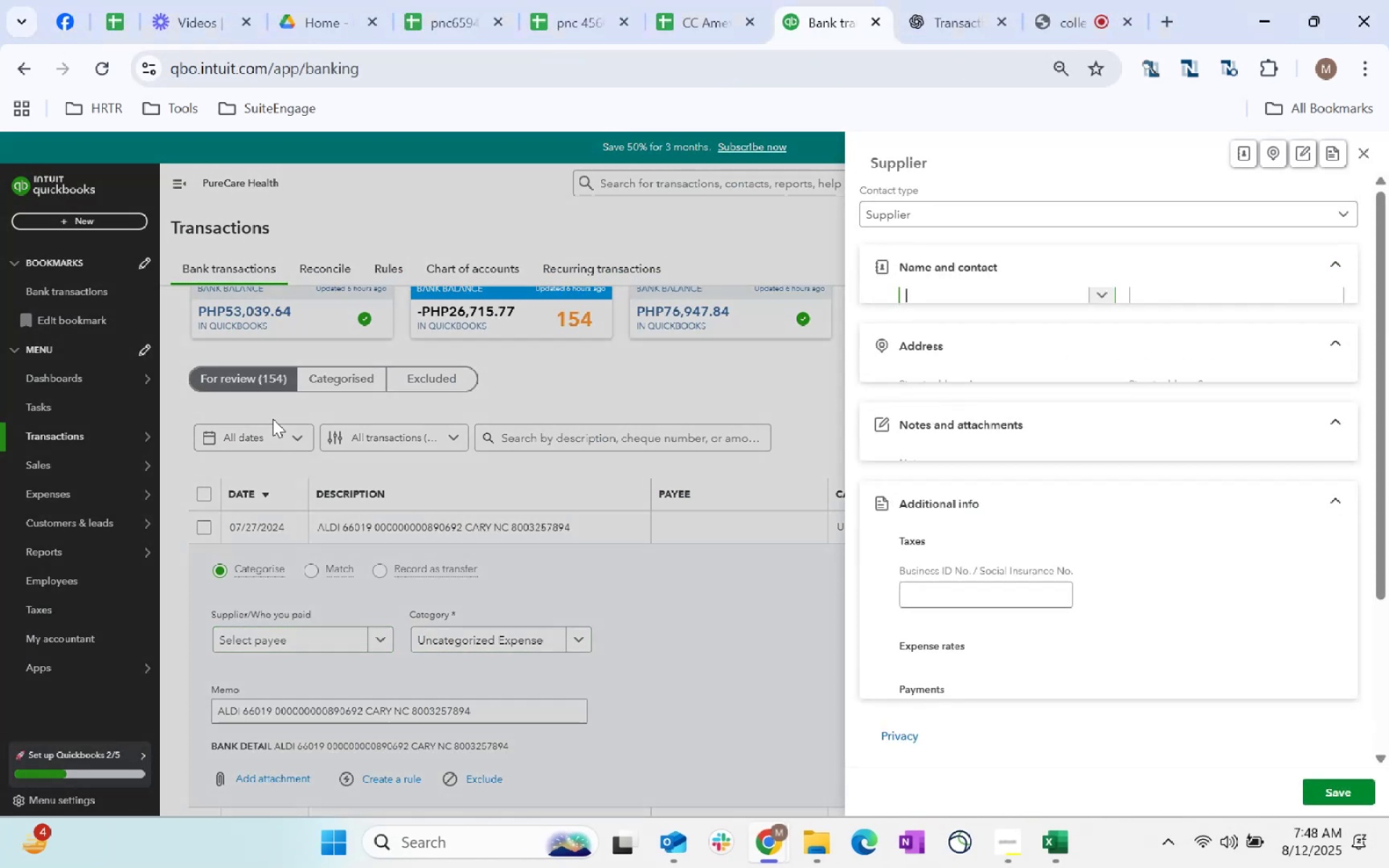 
type(Aldi)
key(Tab)
key(Tab)
key(Tab)
 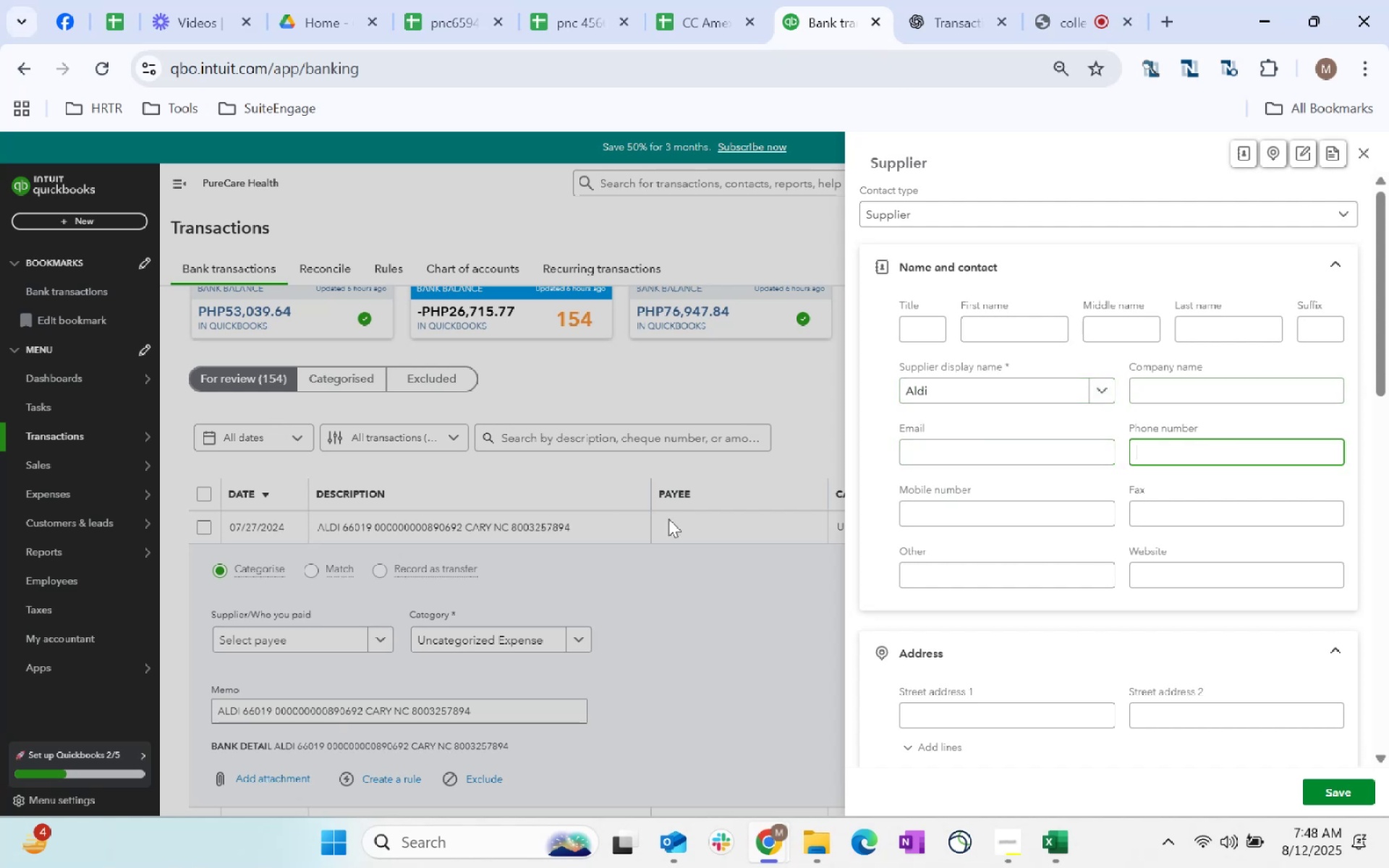 
scroll: coordinate [1044, 558], scroll_direction: down, amount: 76.0
 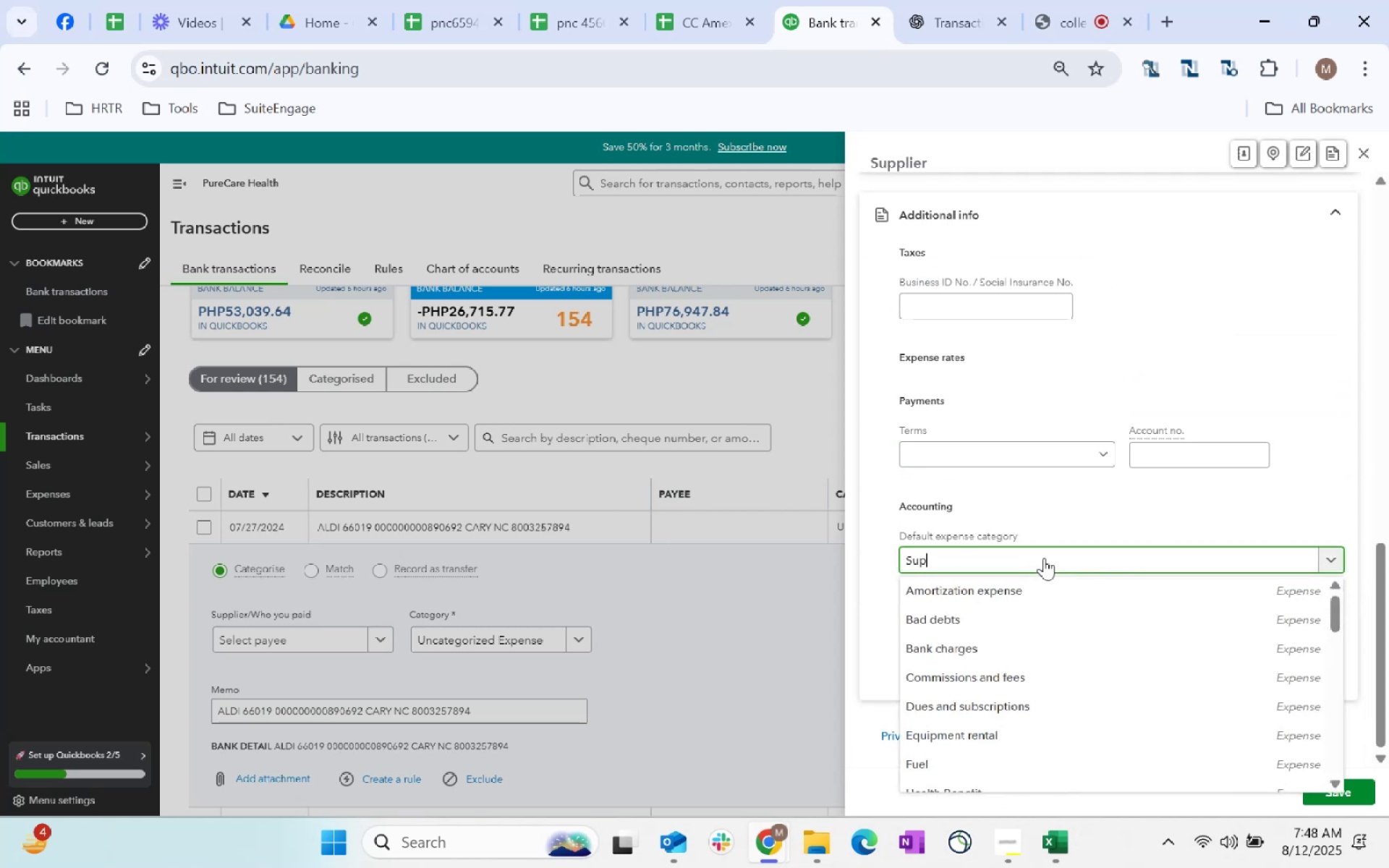 
left_click([1044, 558])
 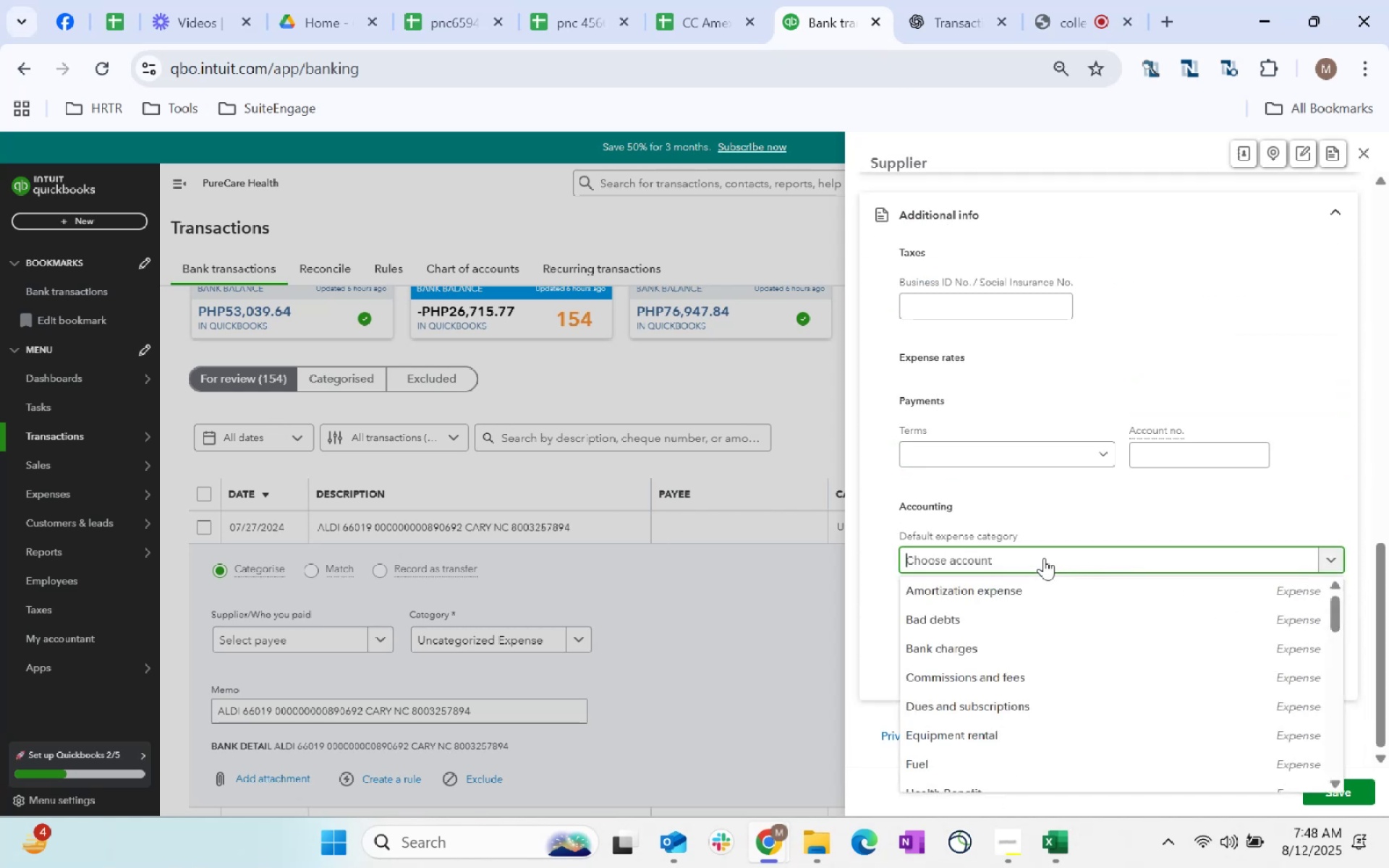 
type(Supplies)
 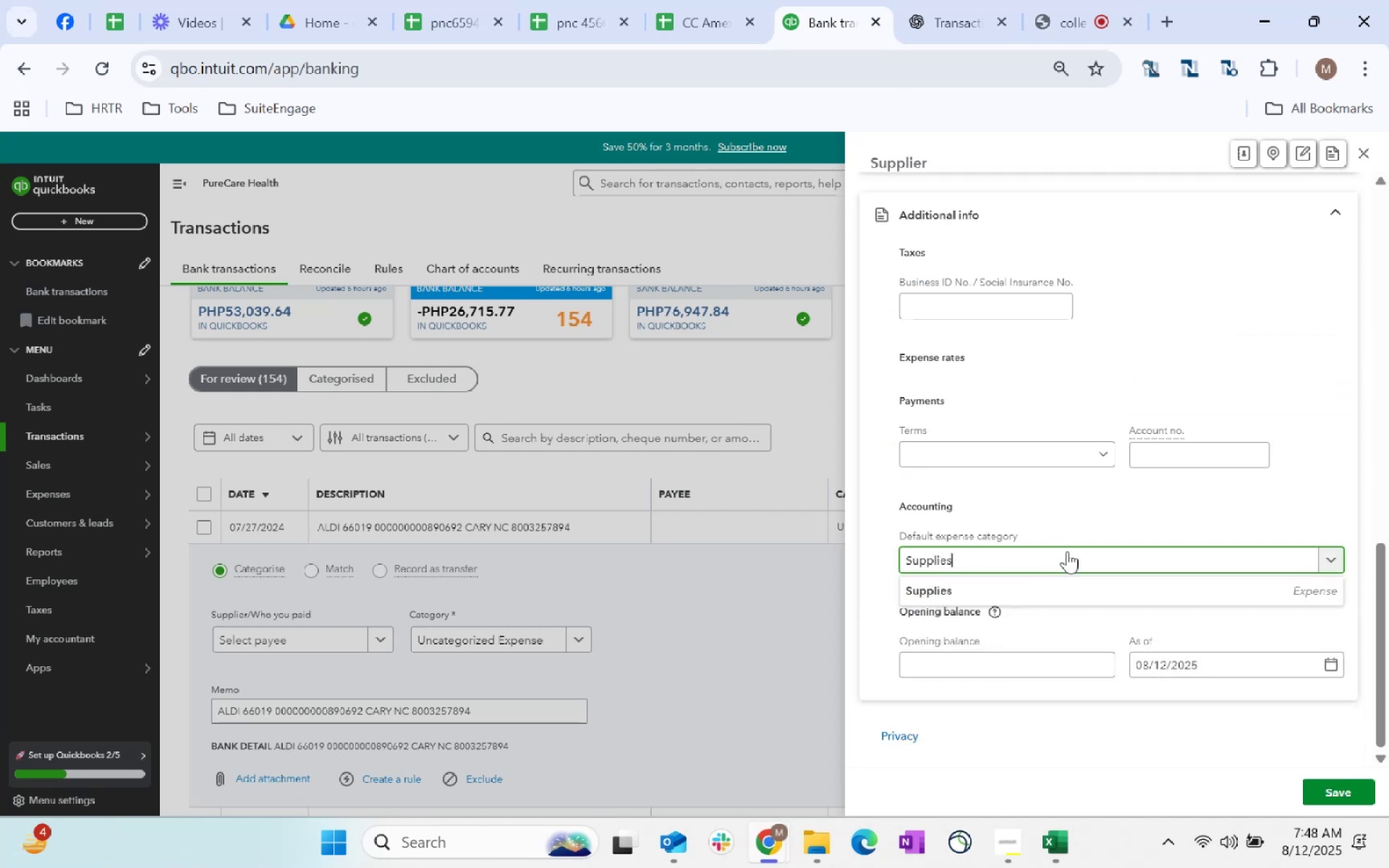 
left_click([1044, 582])
 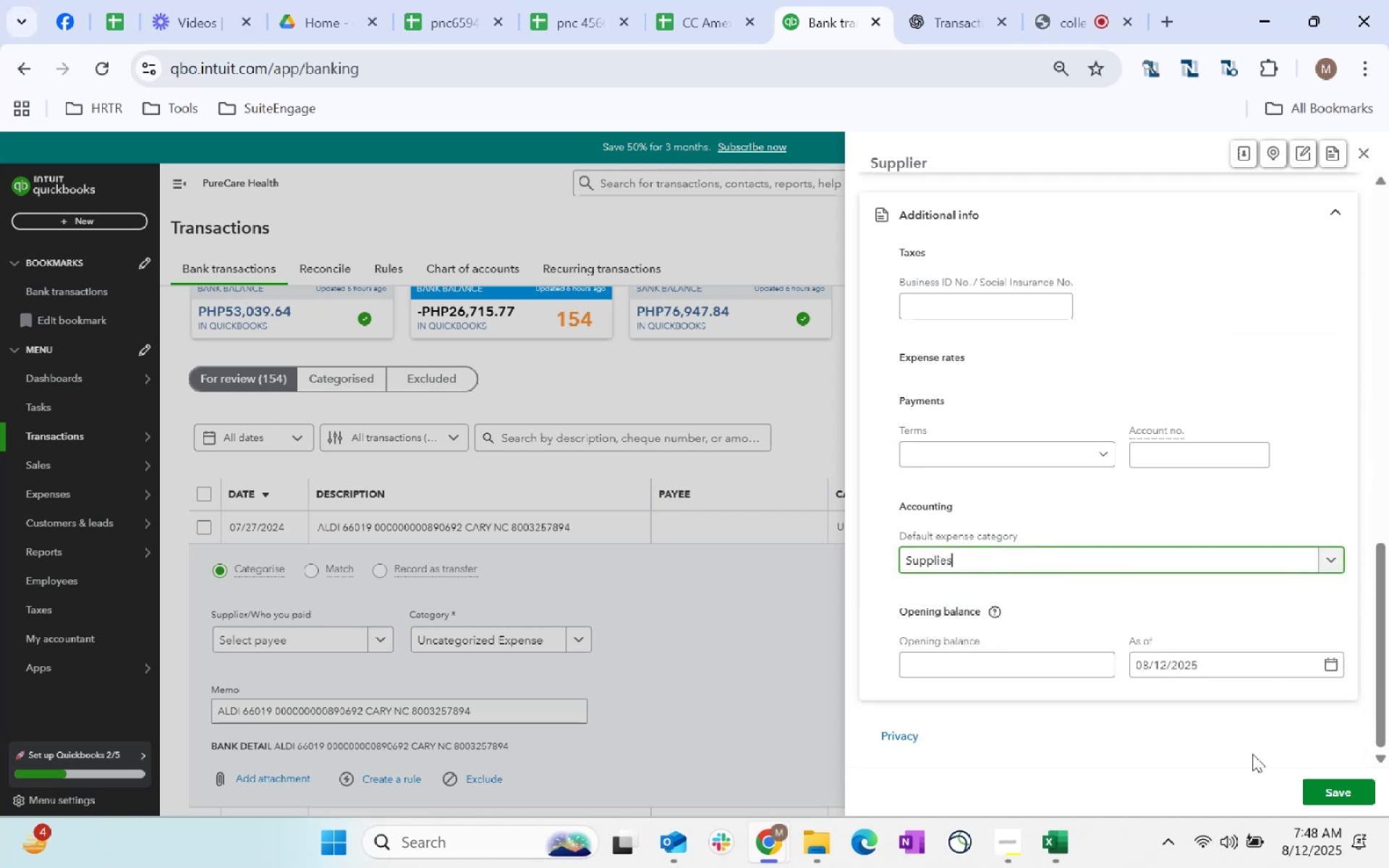 
scroll: coordinate [1349, 785], scroll_direction: down, amount: 31.0
 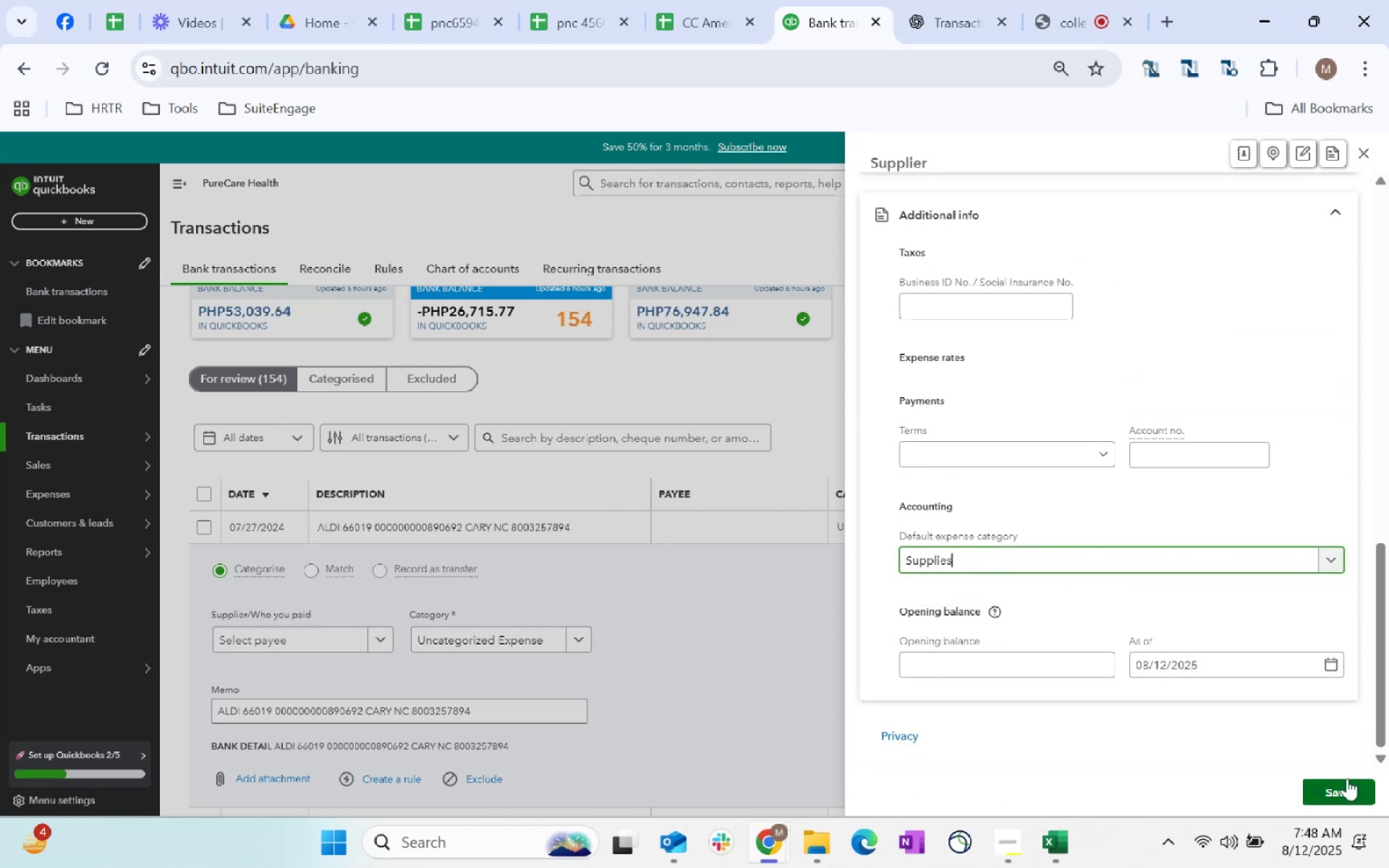 
left_click([1347, 778])
 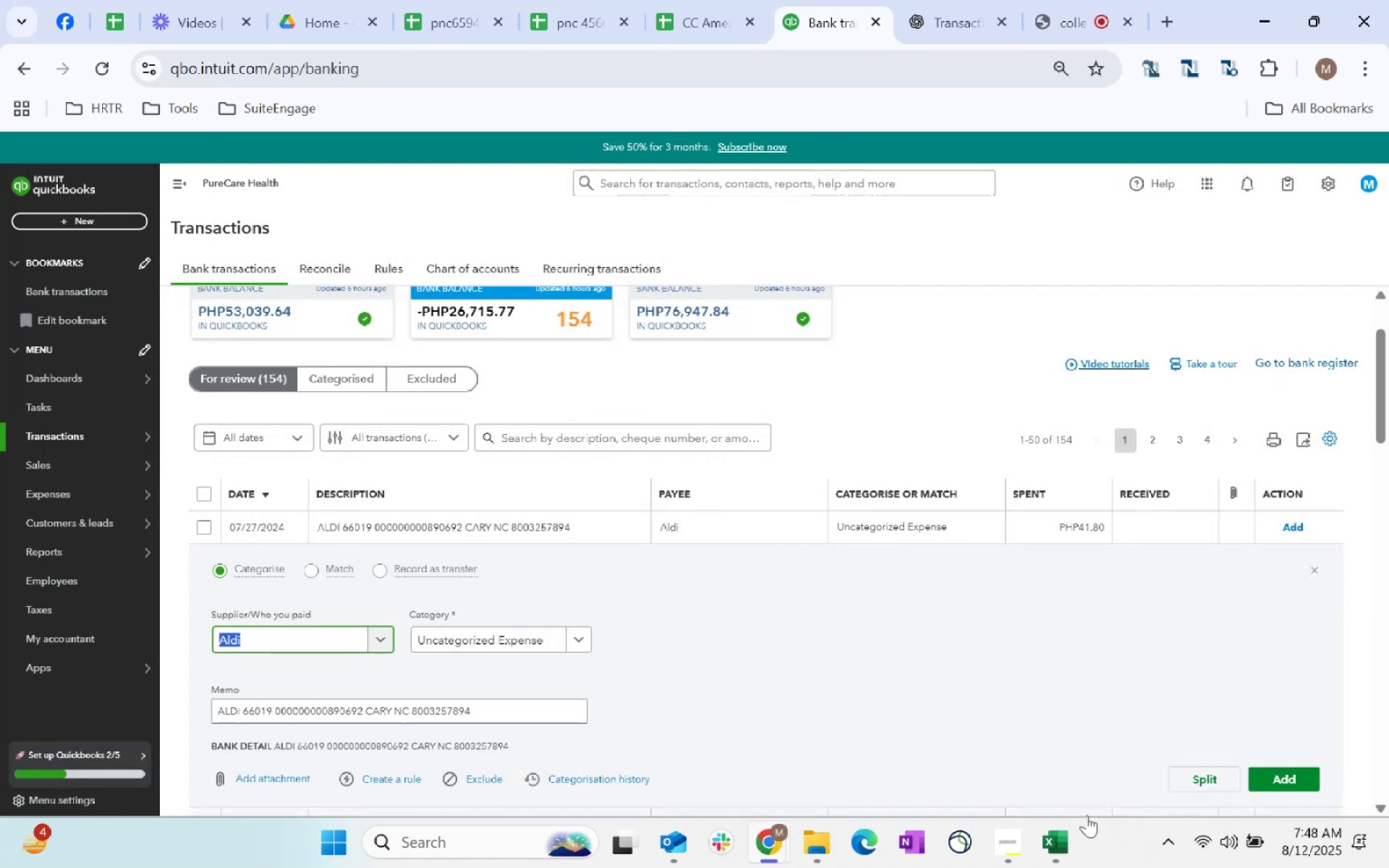 
left_click([538, 635])
 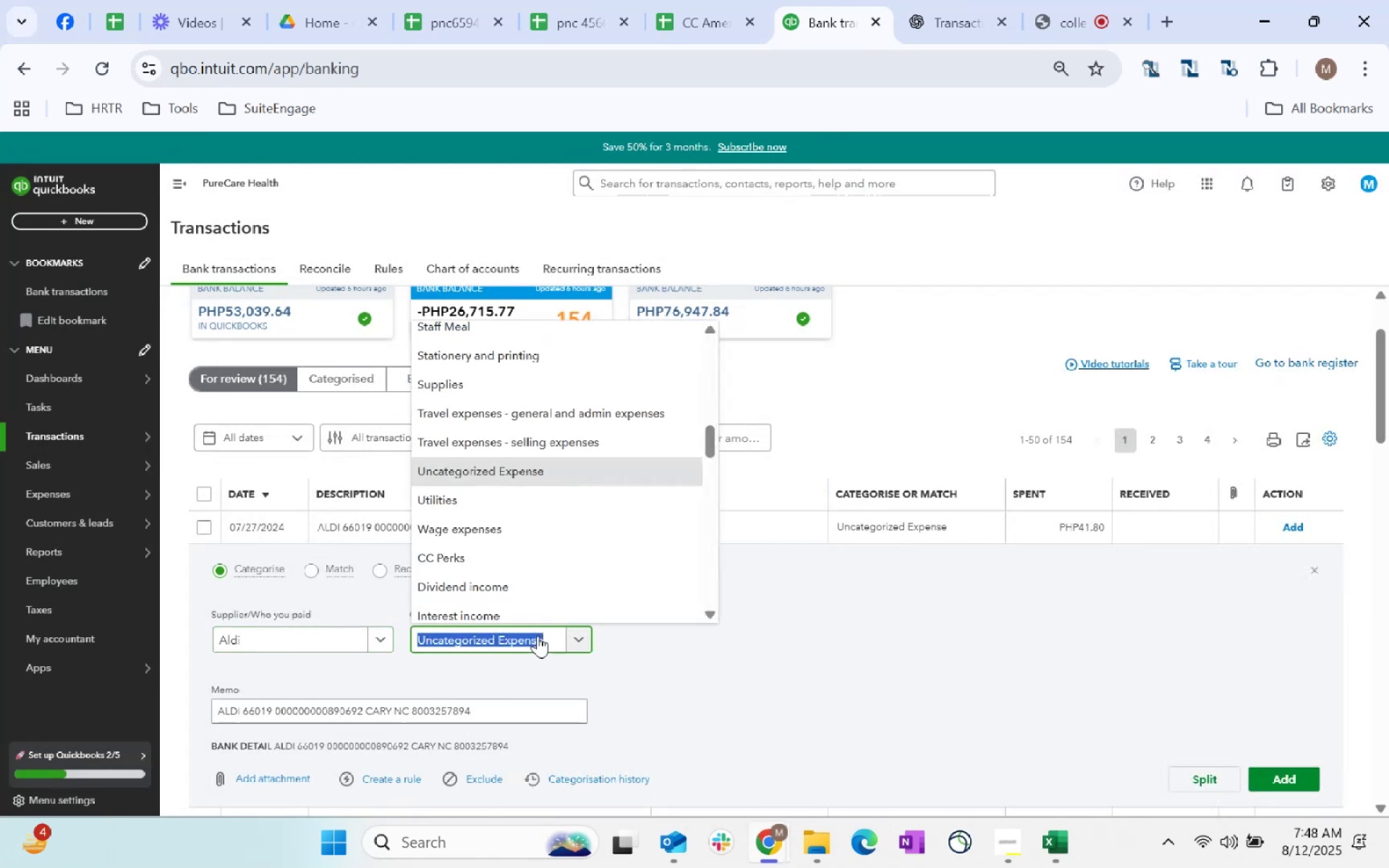 
type(Supplies)
 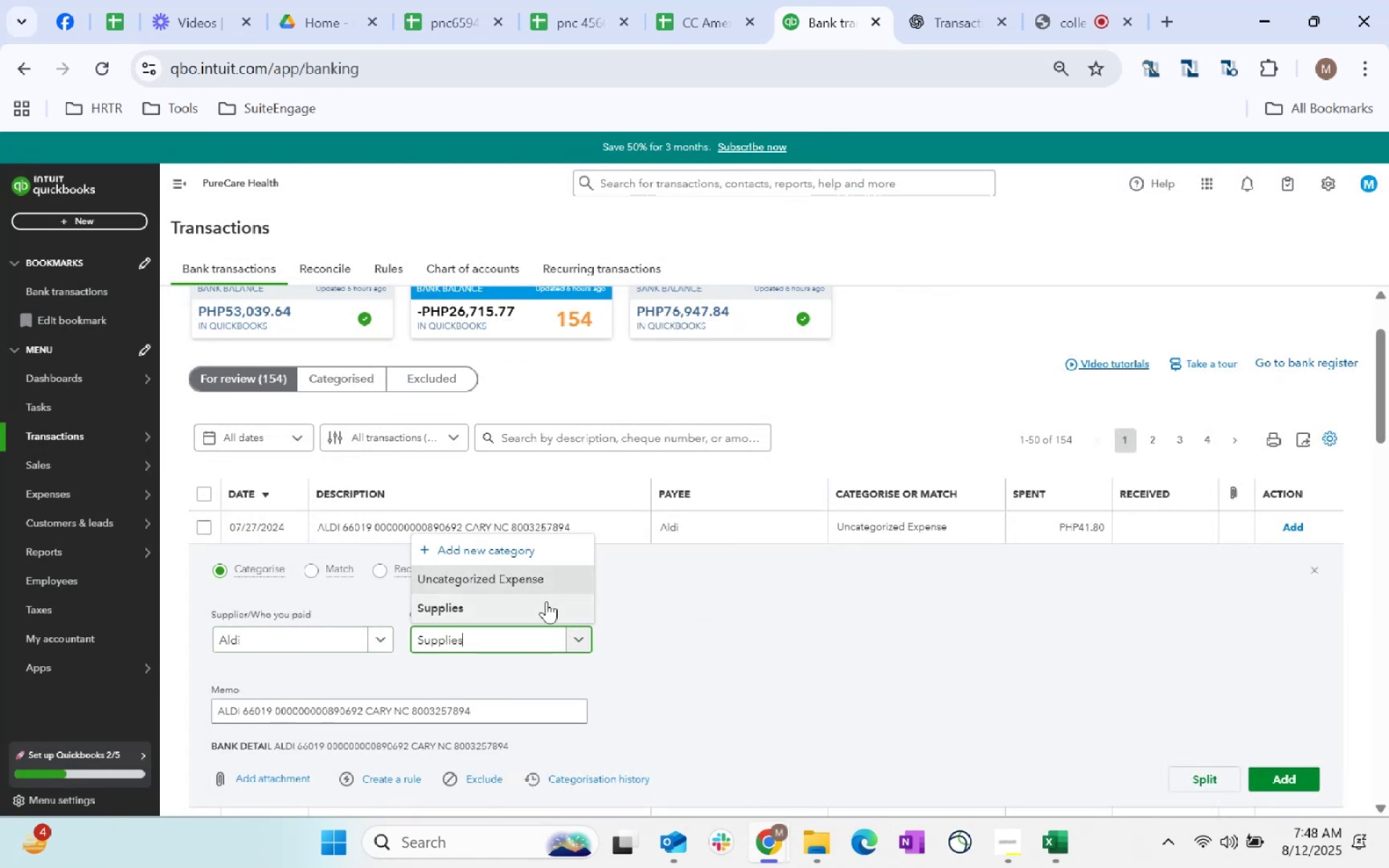 
left_click([545, 610])
 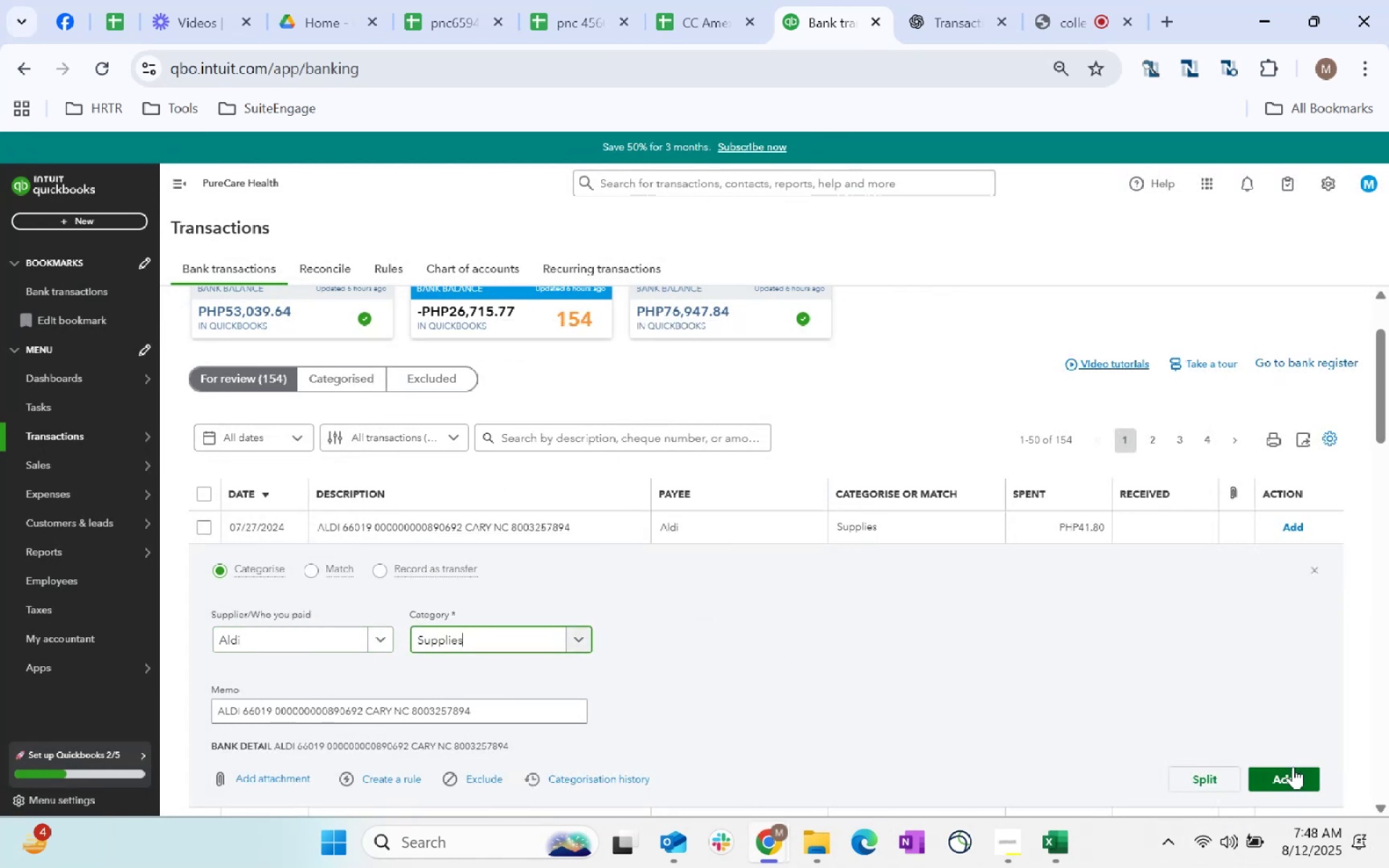 
left_click([1293, 767])
 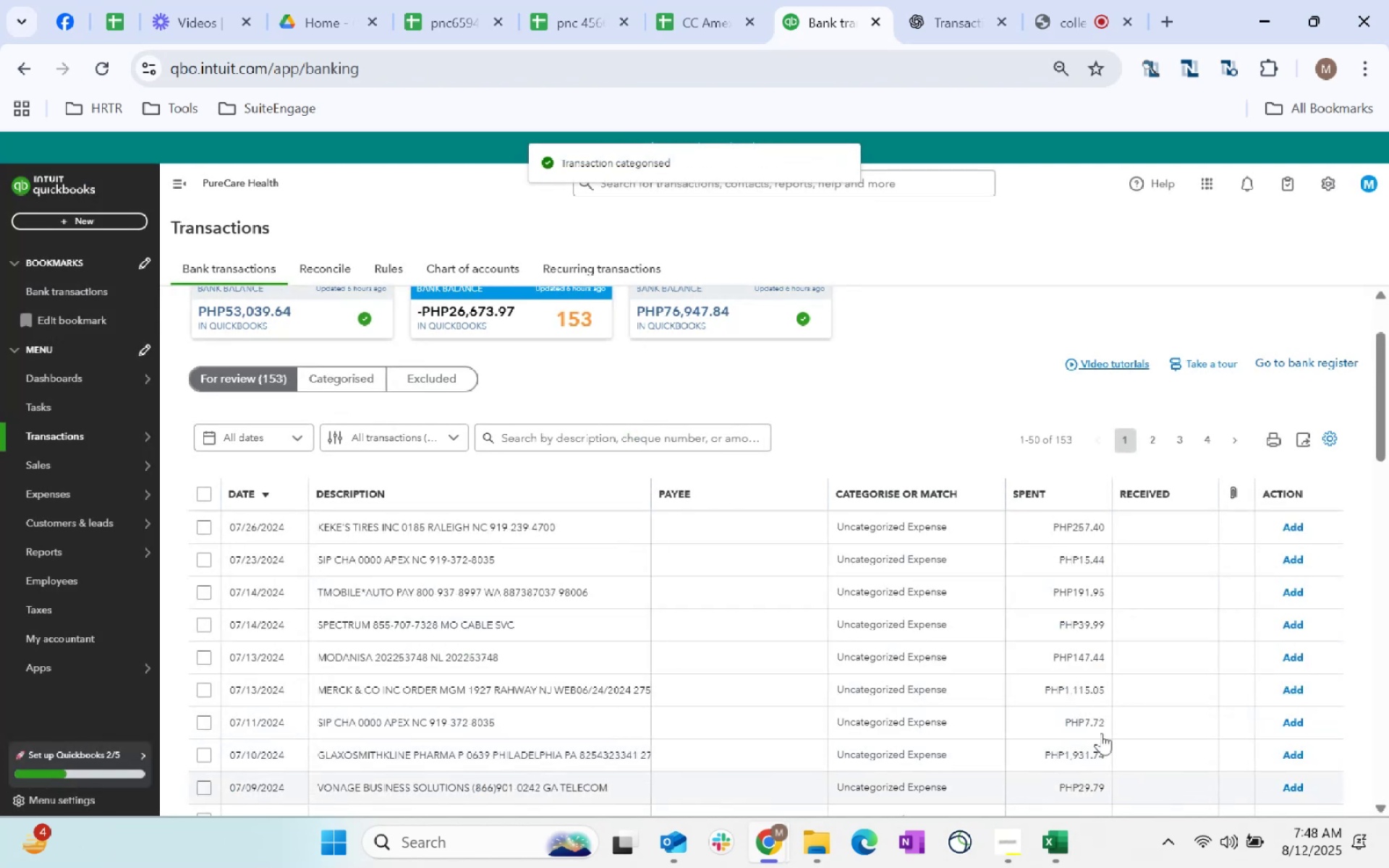 
left_click_drag(start_coordinate=[580, 516], to_coordinate=[294, 519])
 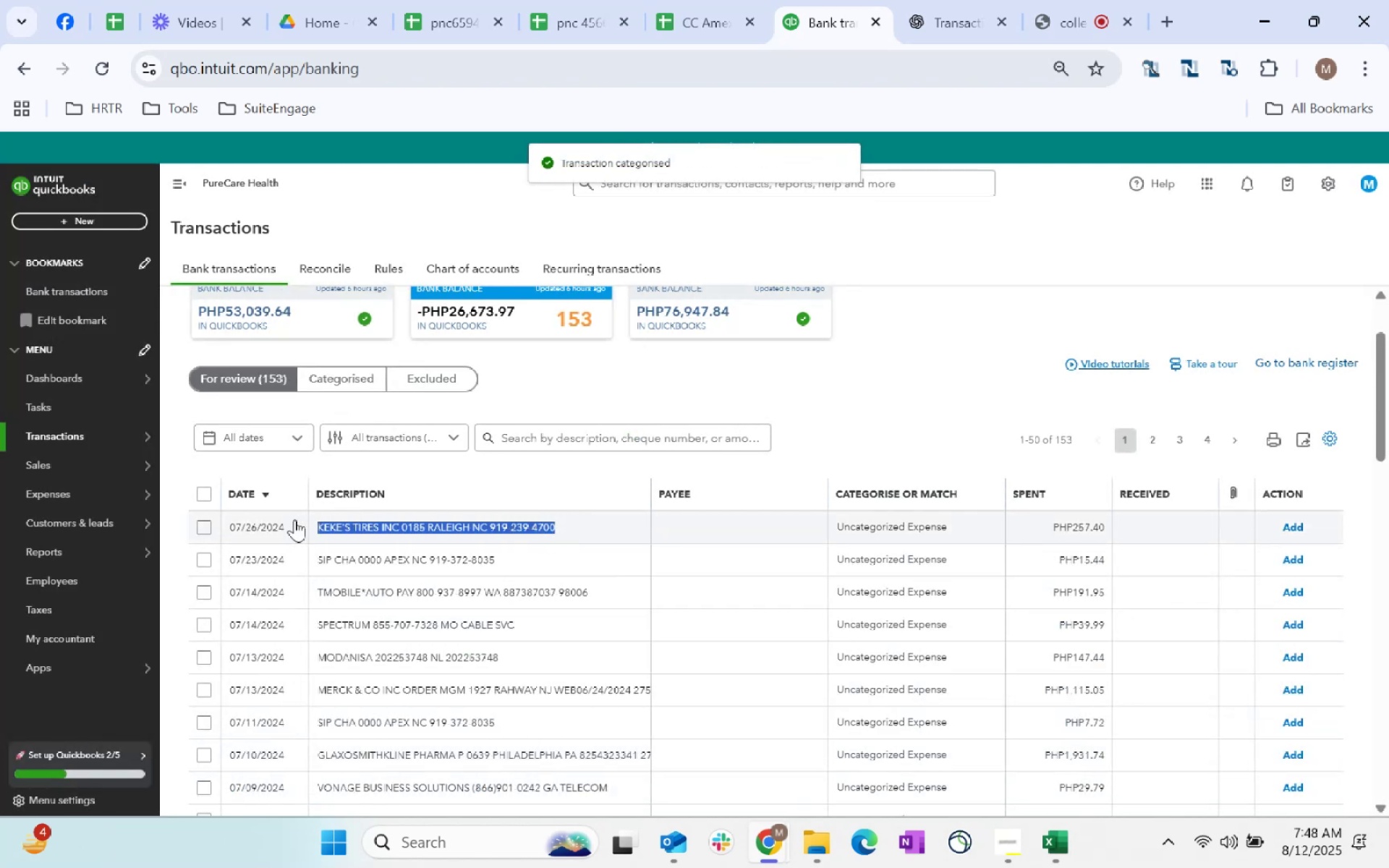 
key(Control+C)
 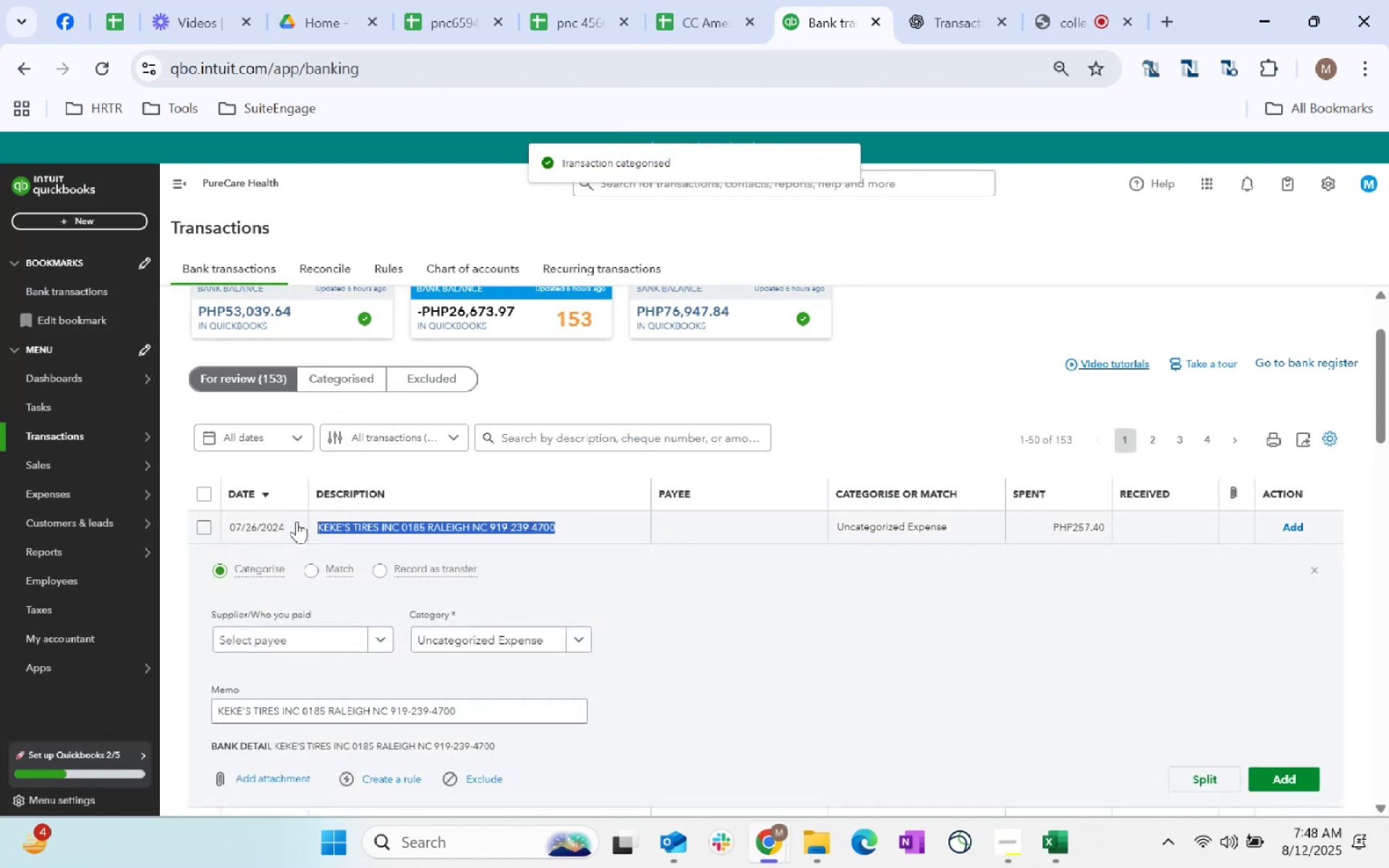 
key(Control+C)
 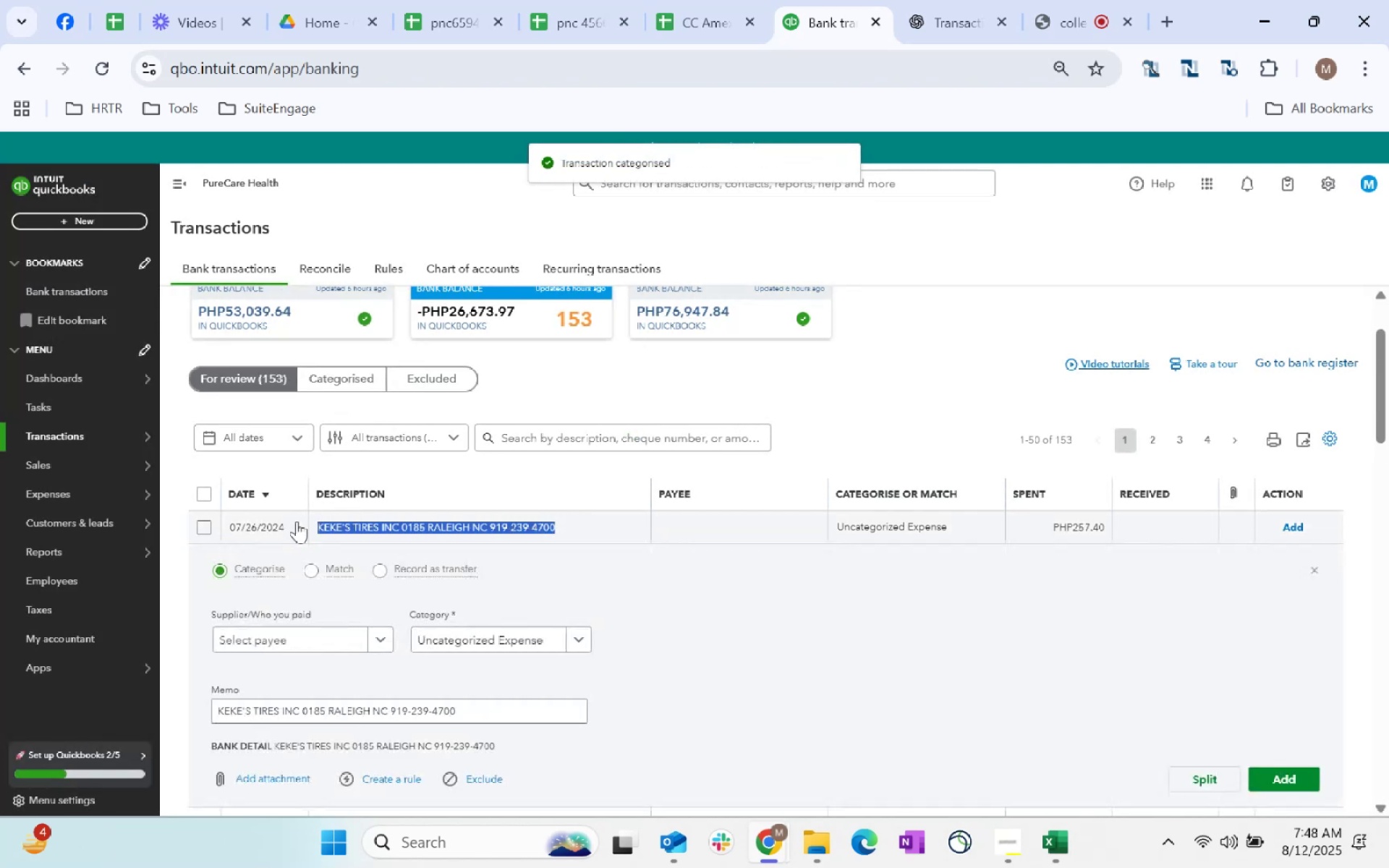 
key(Control+C)
 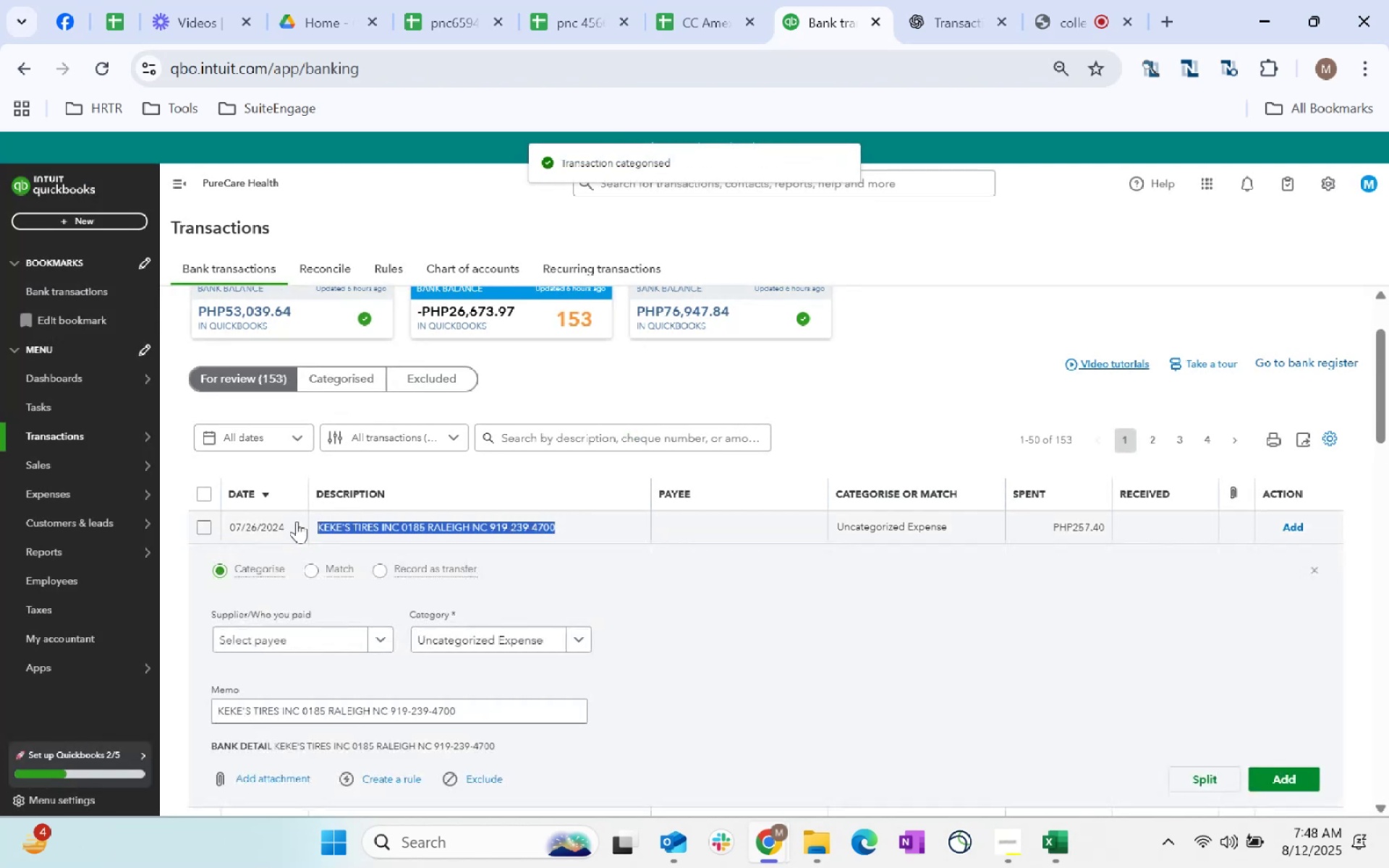 
key(Alt+AltLeft)
 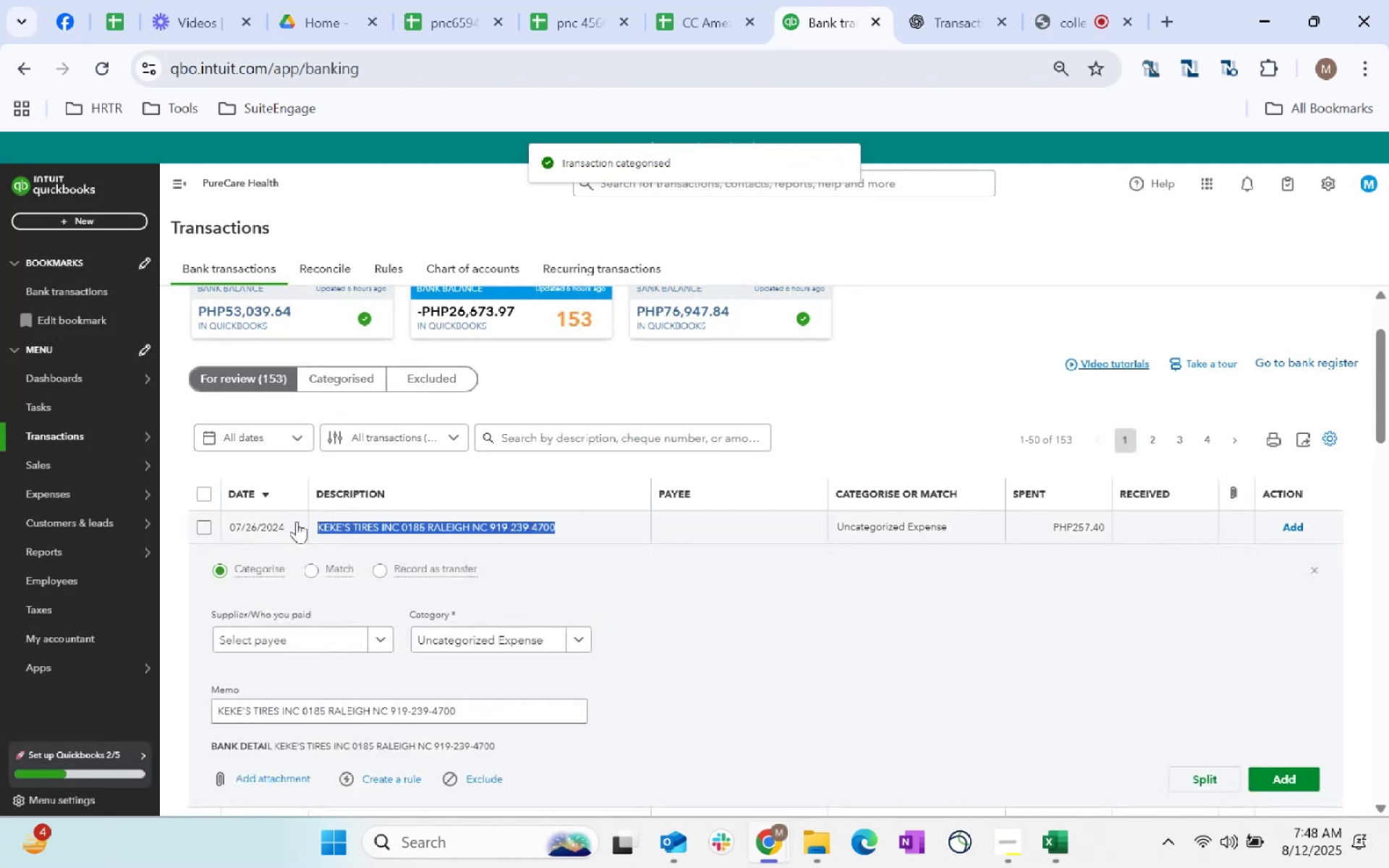 
key(Alt+Tab)
 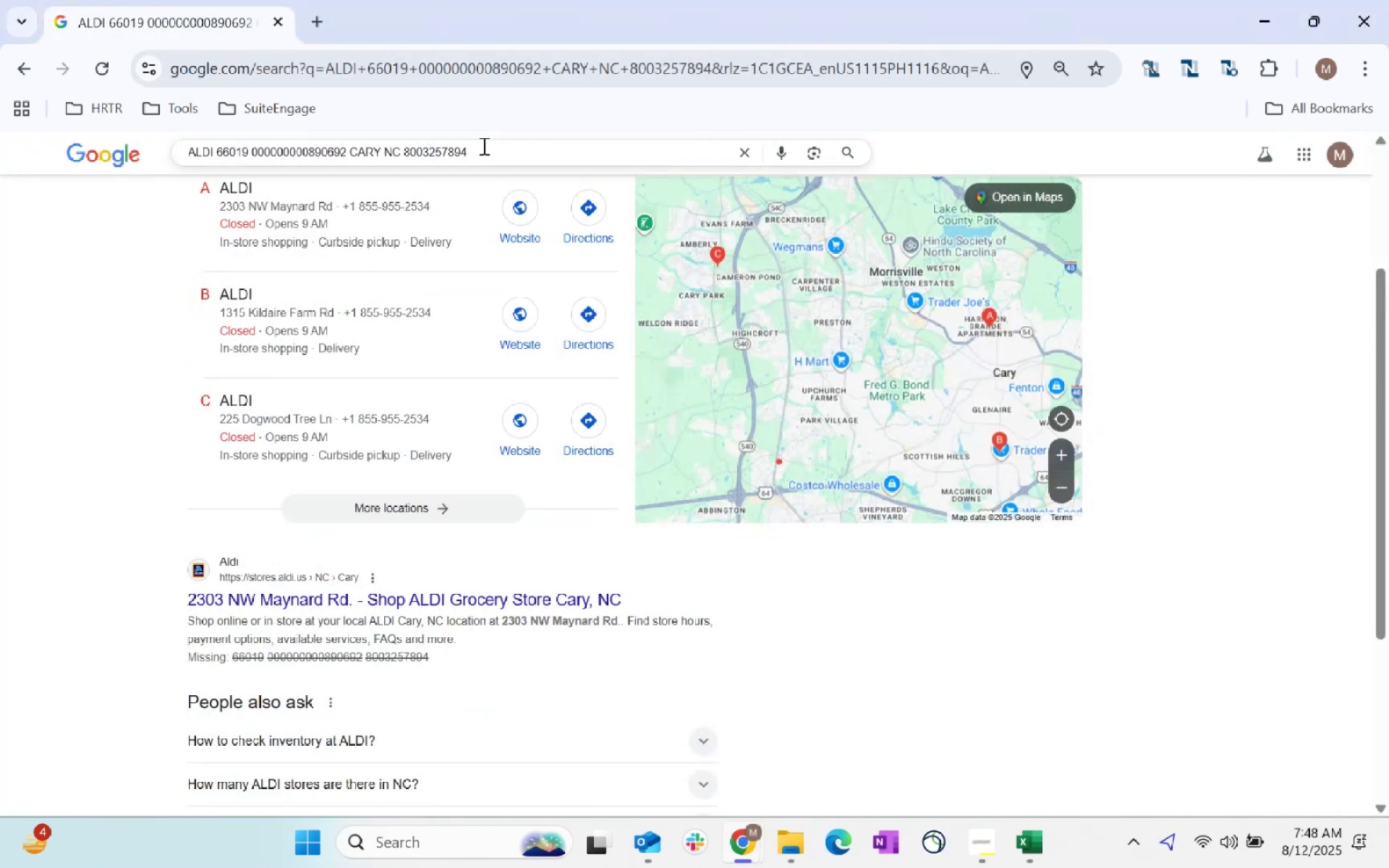 
left_click_drag(start_coordinate=[485, 164], to_coordinate=[0, 218])
 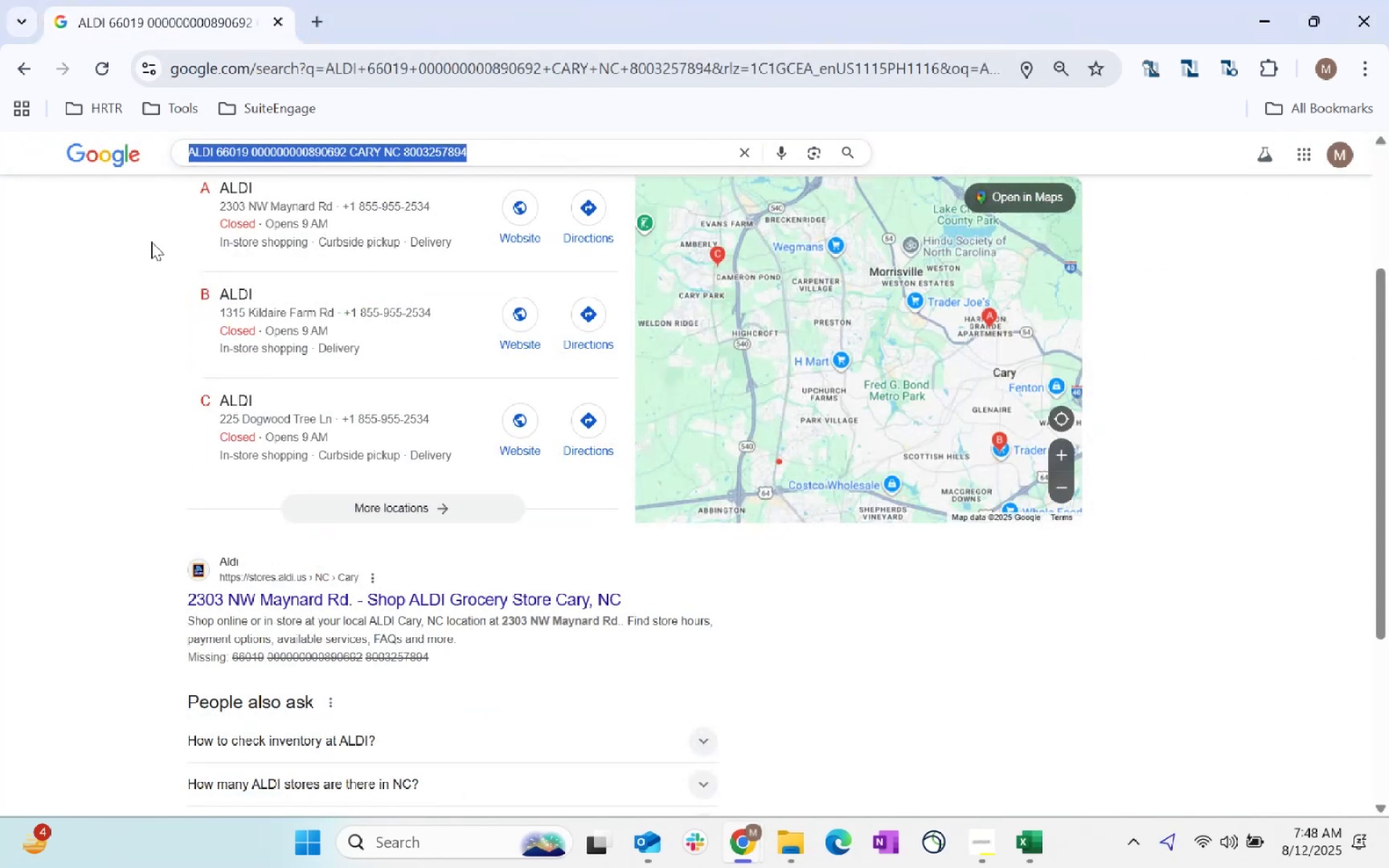 
key(Control+ControlLeft)
 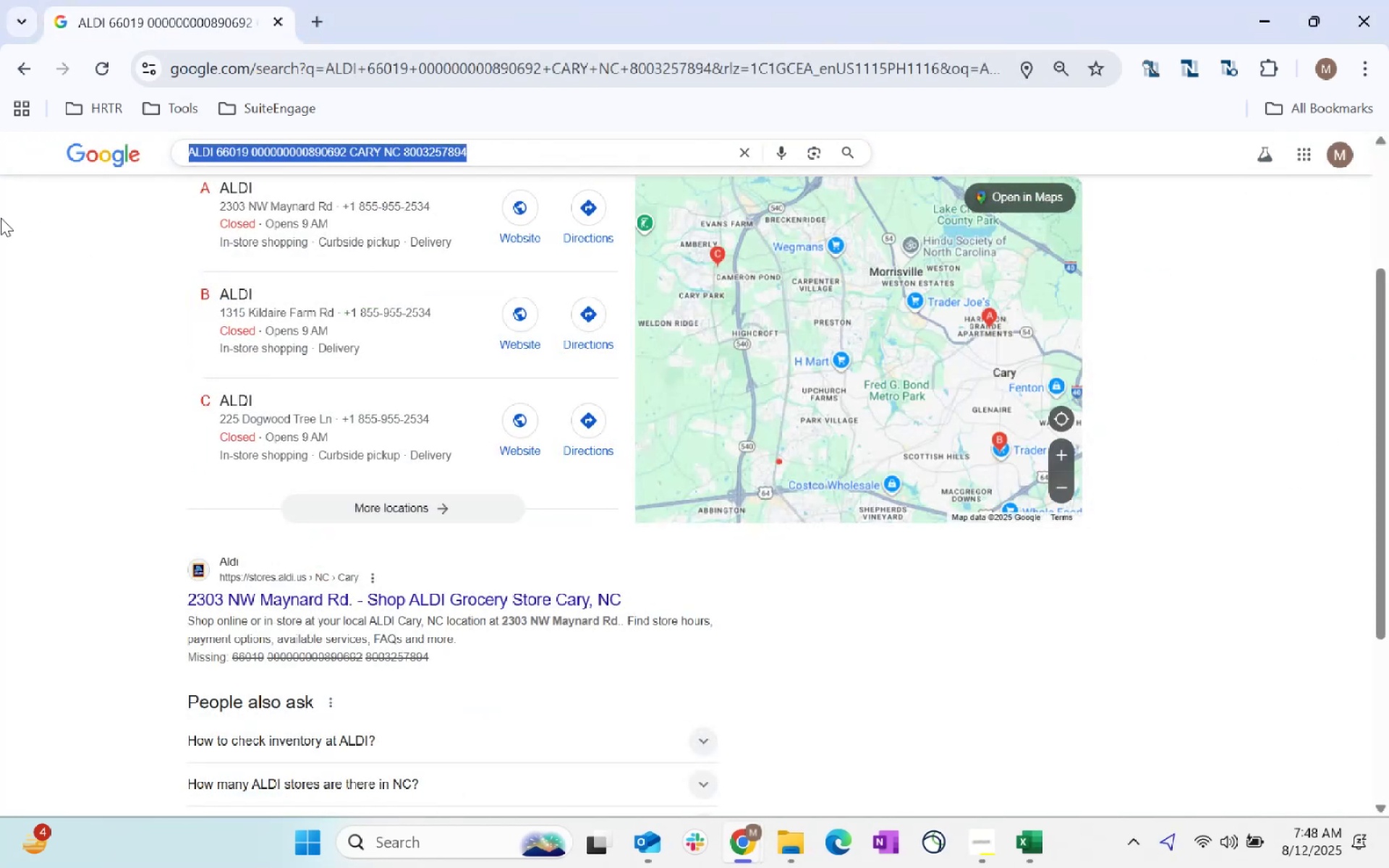 
key(Control+V)
 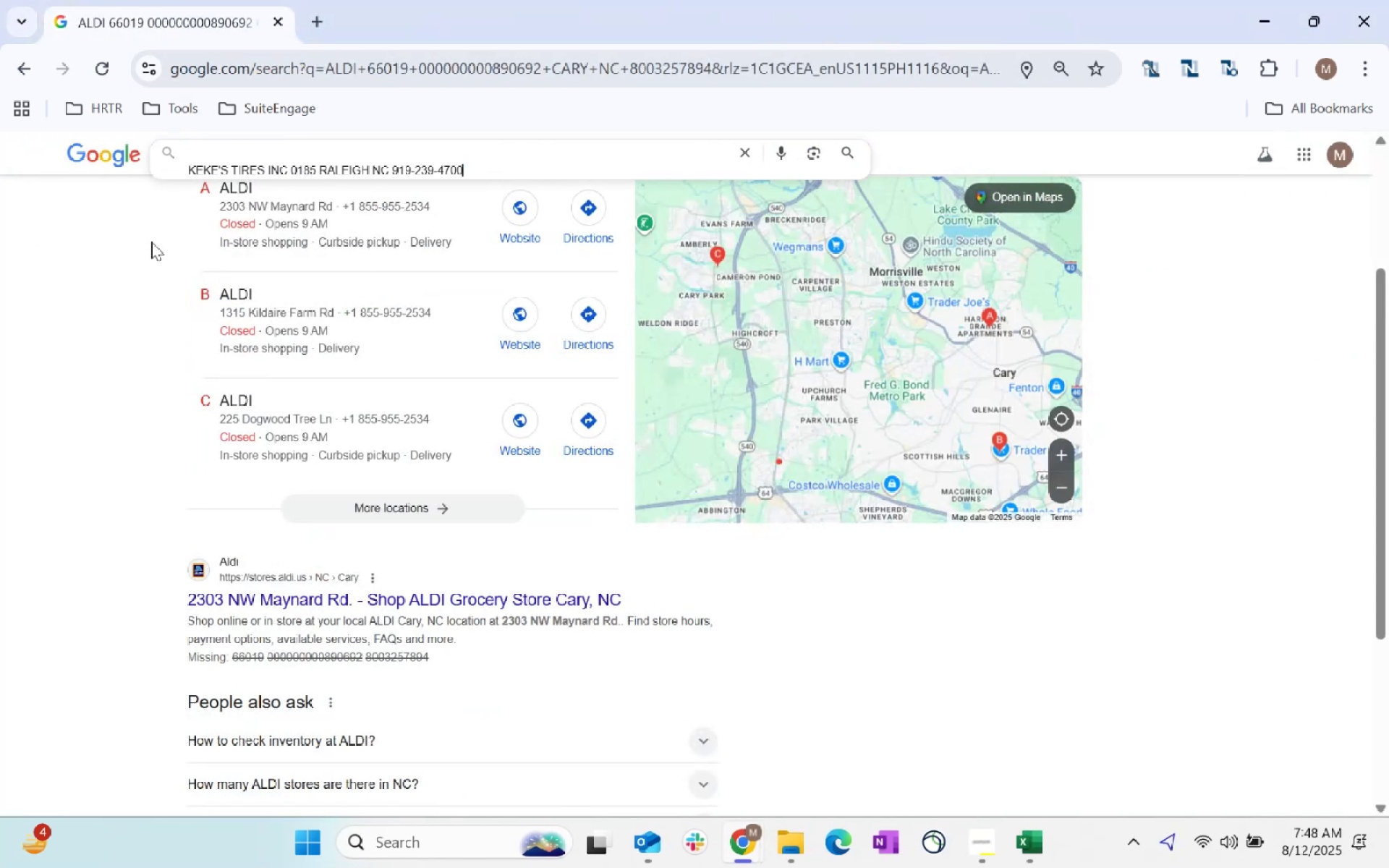 
key(Control+Enter)
 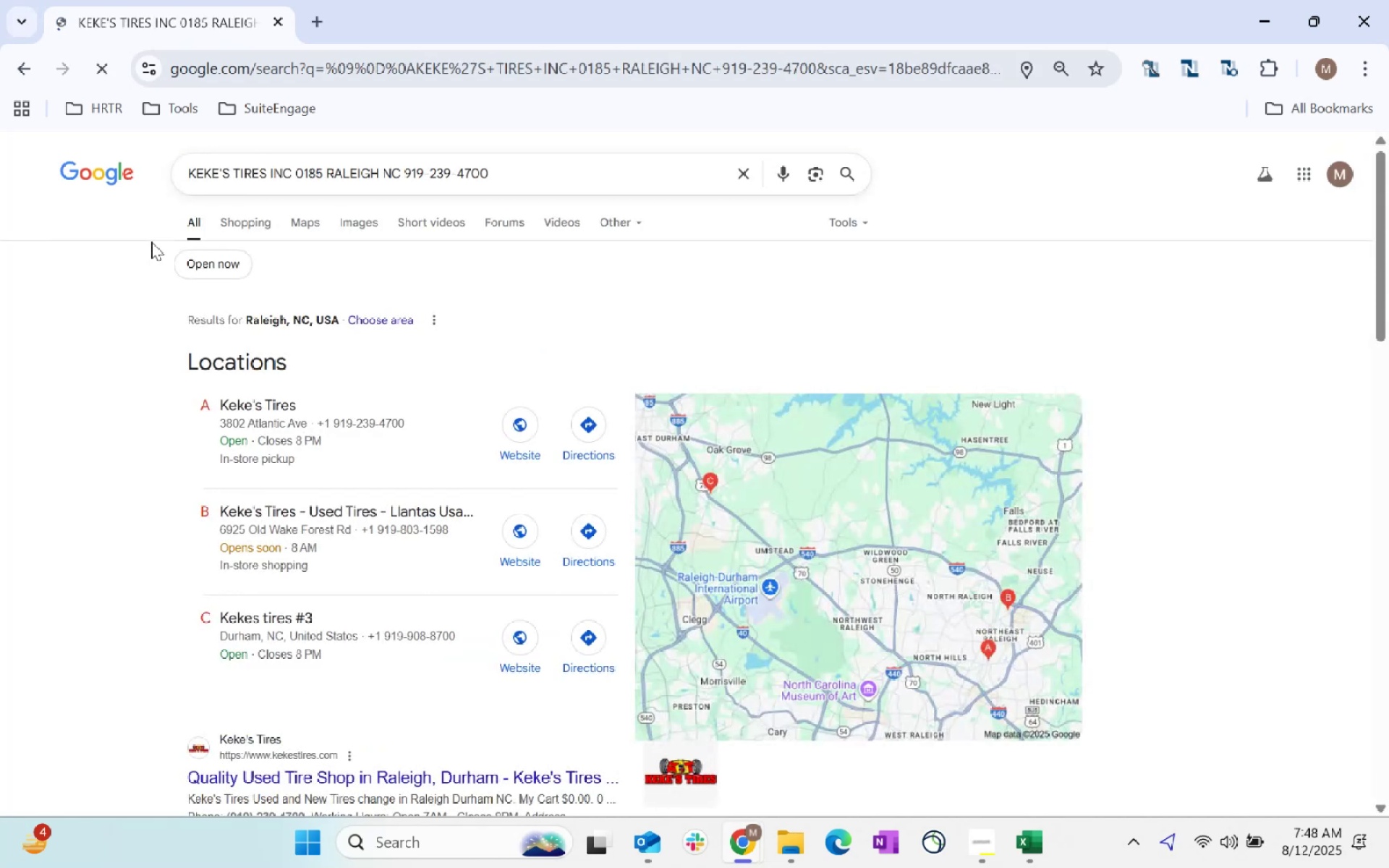 
scroll: coordinate [452, 370], scroll_direction: down, amount: 1.0
 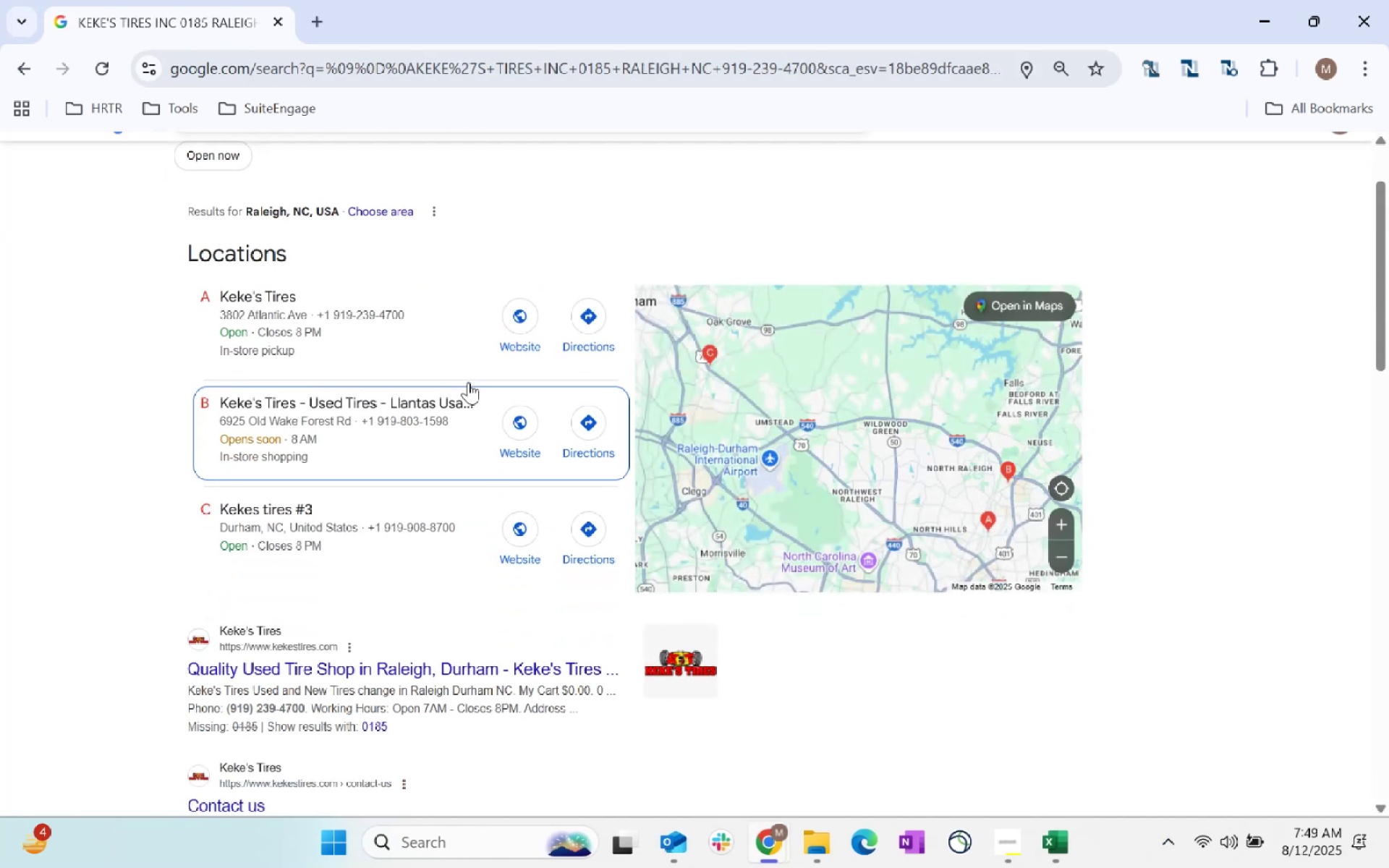 
key(Alt+AltLeft)
 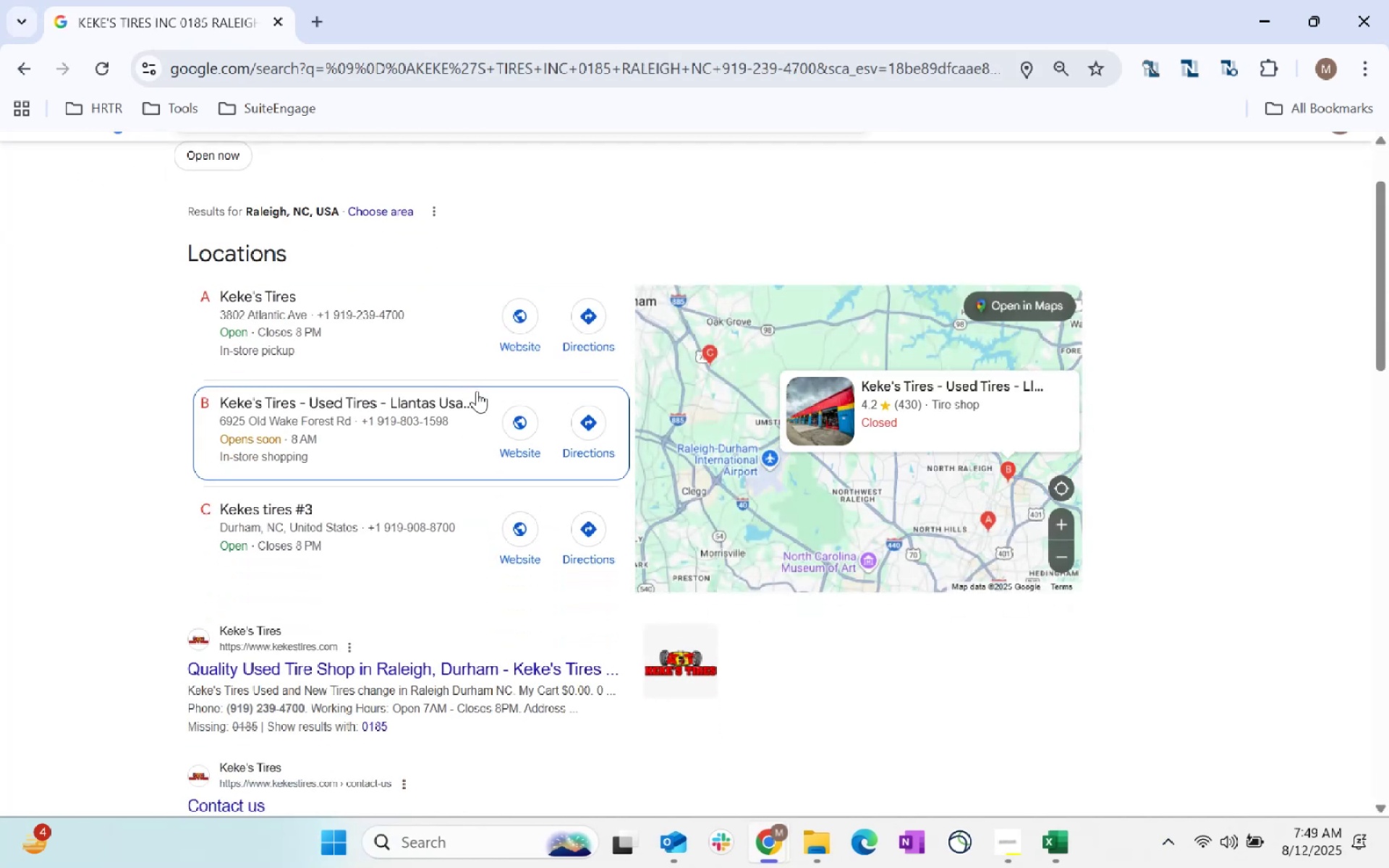 
key(Alt+Tab)
 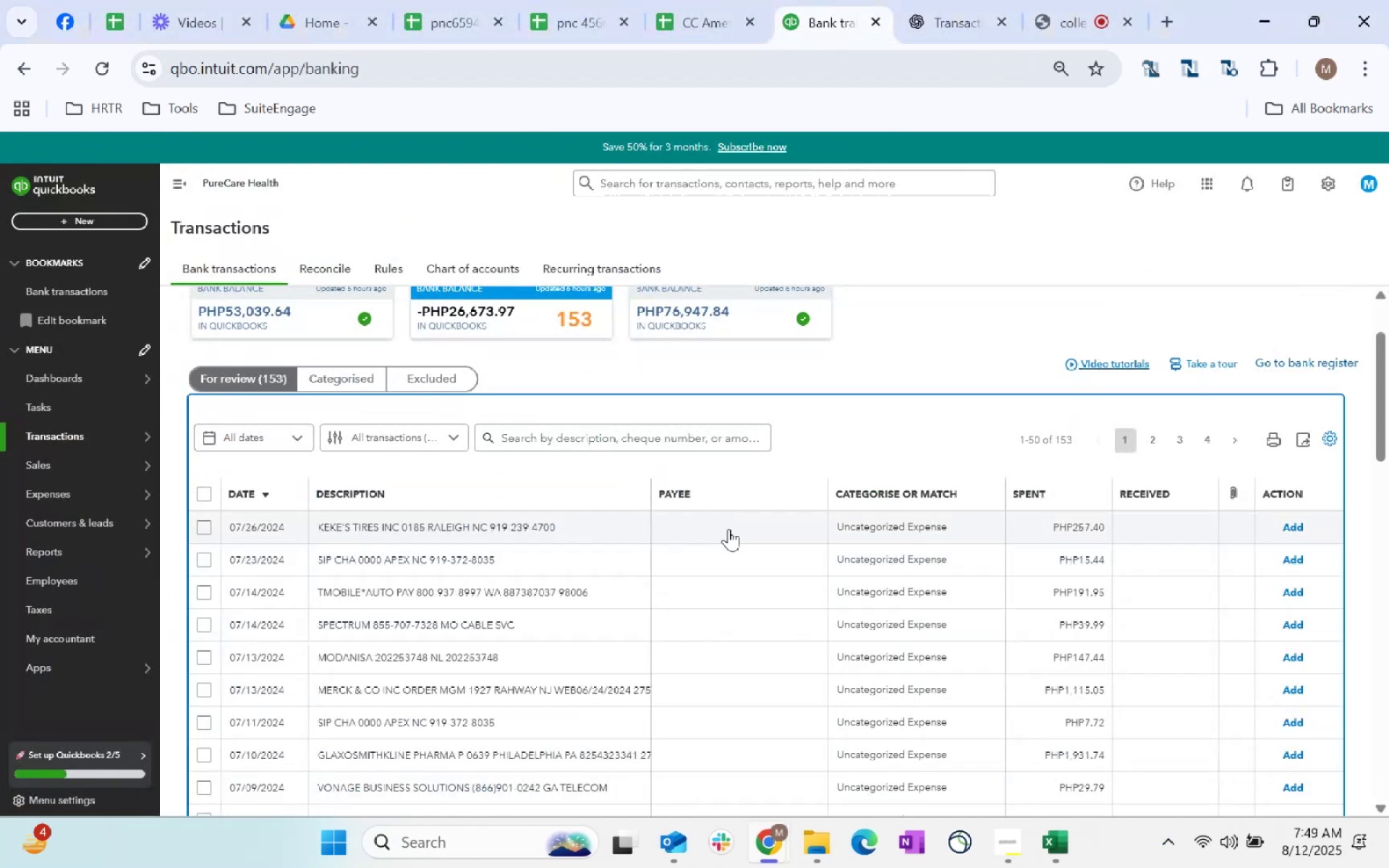 
left_click([729, 529])
 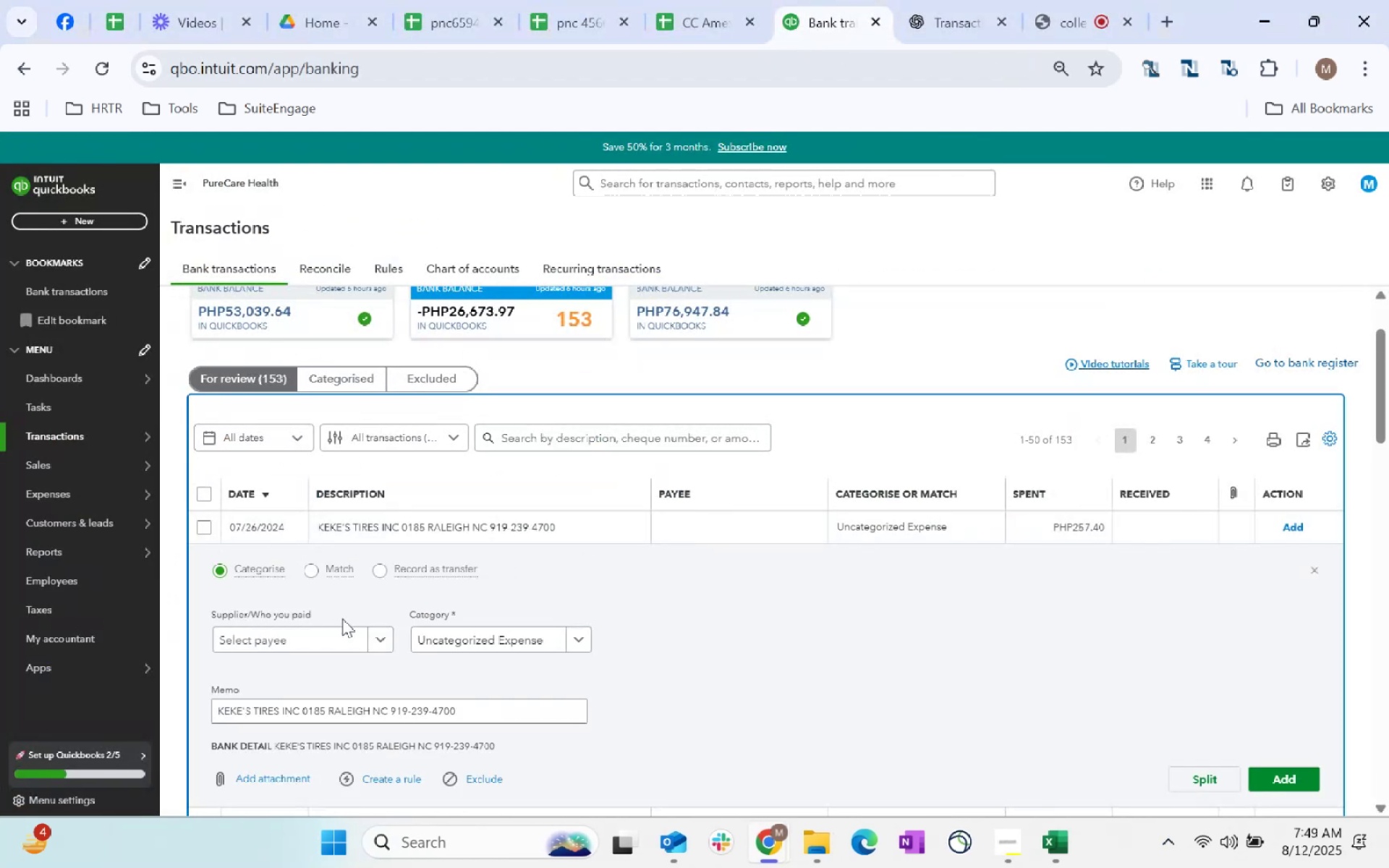 
left_click([334, 636])
 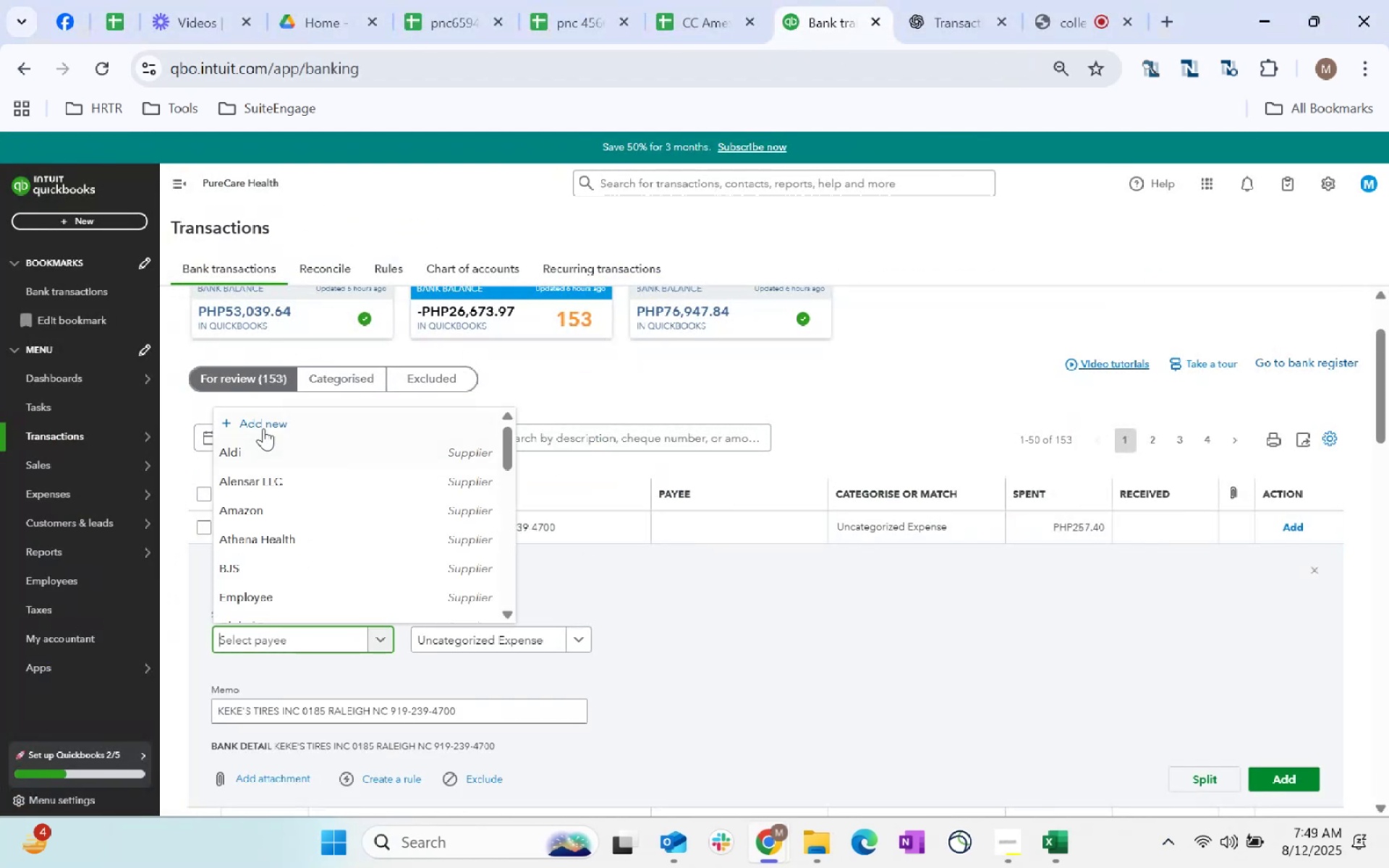 
left_click([262, 425])
 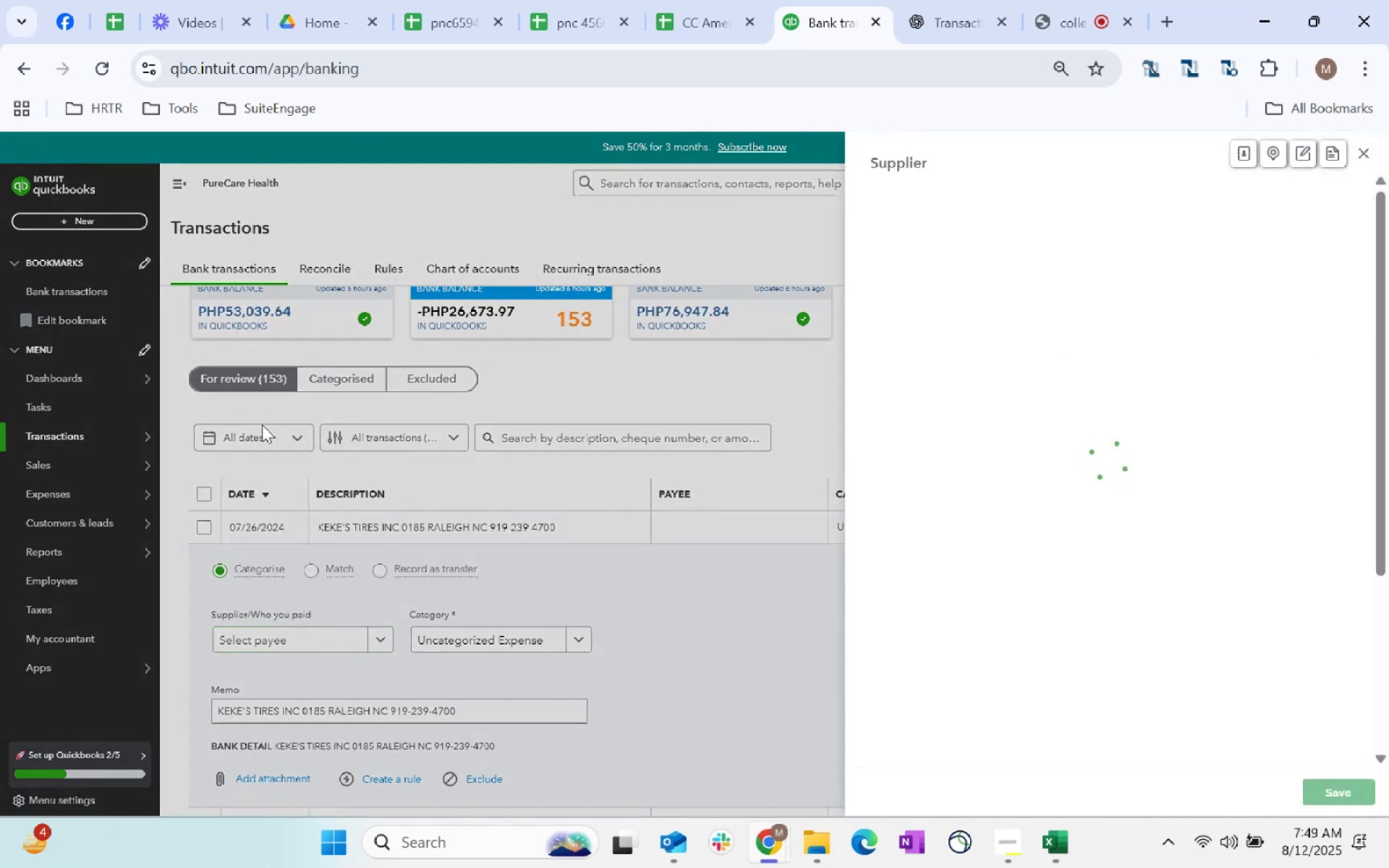 
type(Keke's Tires)
 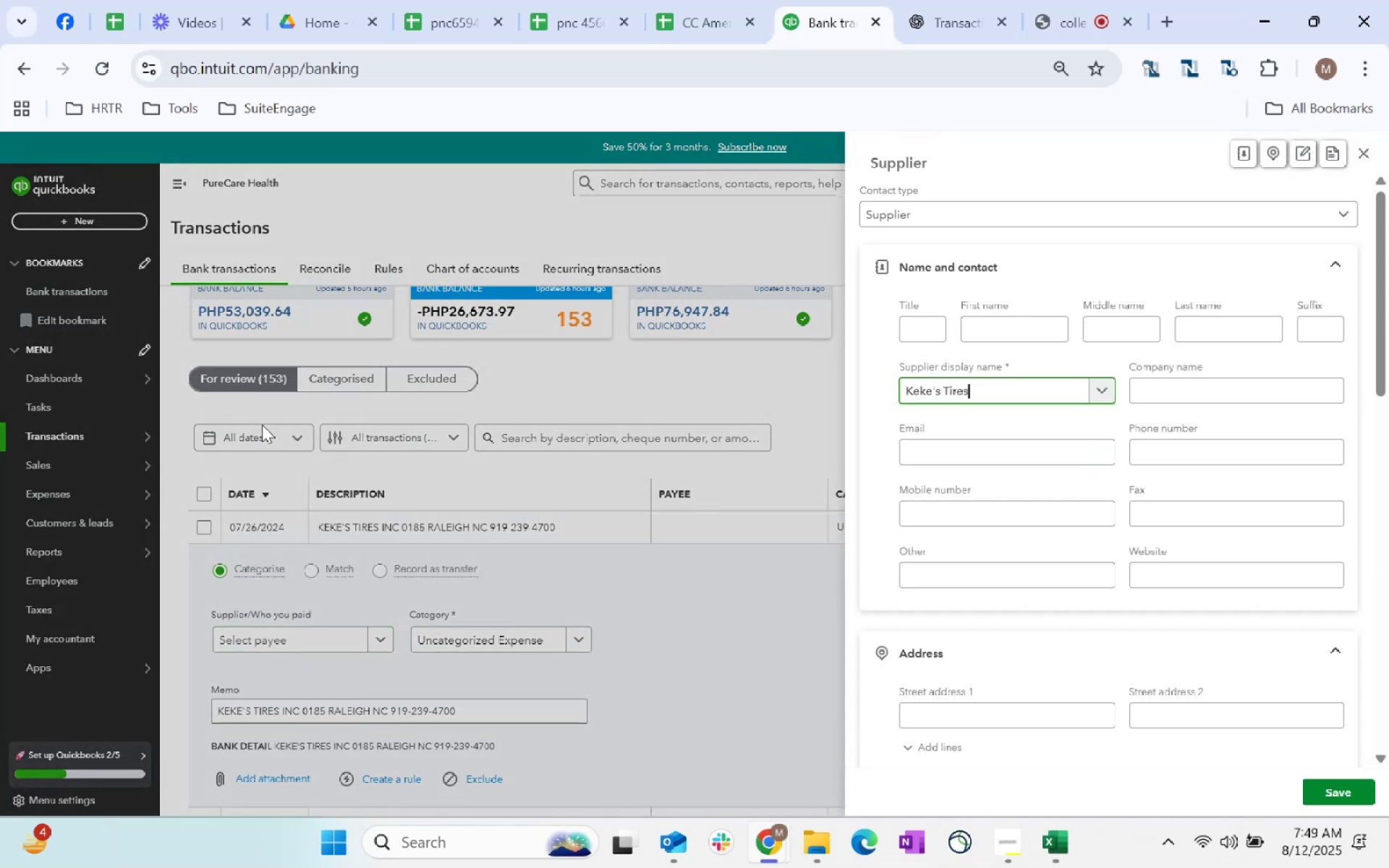 
scroll: coordinate [1118, 561], scroll_direction: down, amount: 55.0
 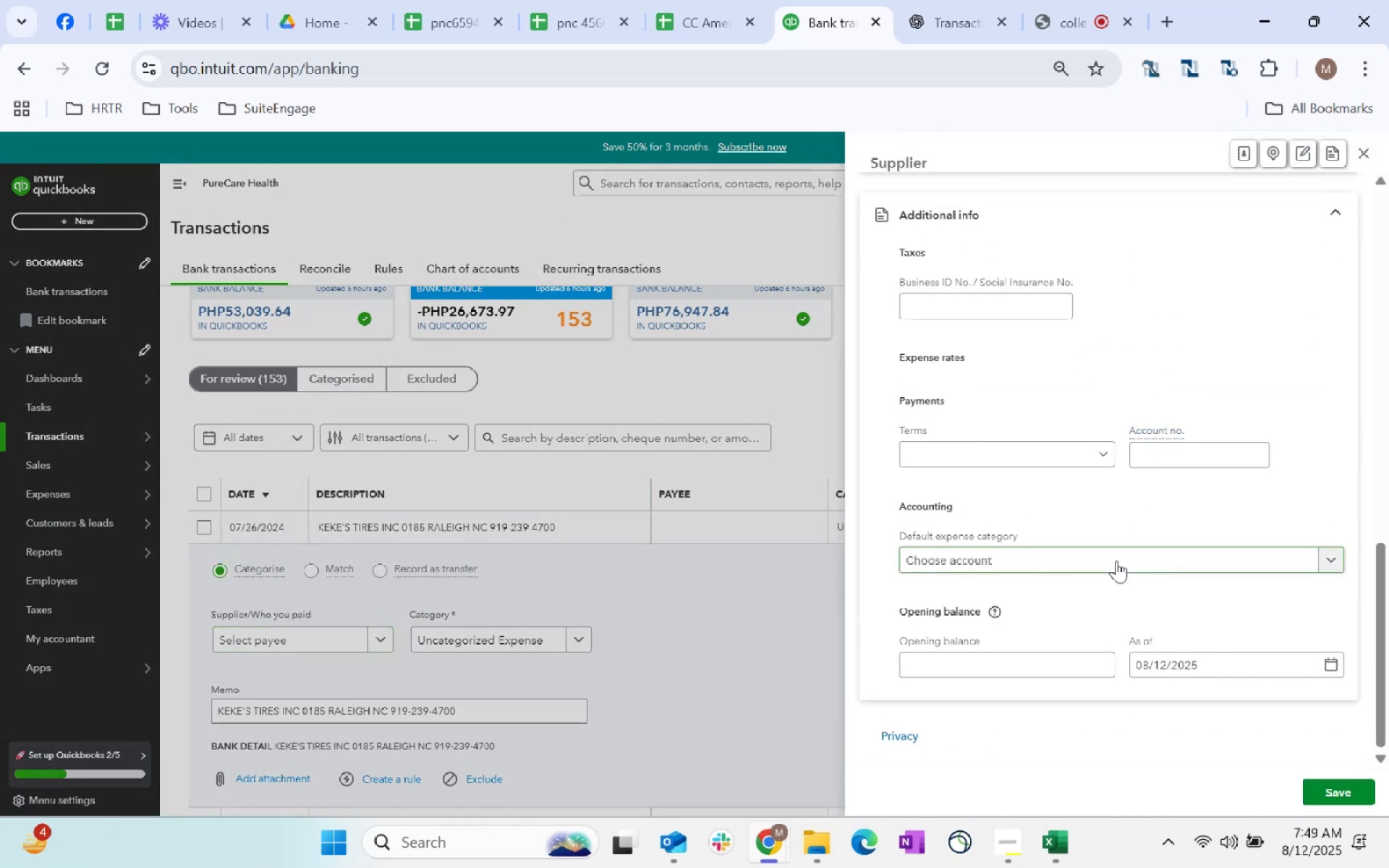 
left_click([1116, 561])
 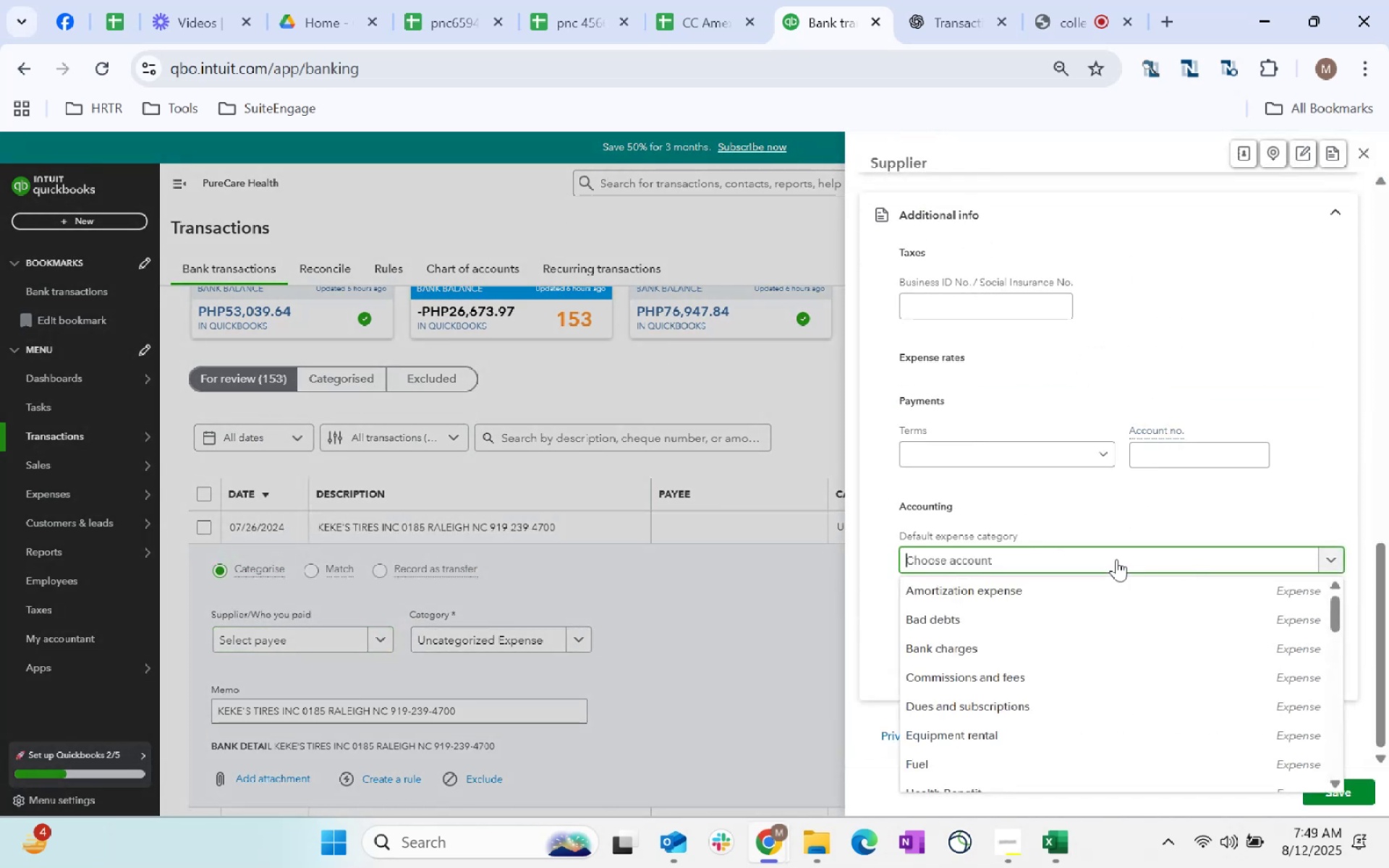 
type(maintenan)
 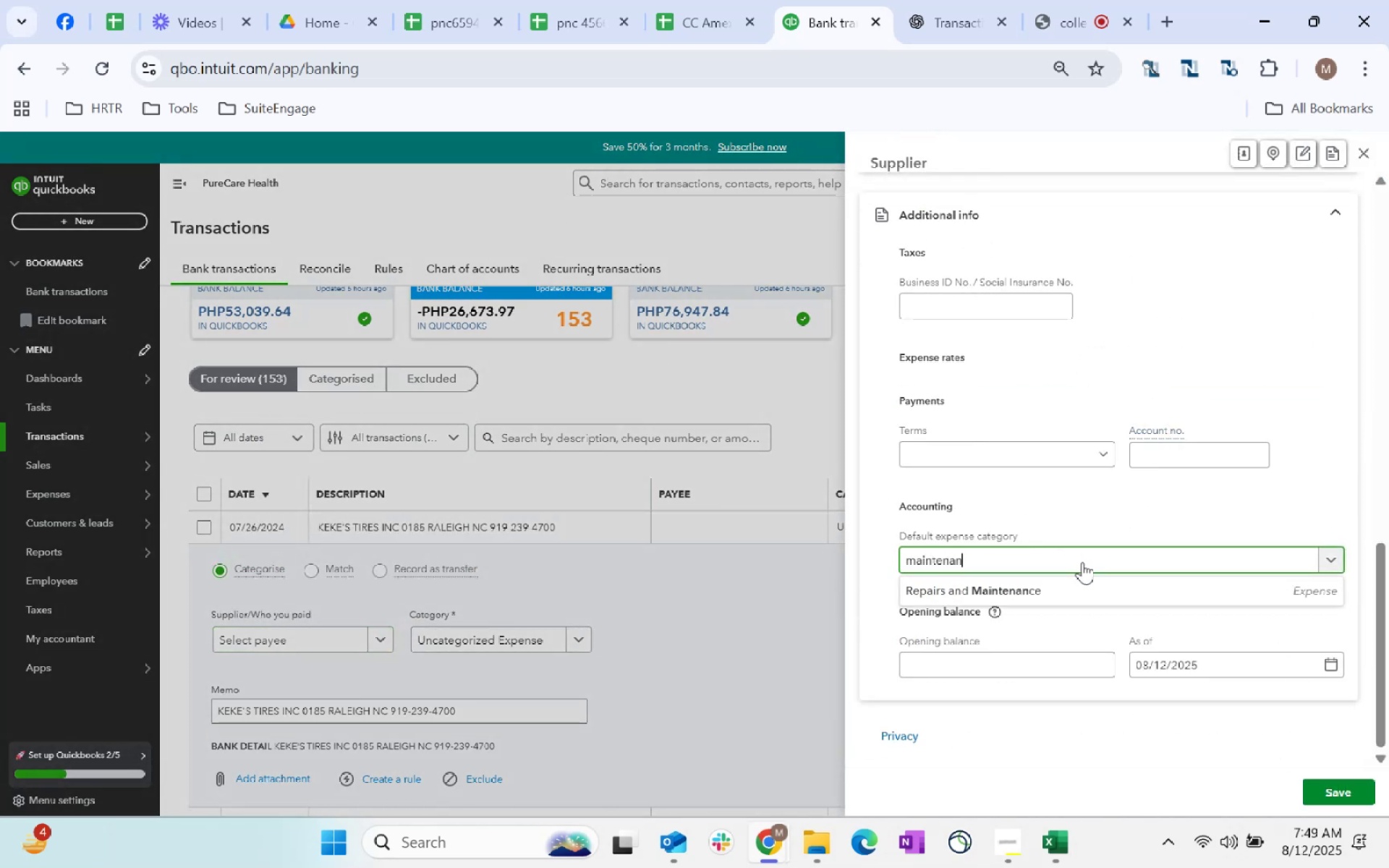 
left_click([1092, 604])
 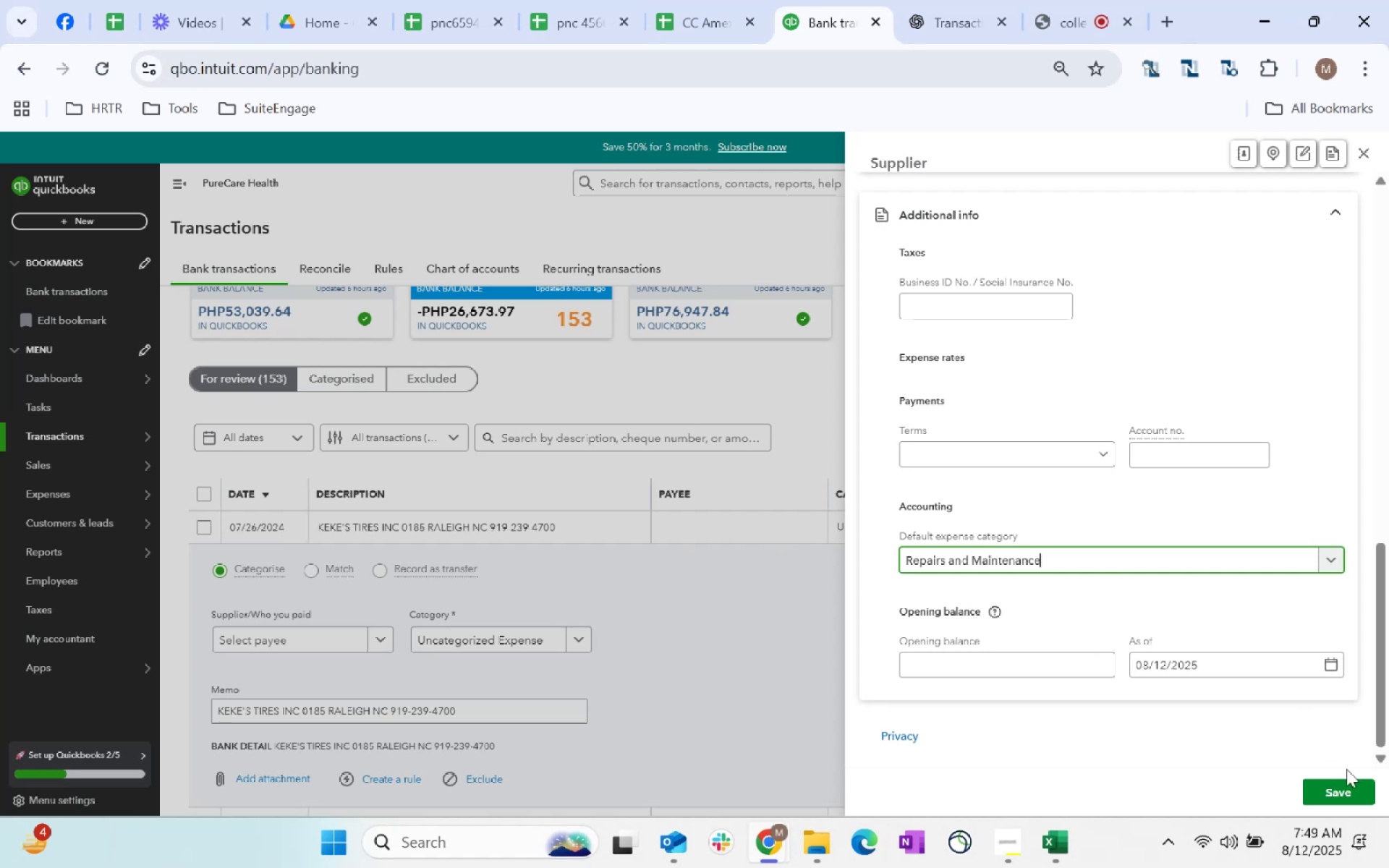 
left_click([1344, 793])
 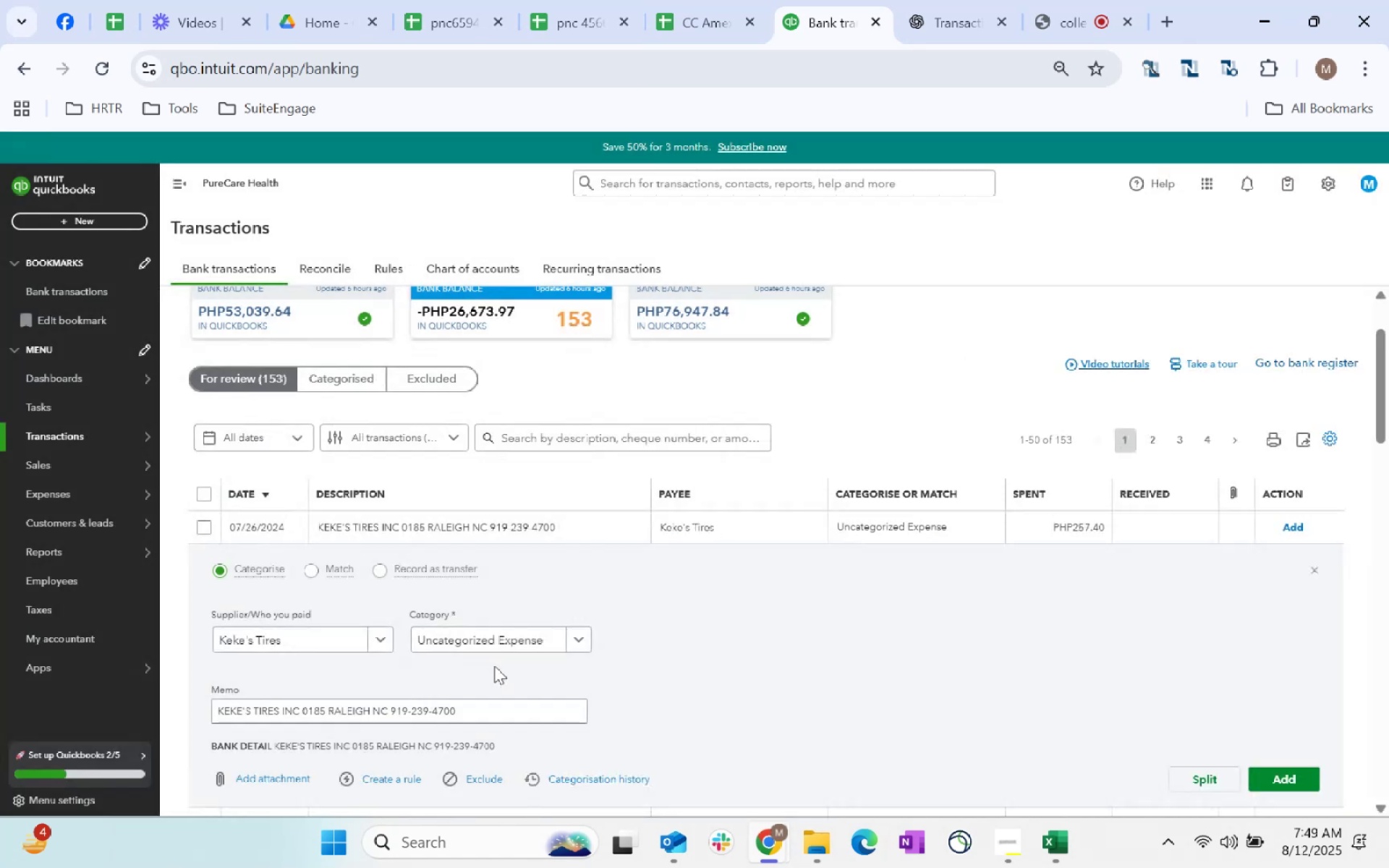 
left_click([512, 648])
 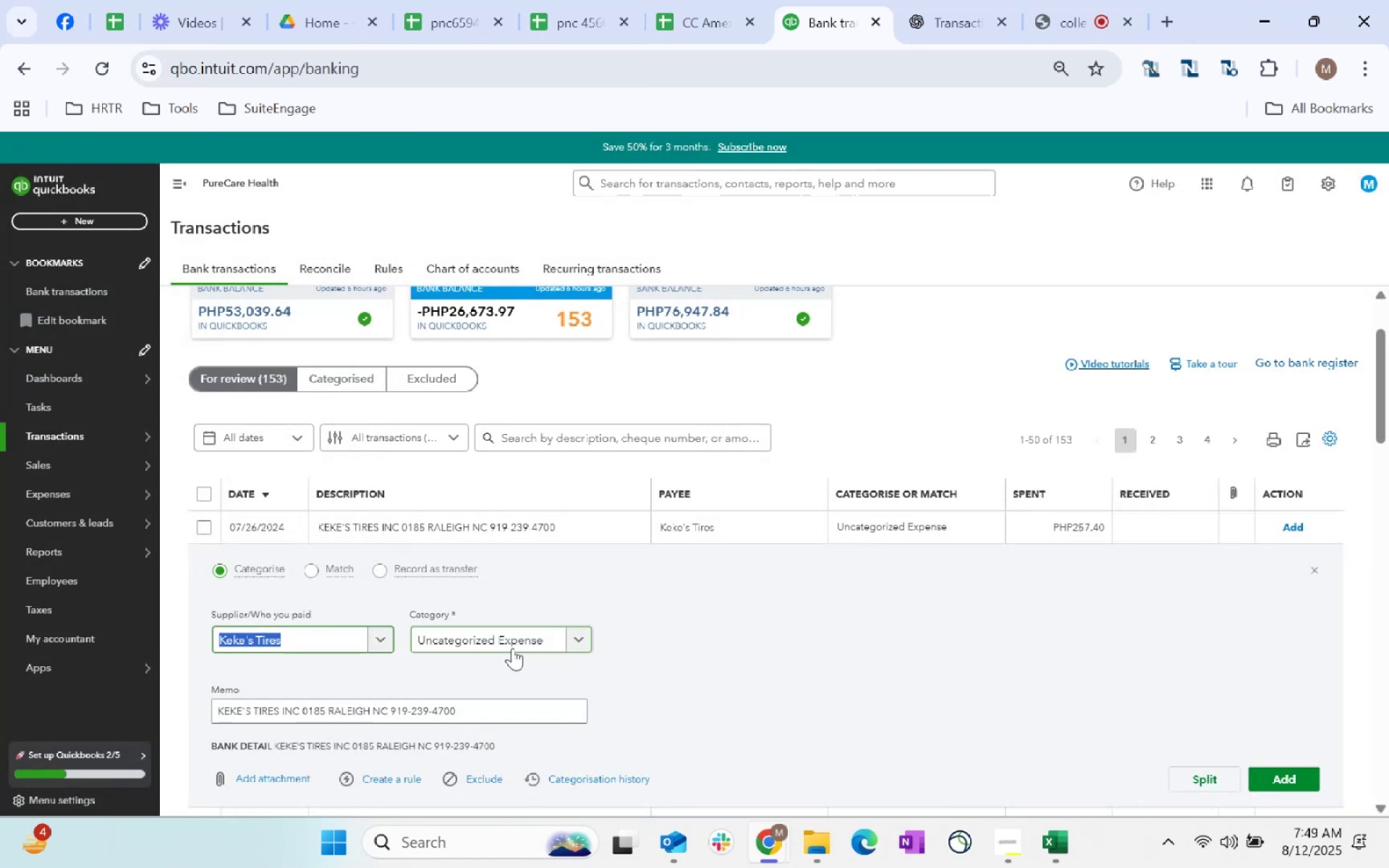 
type(maintenan)
 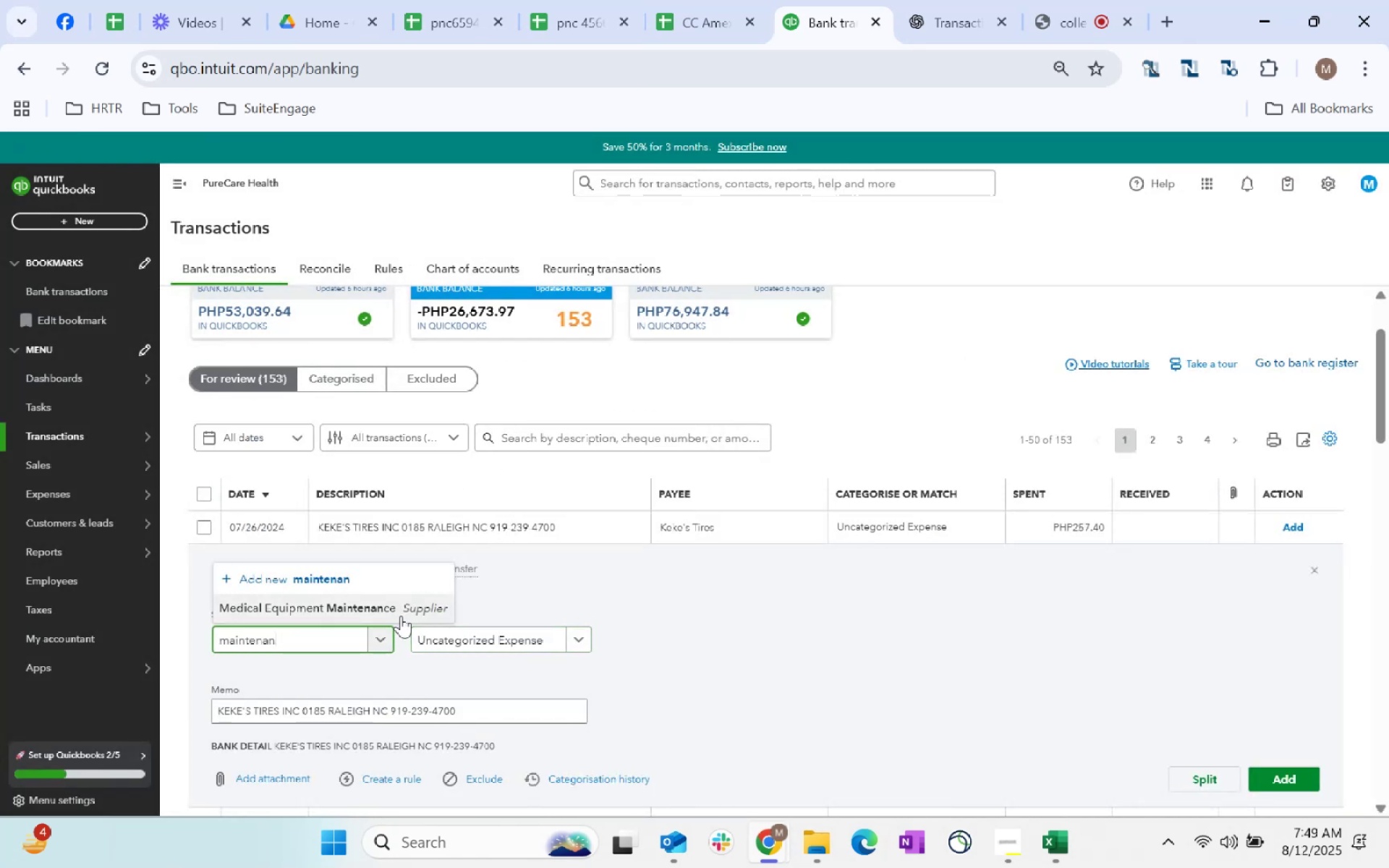 
double_click([333, 645])
 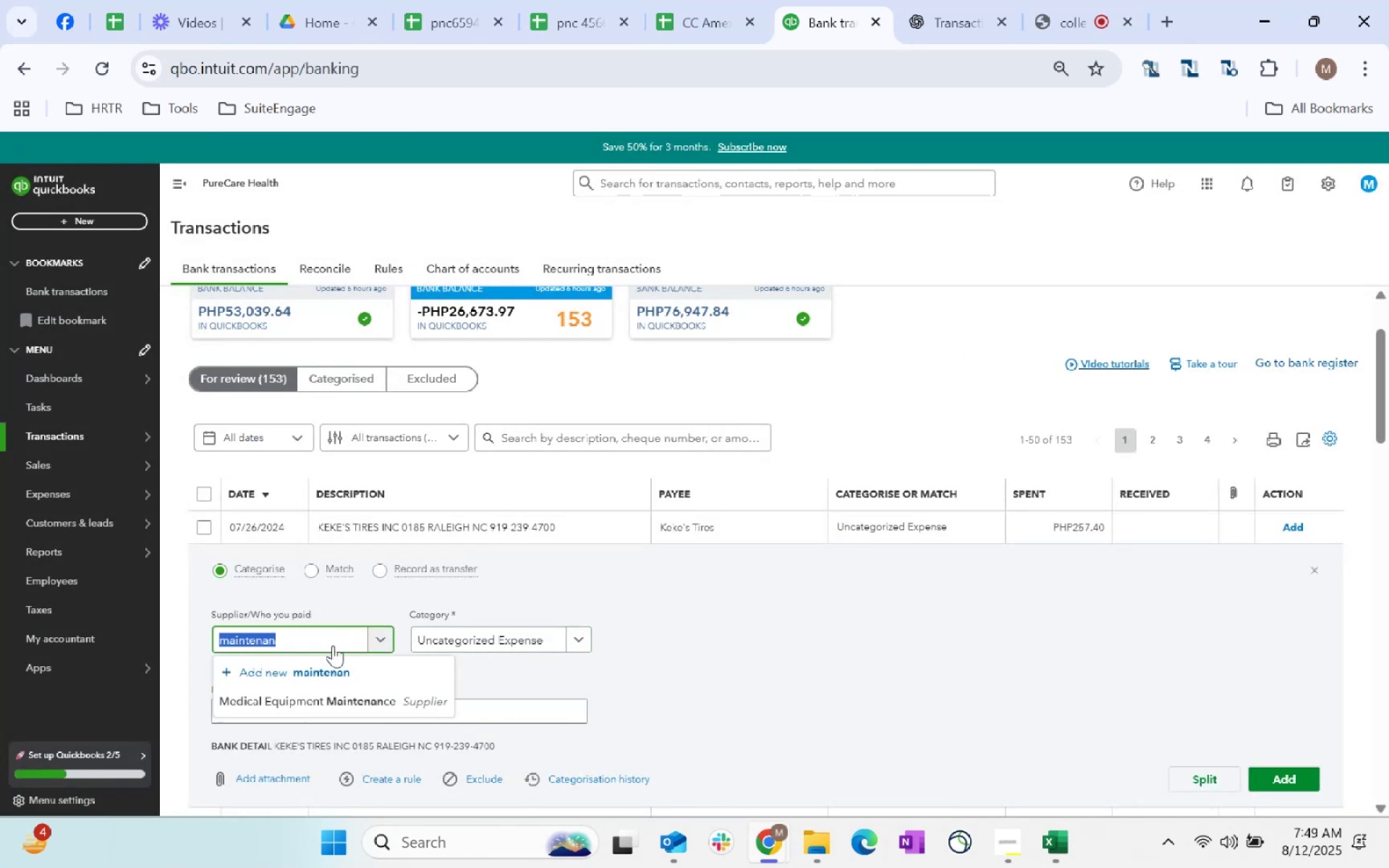 
triple_click([333, 645])
 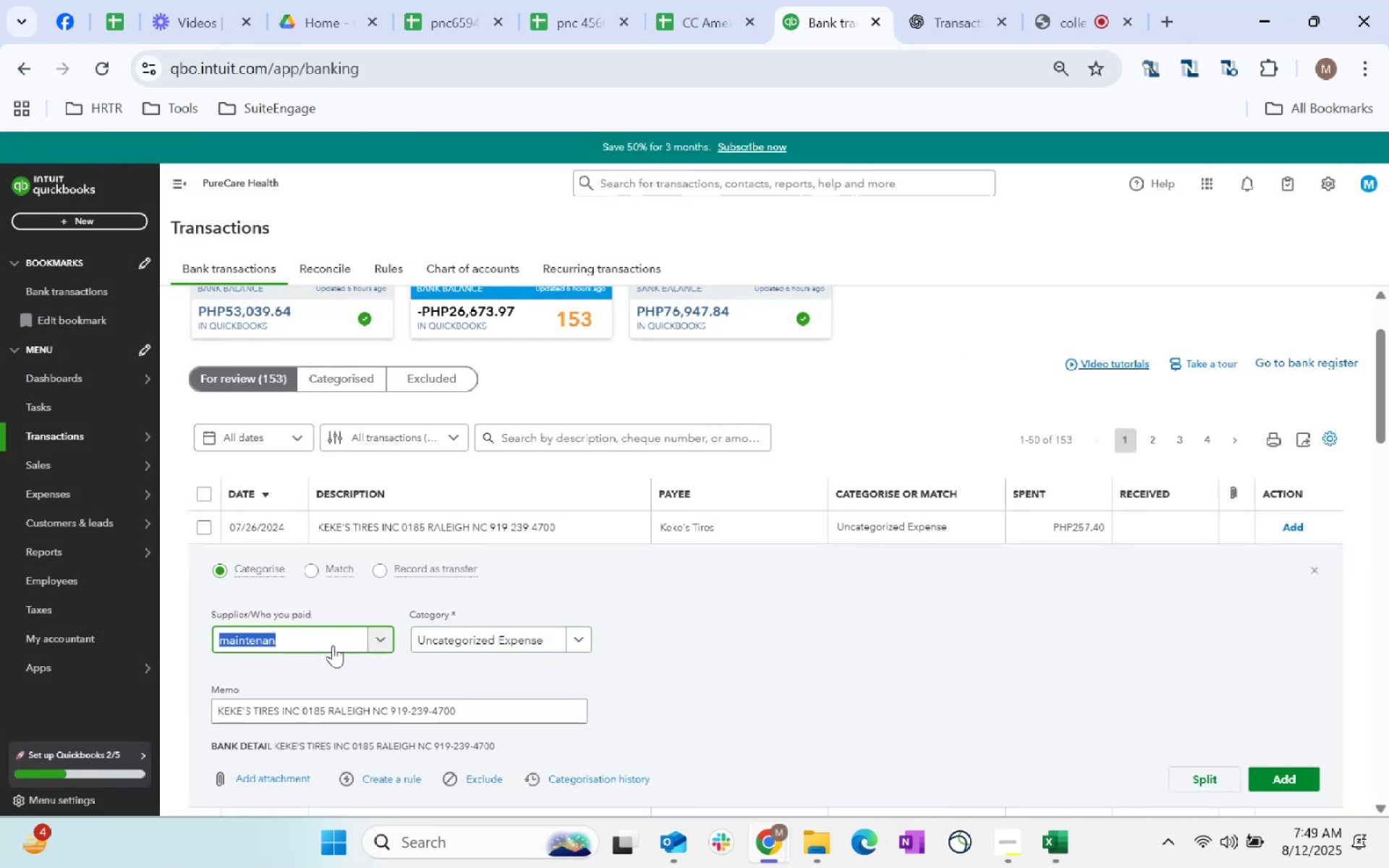 
key(Backspace)
key(Backspace)
key(Backspace)
type(keke)
 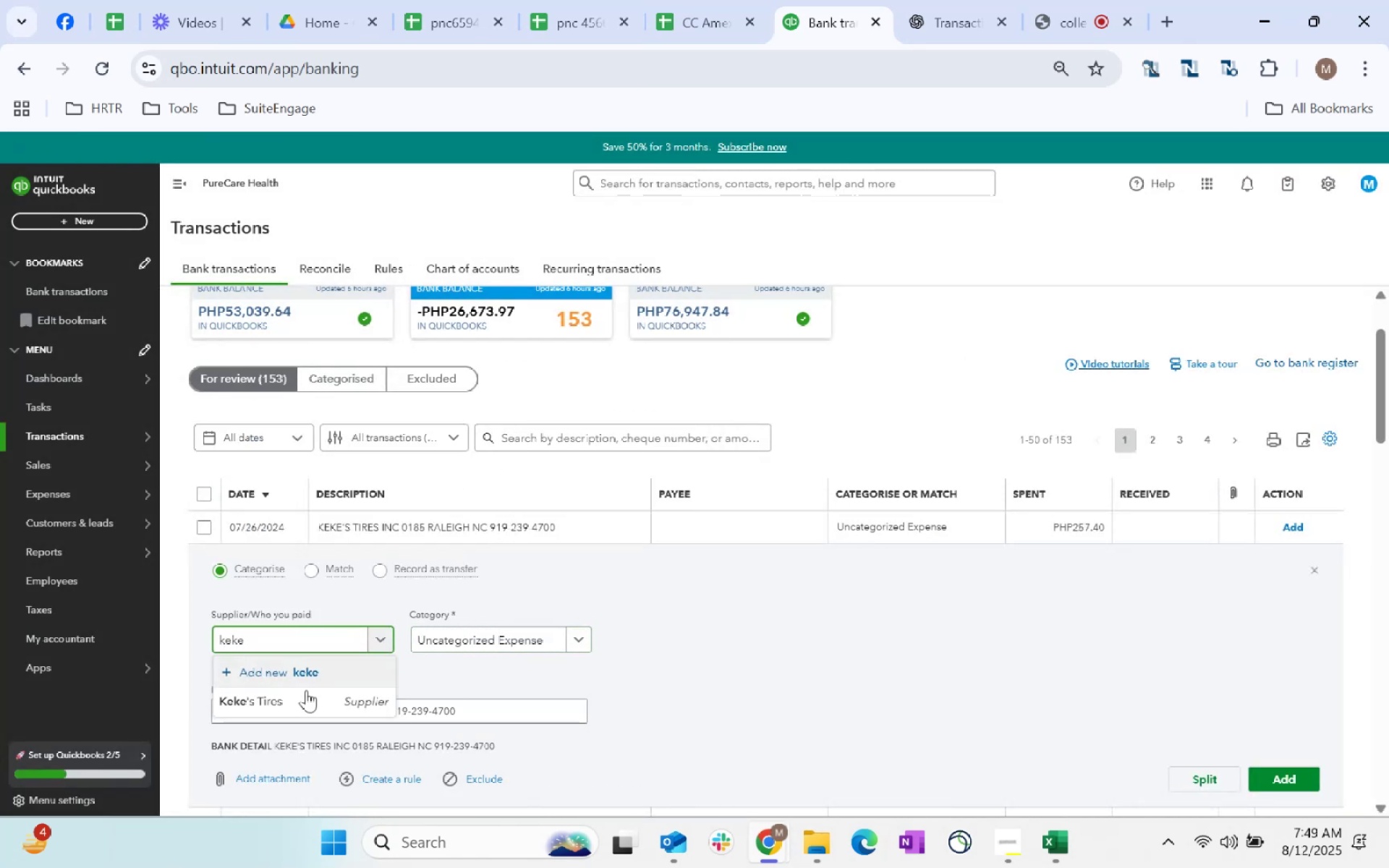 
left_click([311, 702])
 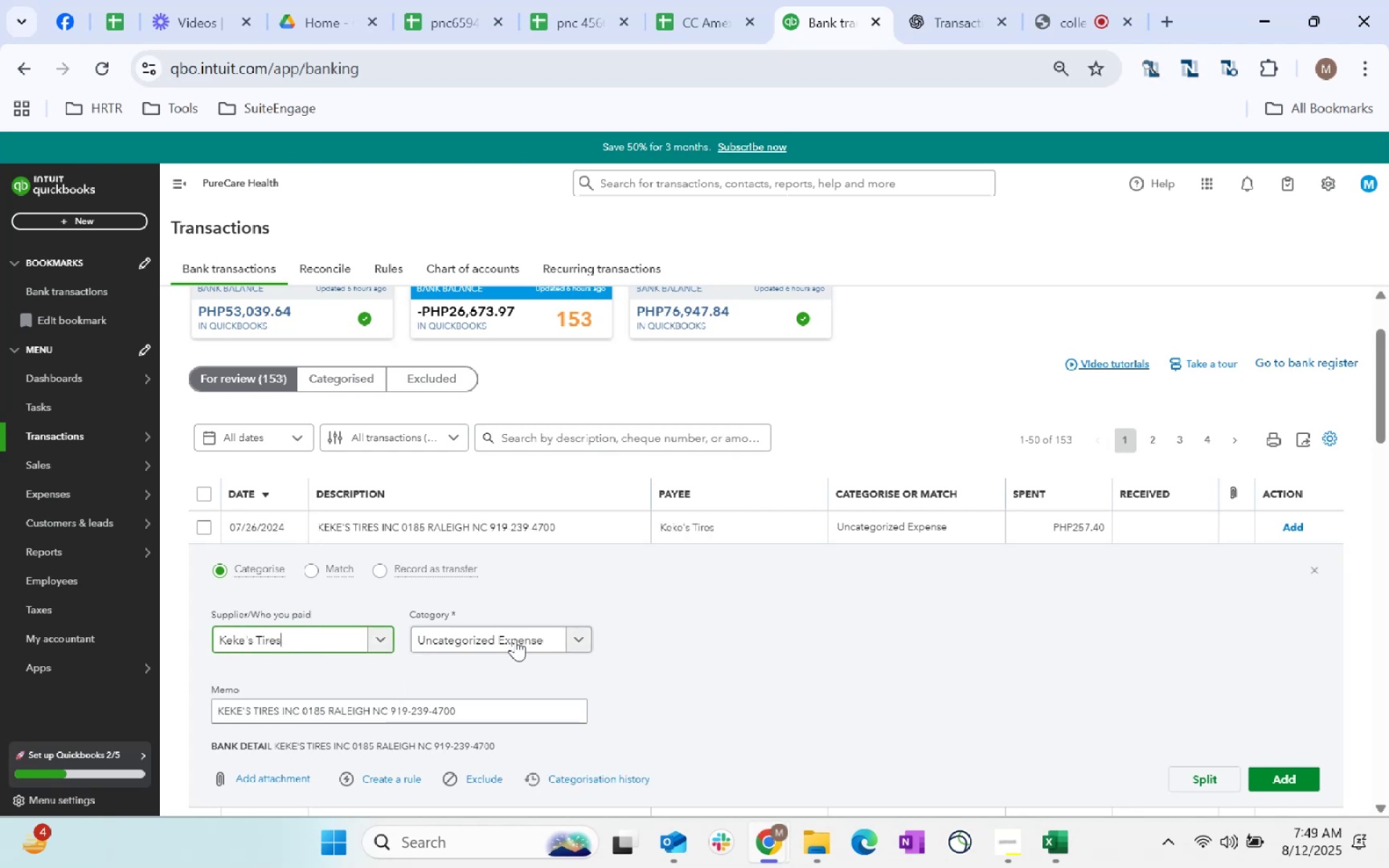 
left_click([515, 637])
 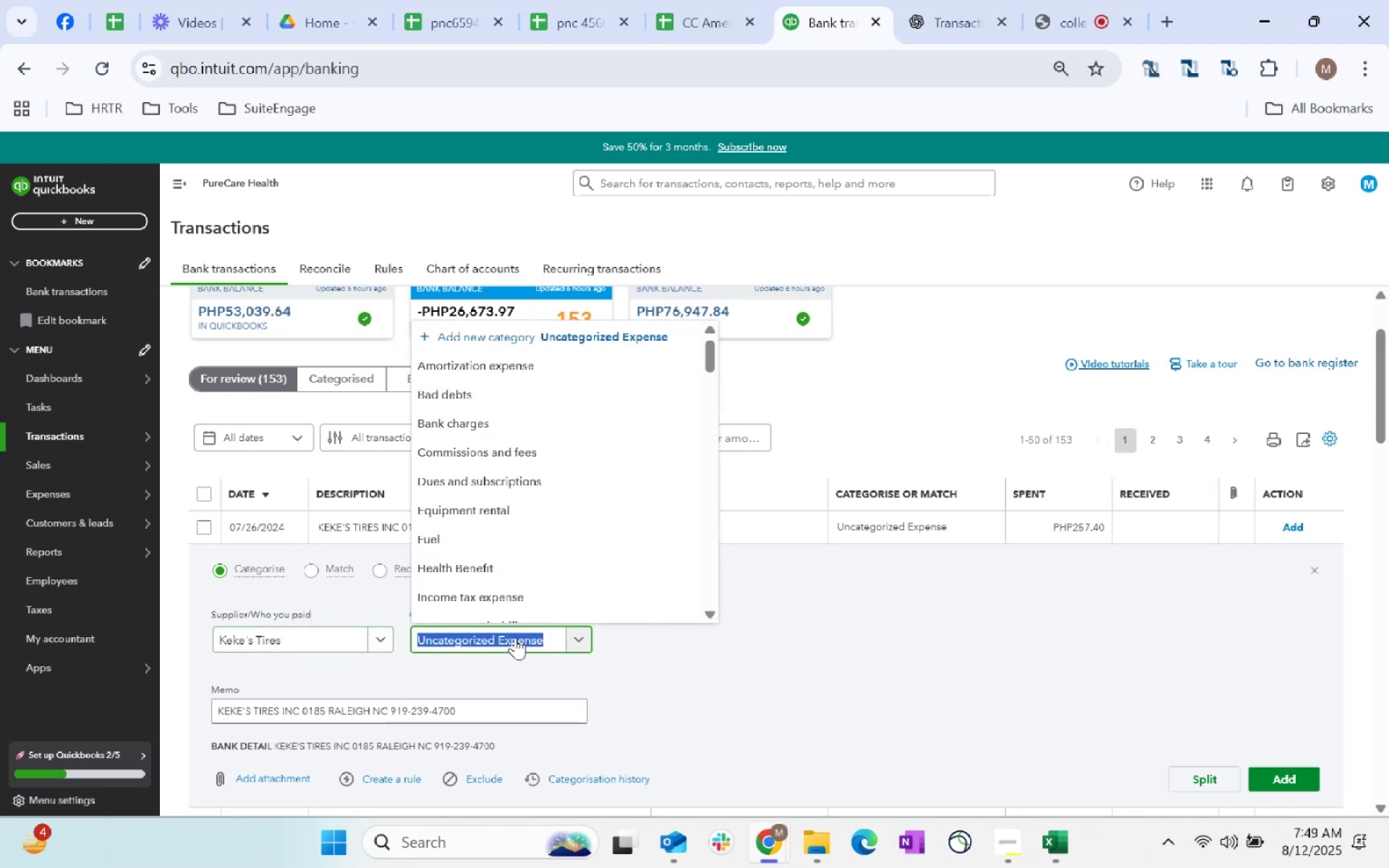 
type(maintenance)
 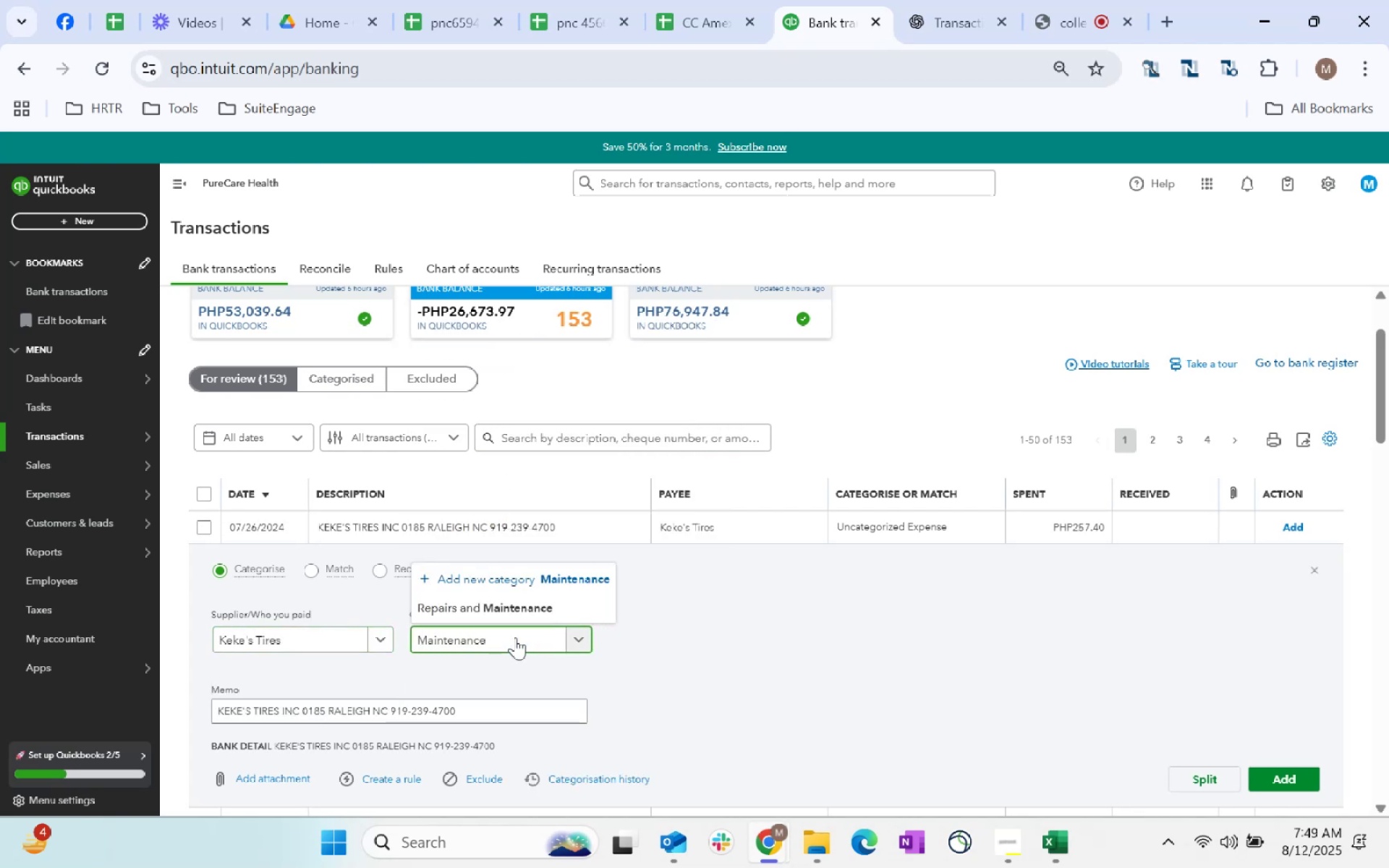 
key(ArrowDown)
 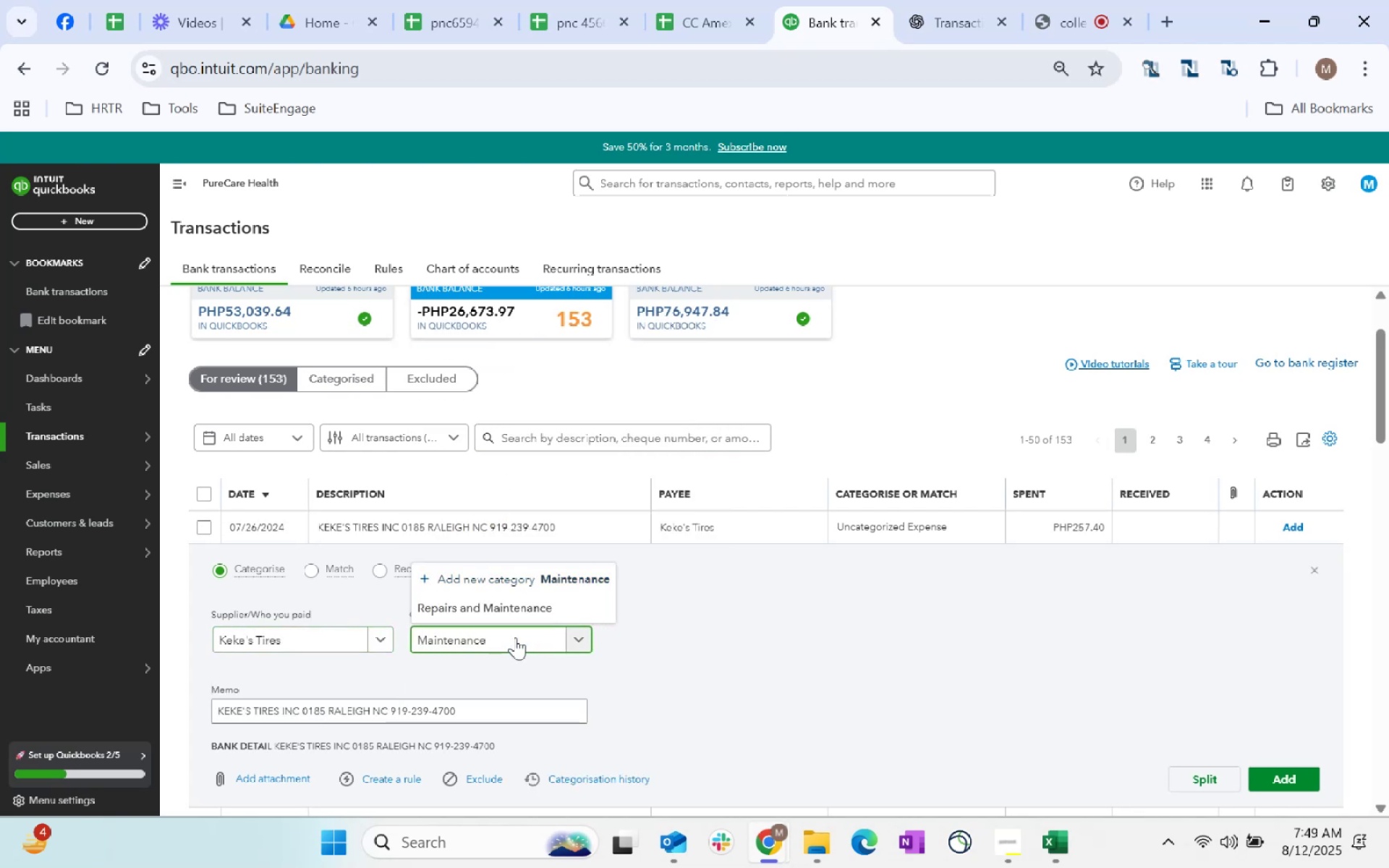 
key(ArrowDown)
 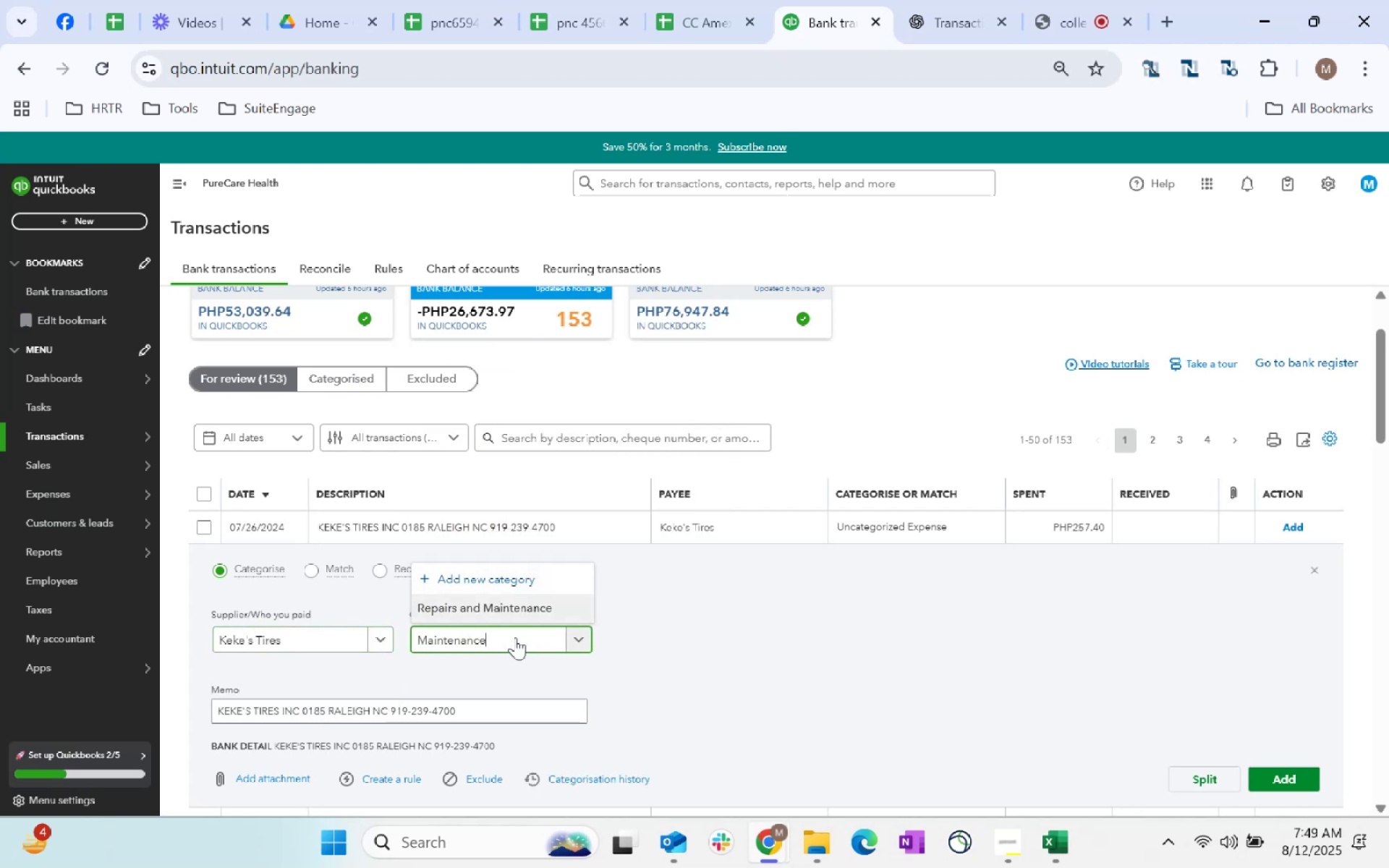 
key(Tab)
 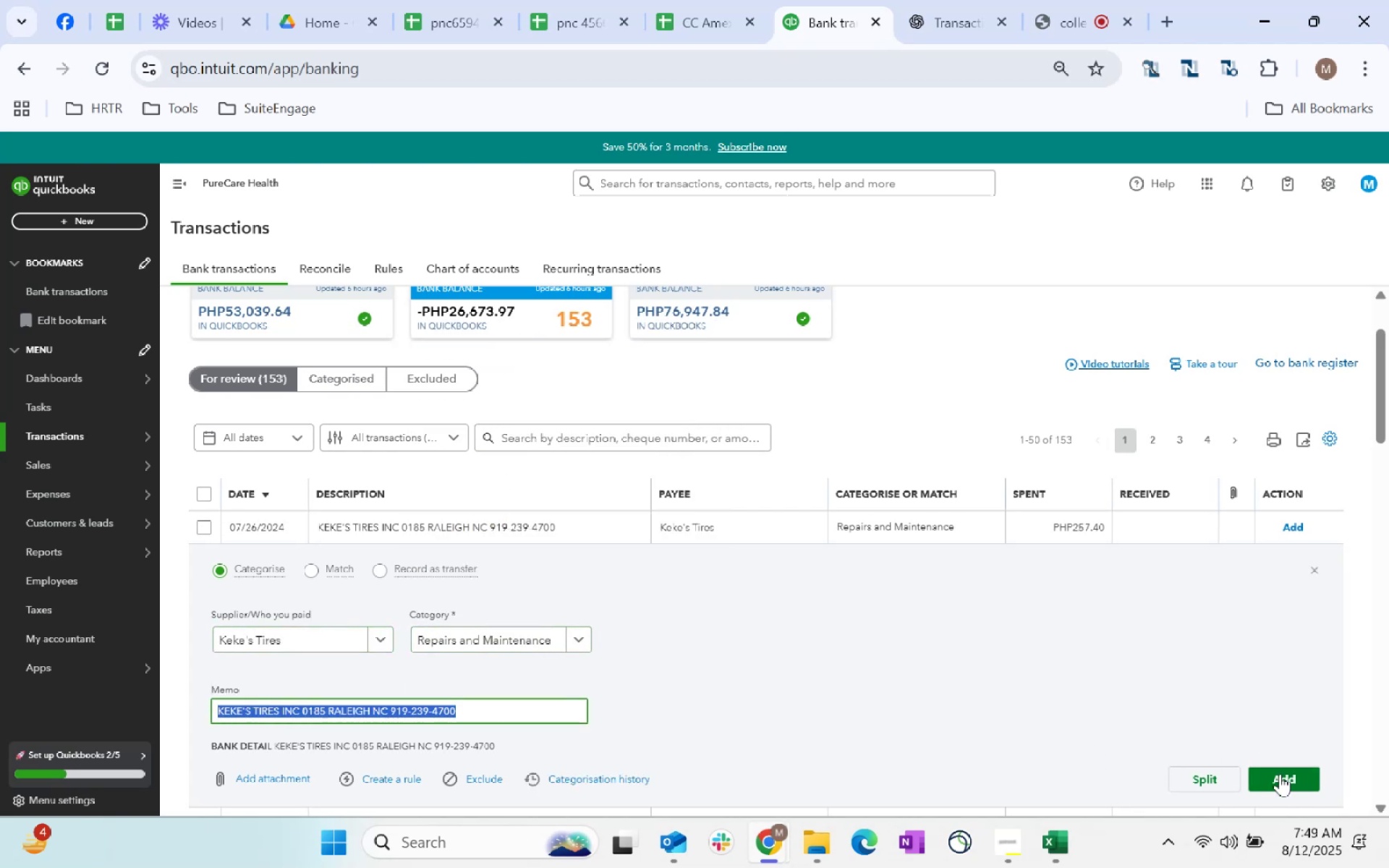 
left_click([1279, 778])
 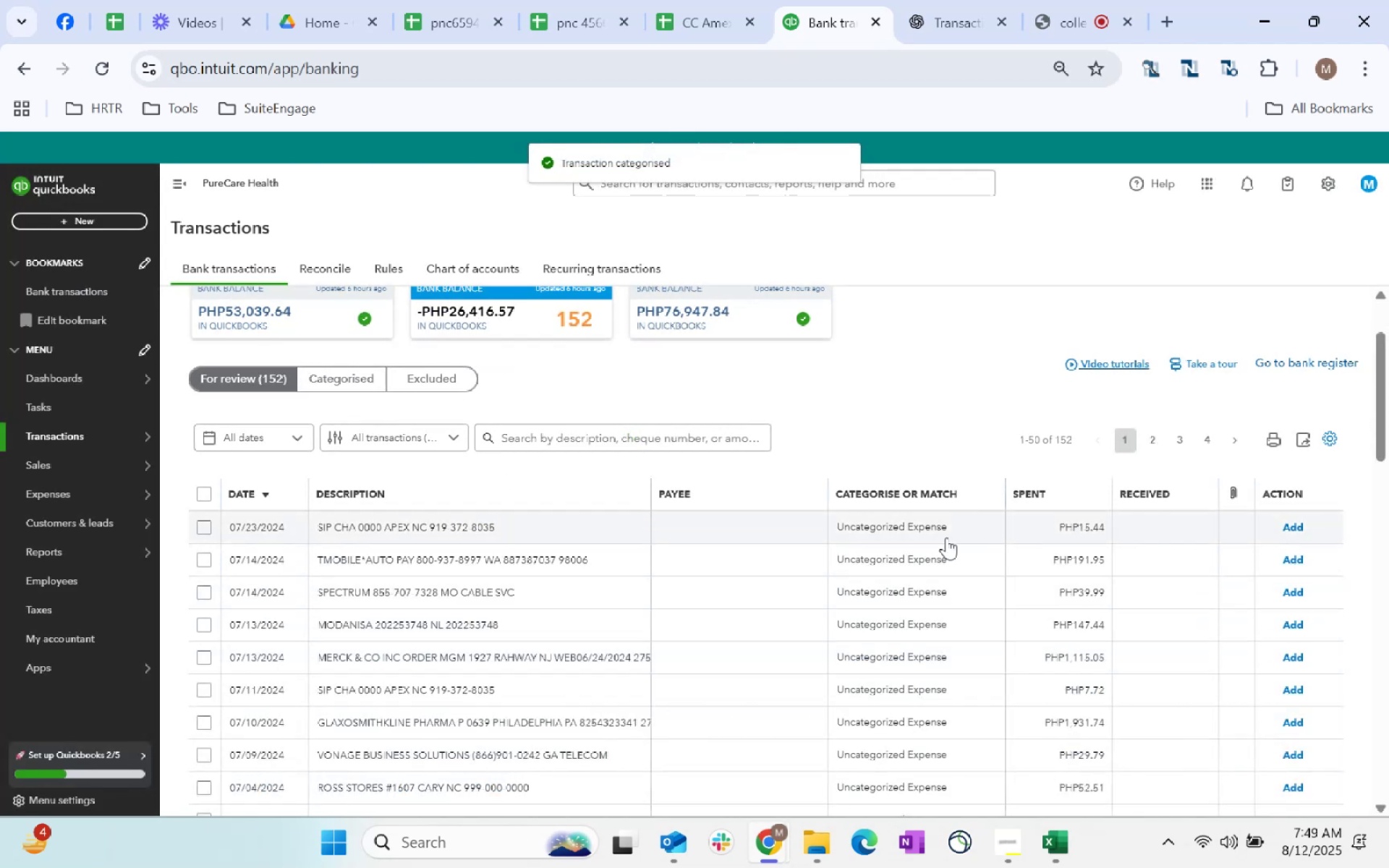 
left_click_drag(start_coordinate=[524, 521], to_coordinate=[309, 530])
 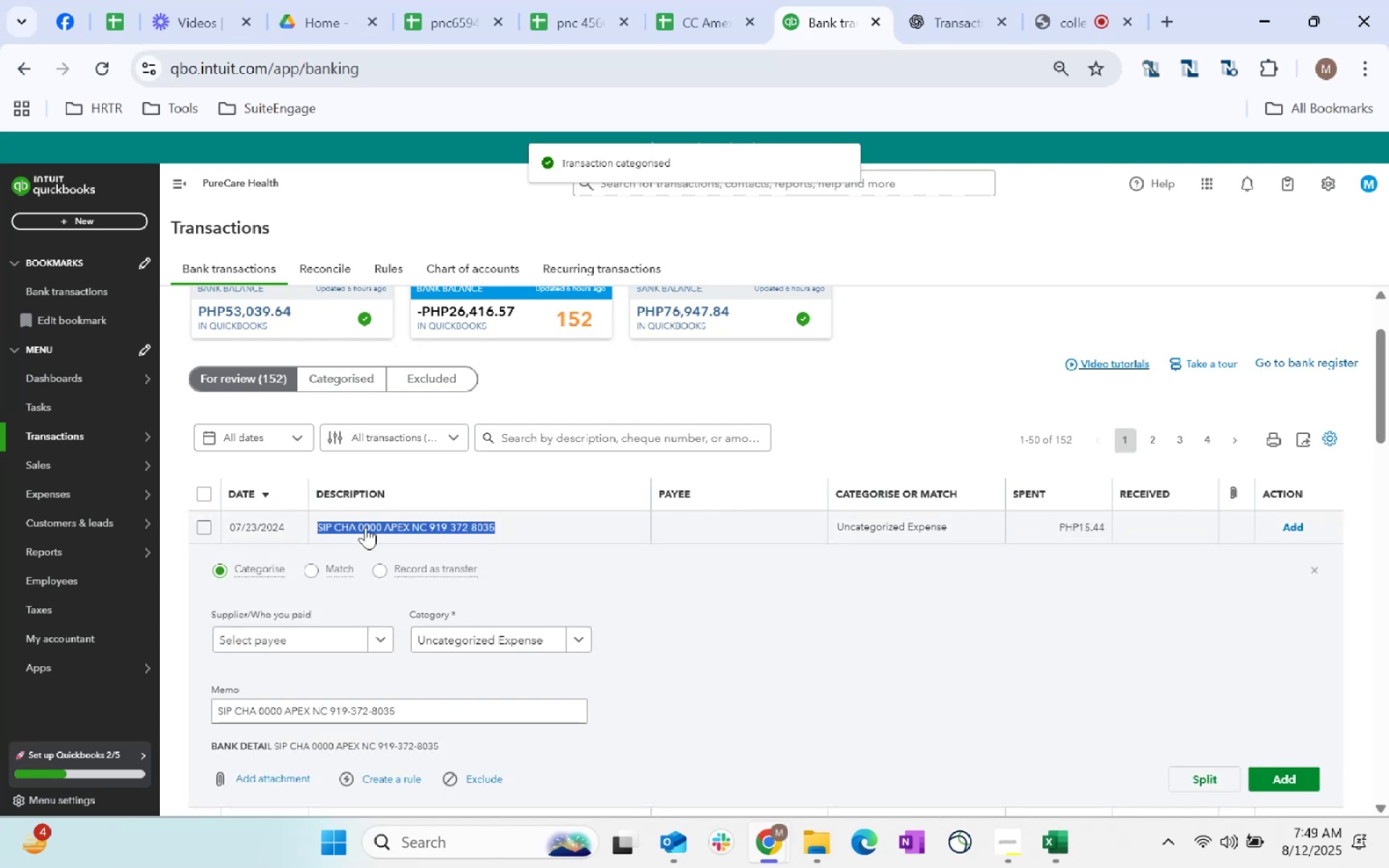 
key(Control+C)
 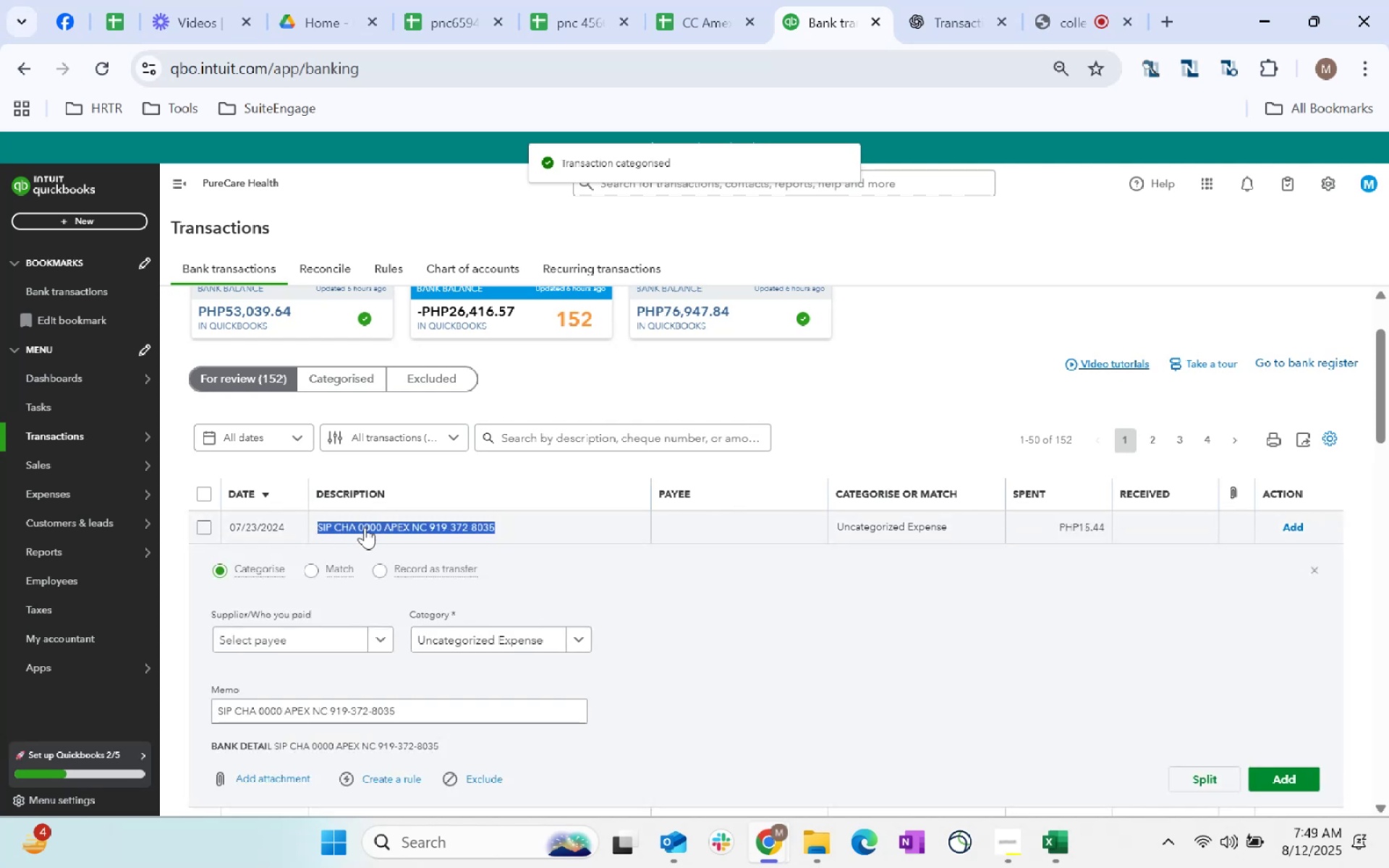 
key(Control+C)
 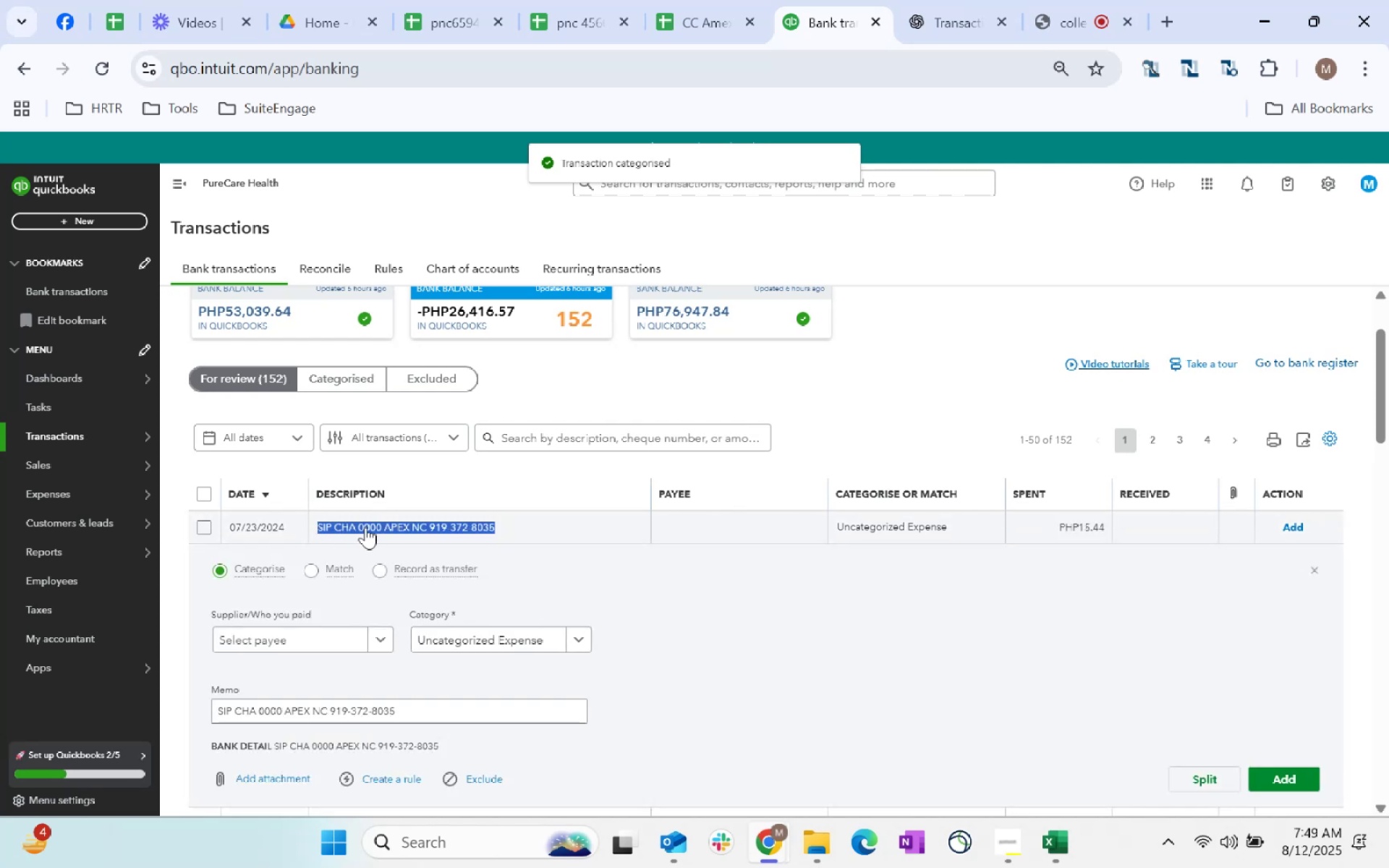 
key(Alt+AltLeft)
 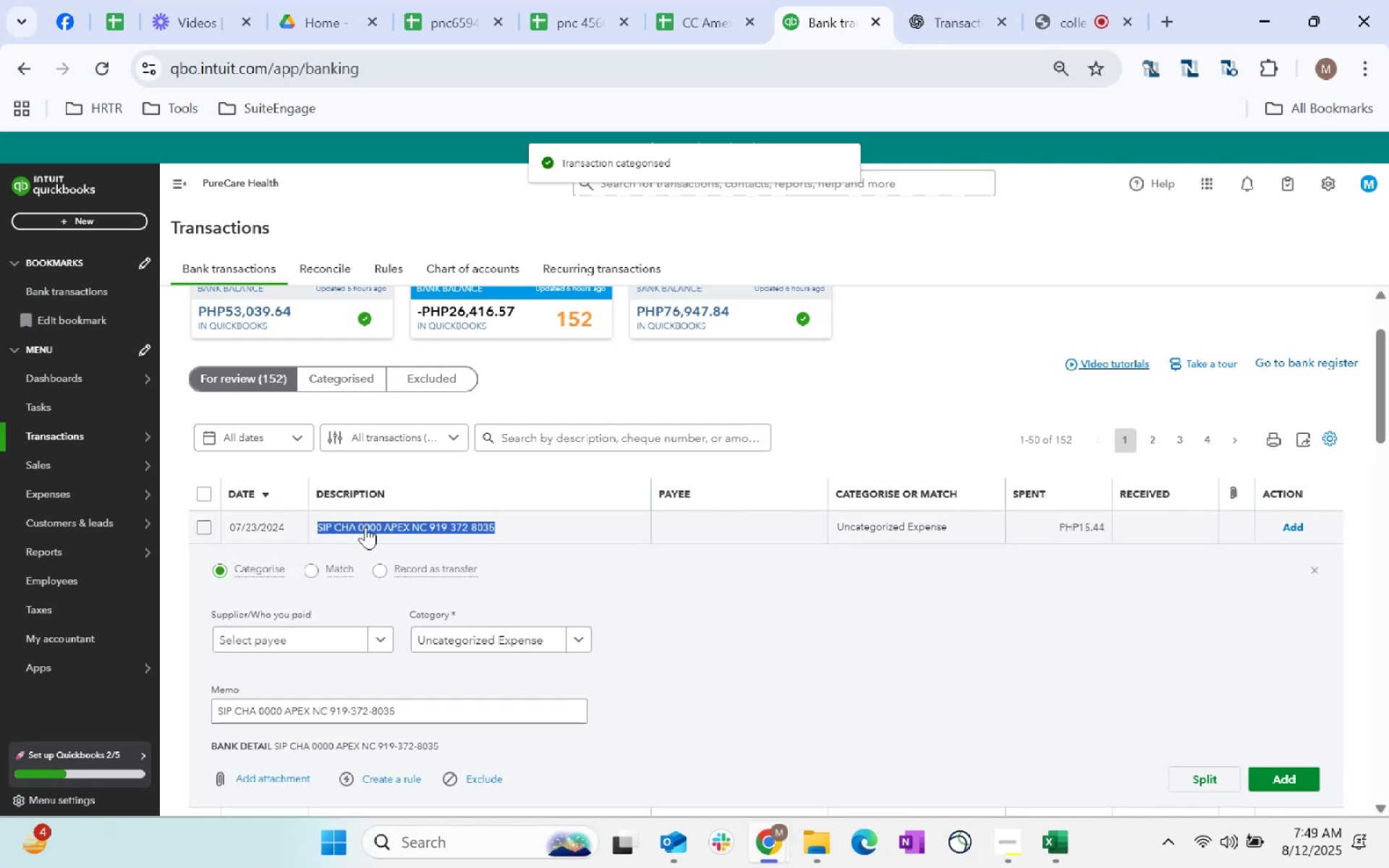 
key(Alt+Tab)
 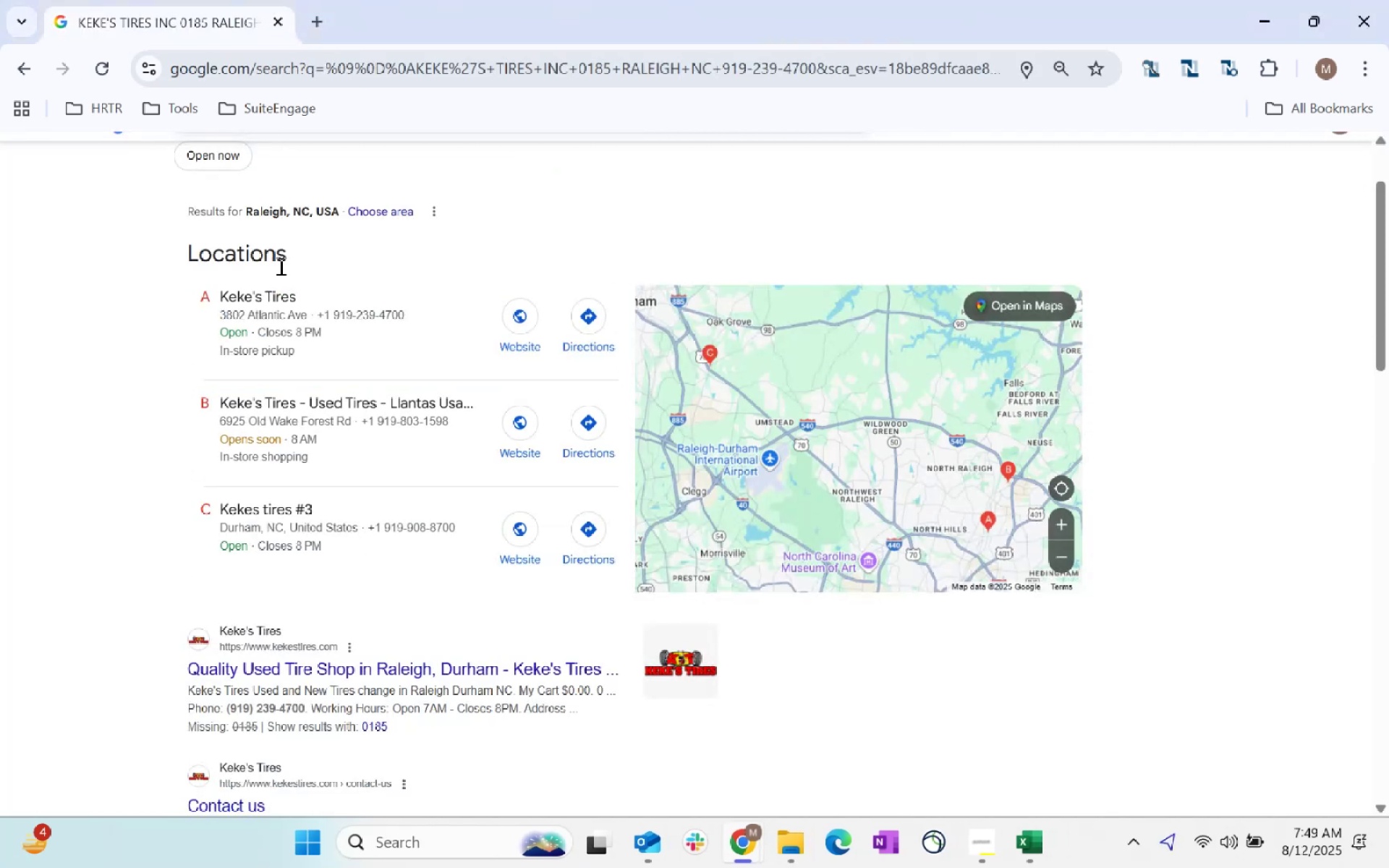 
scroll: coordinate [383, 274], scroll_direction: up, amount: 15.0
 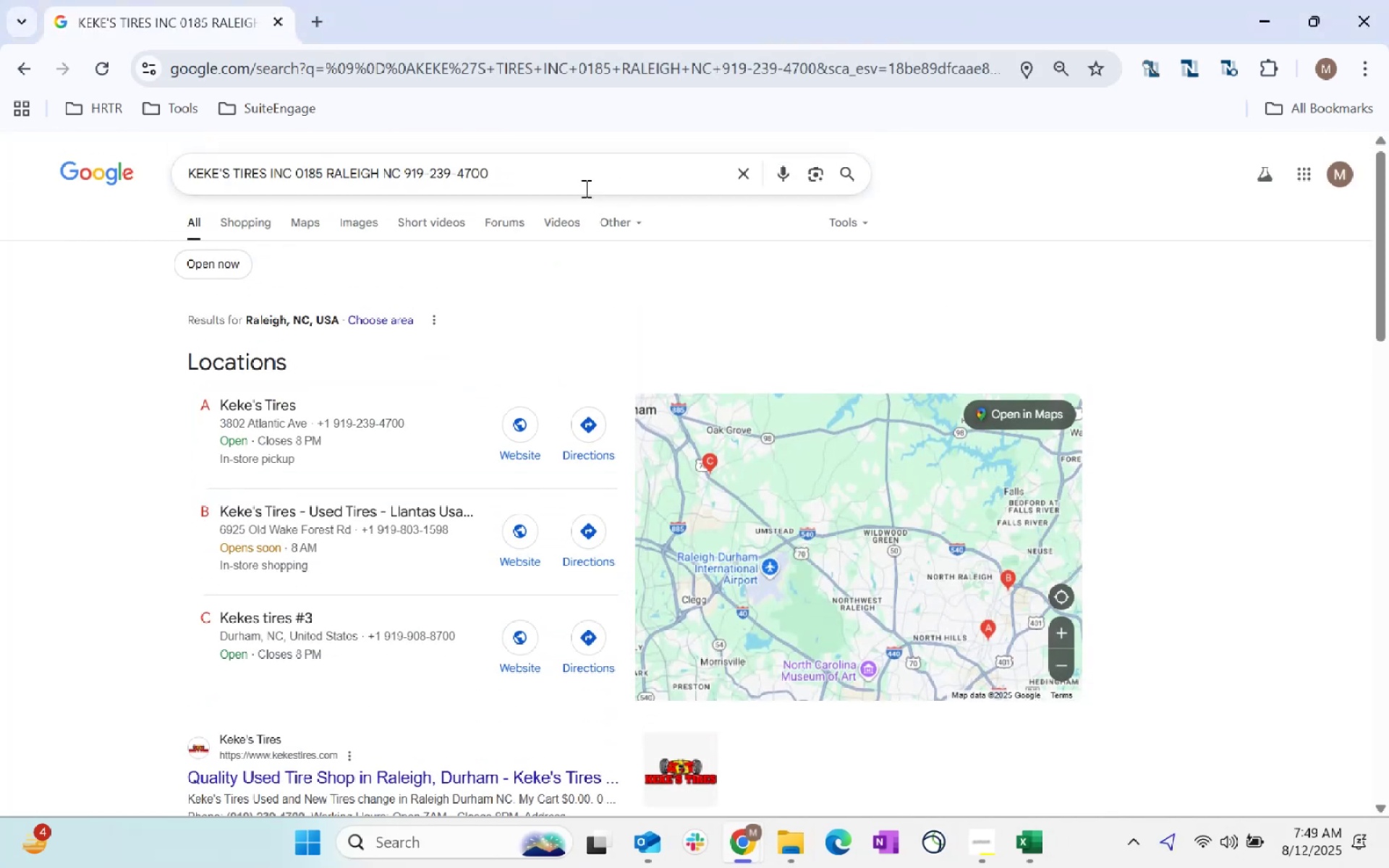 
left_click_drag(start_coordinate=[577, 182], to_coordinate=[0, 216])
 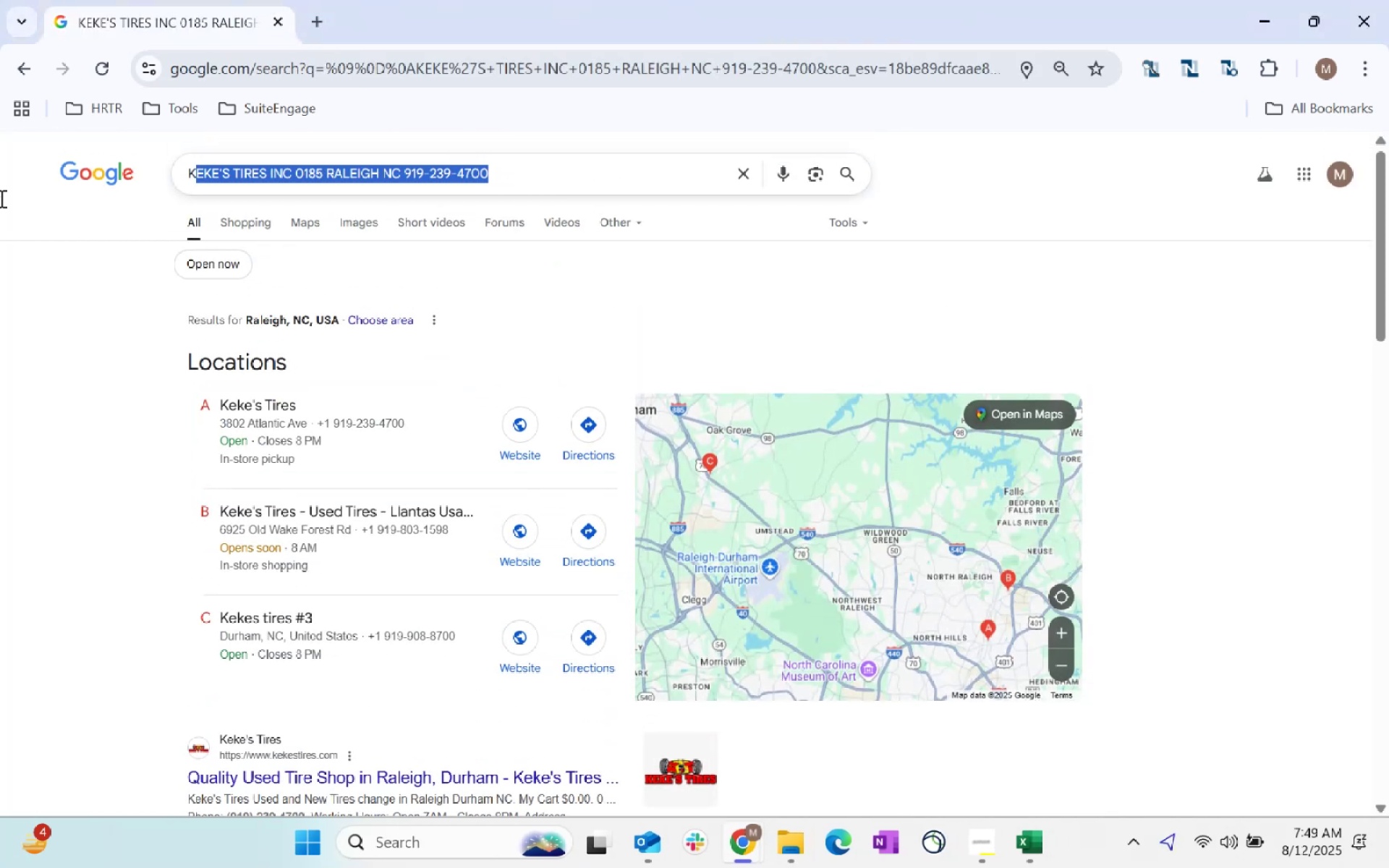 
key(Control+ControlLeft)
 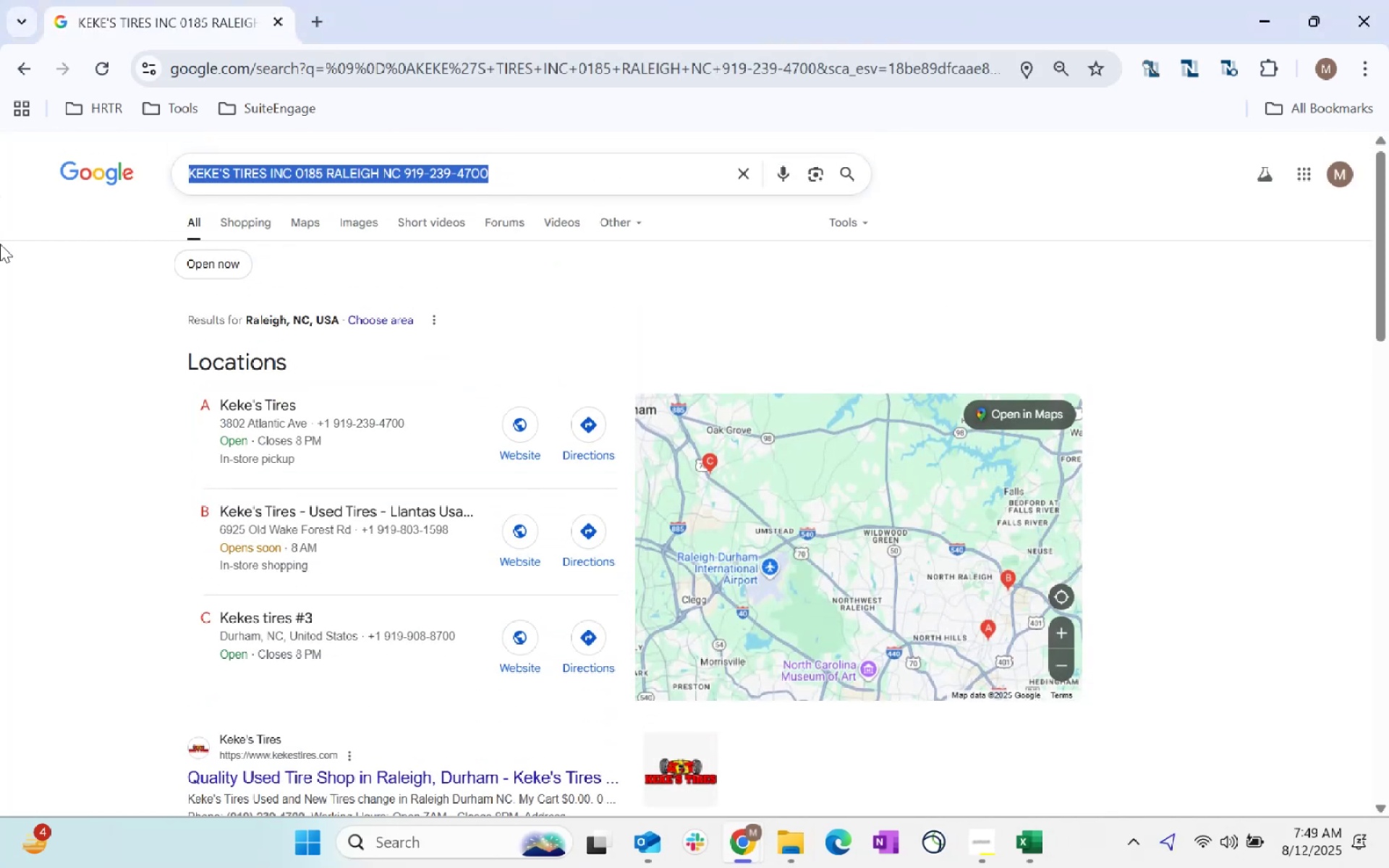 
key(Control+V)
 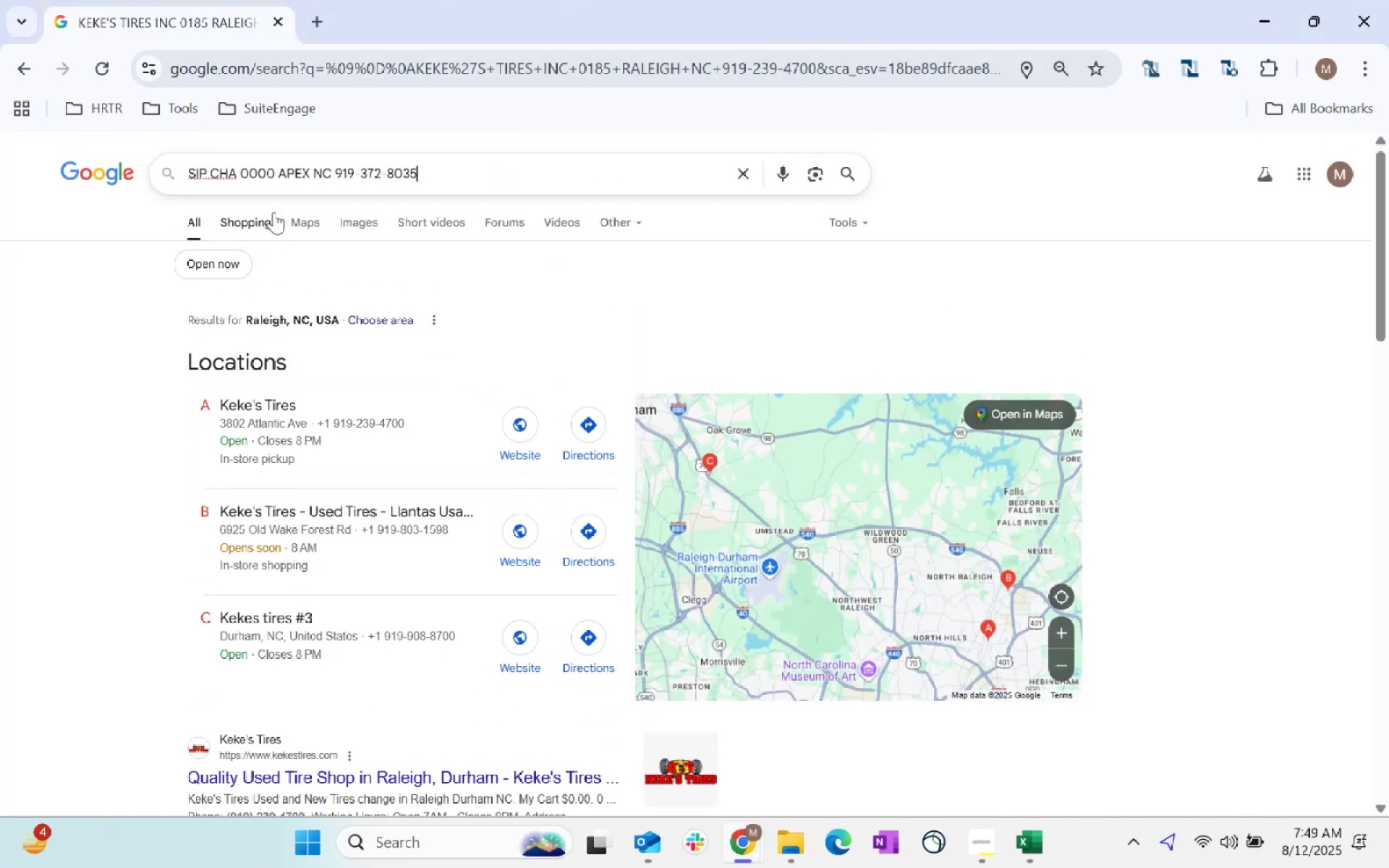 
key(Enter)
 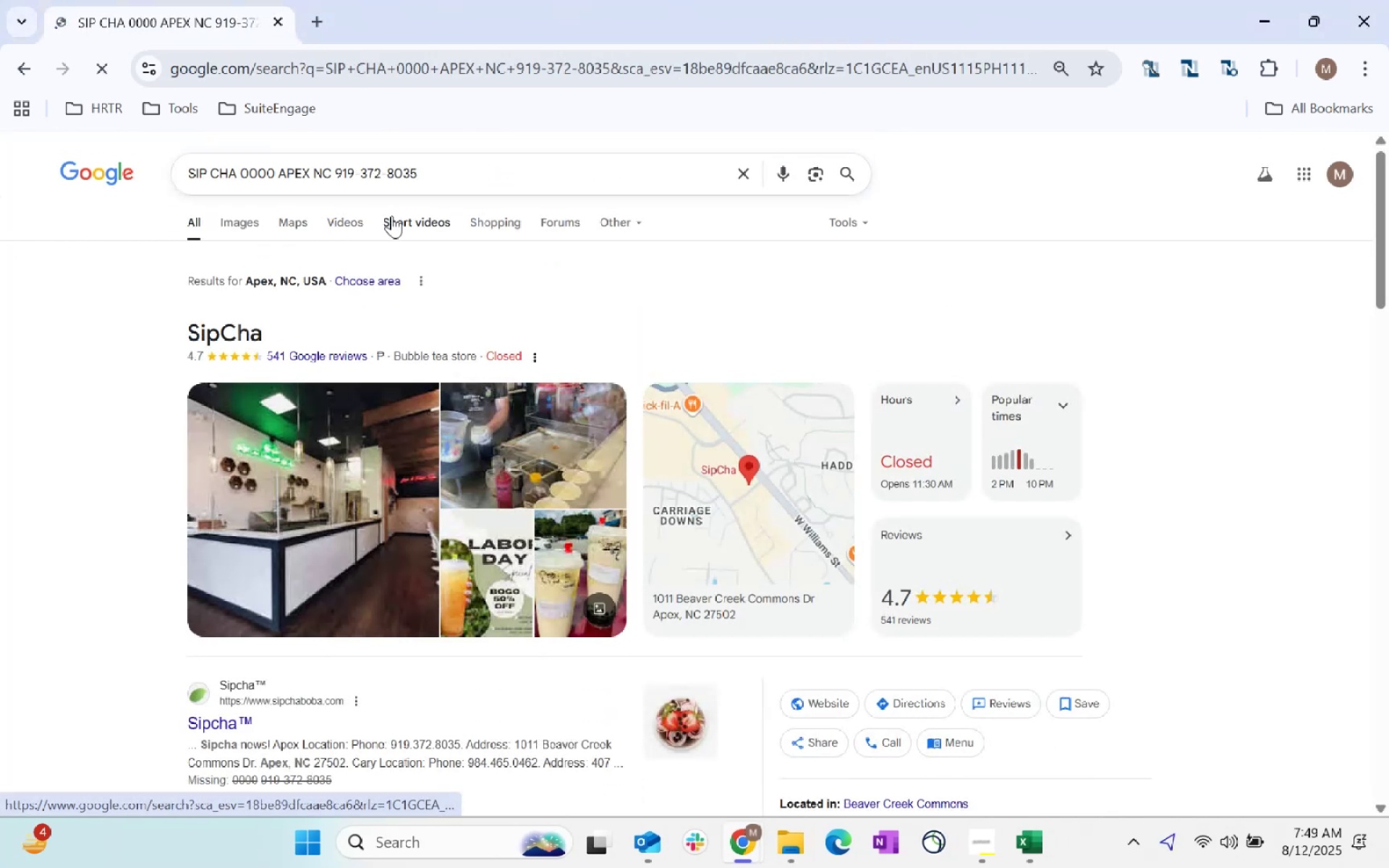 
key(Alt+AltLeft)
 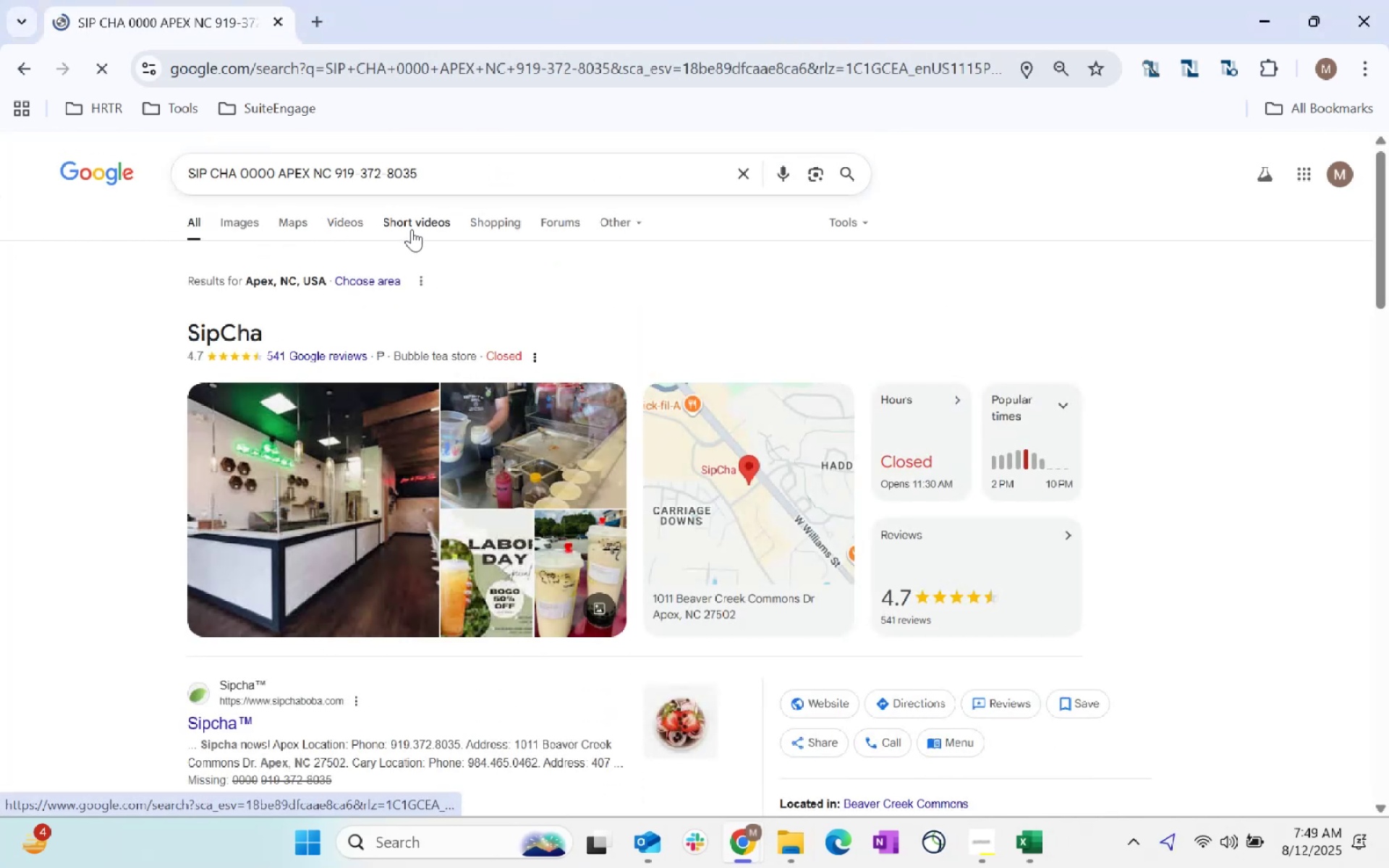 
key(Alt+Tab)
 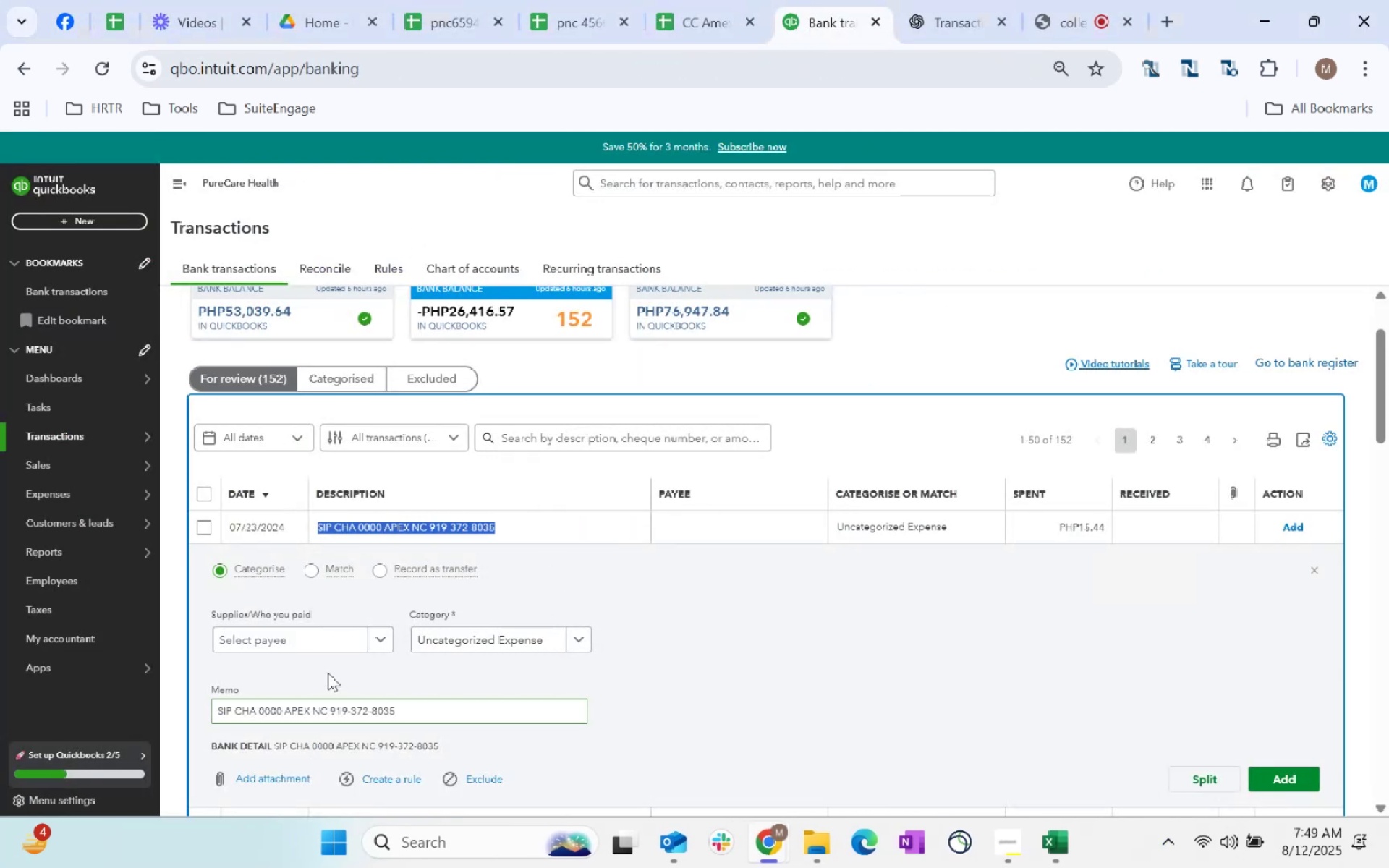 
left_click([337, 638])
 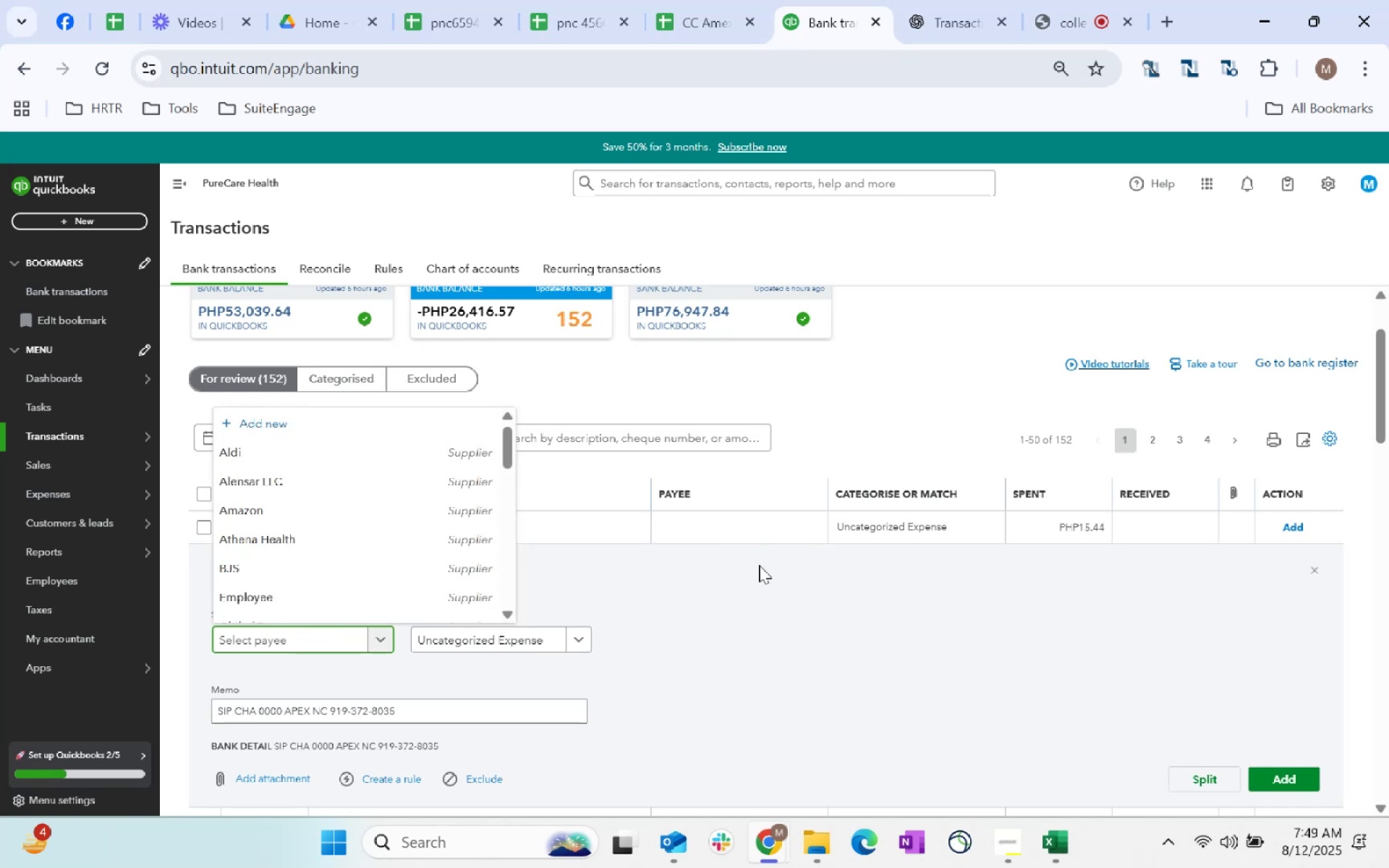 
left_click([744, 610])
 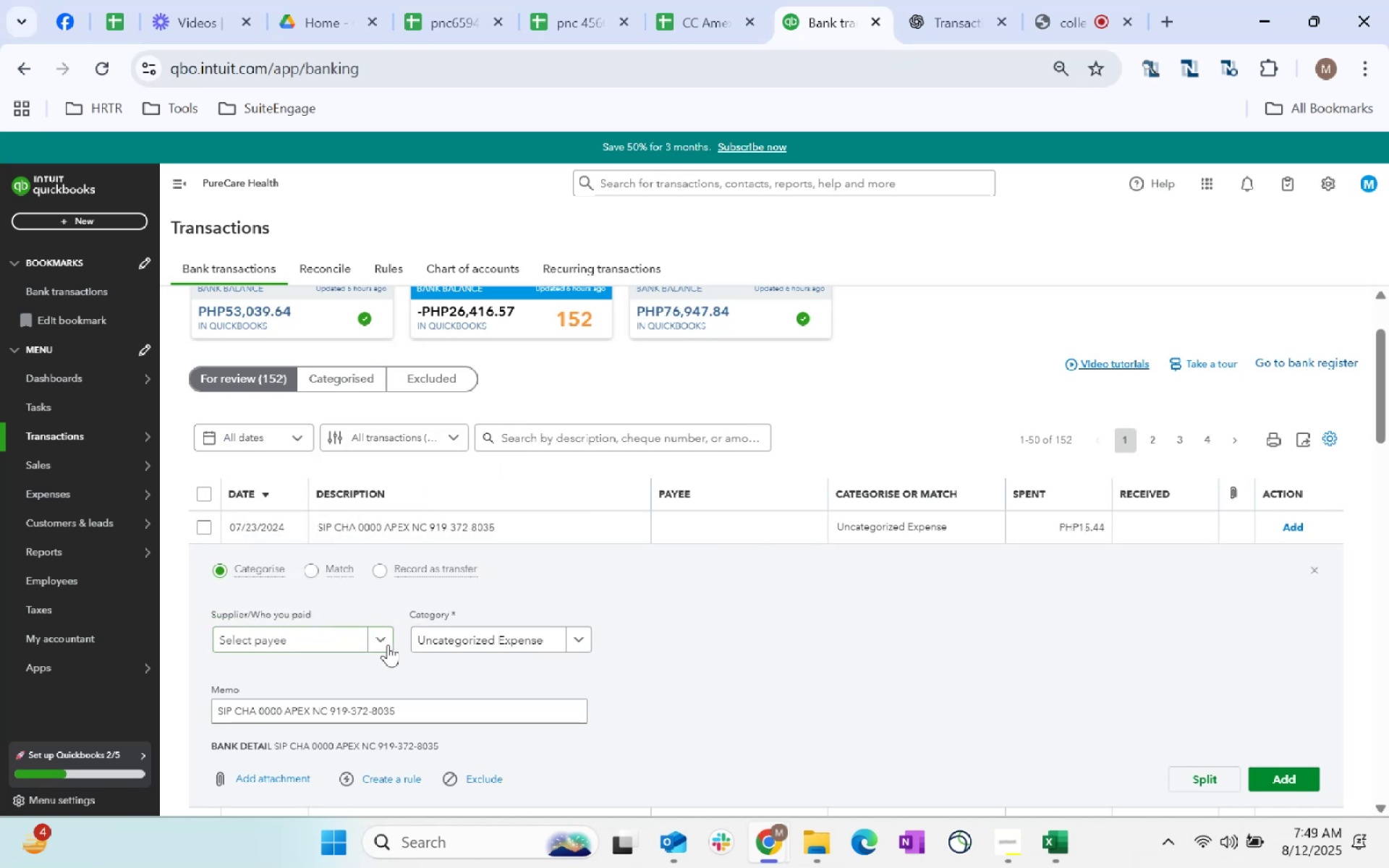 
left_click([360, 641])
 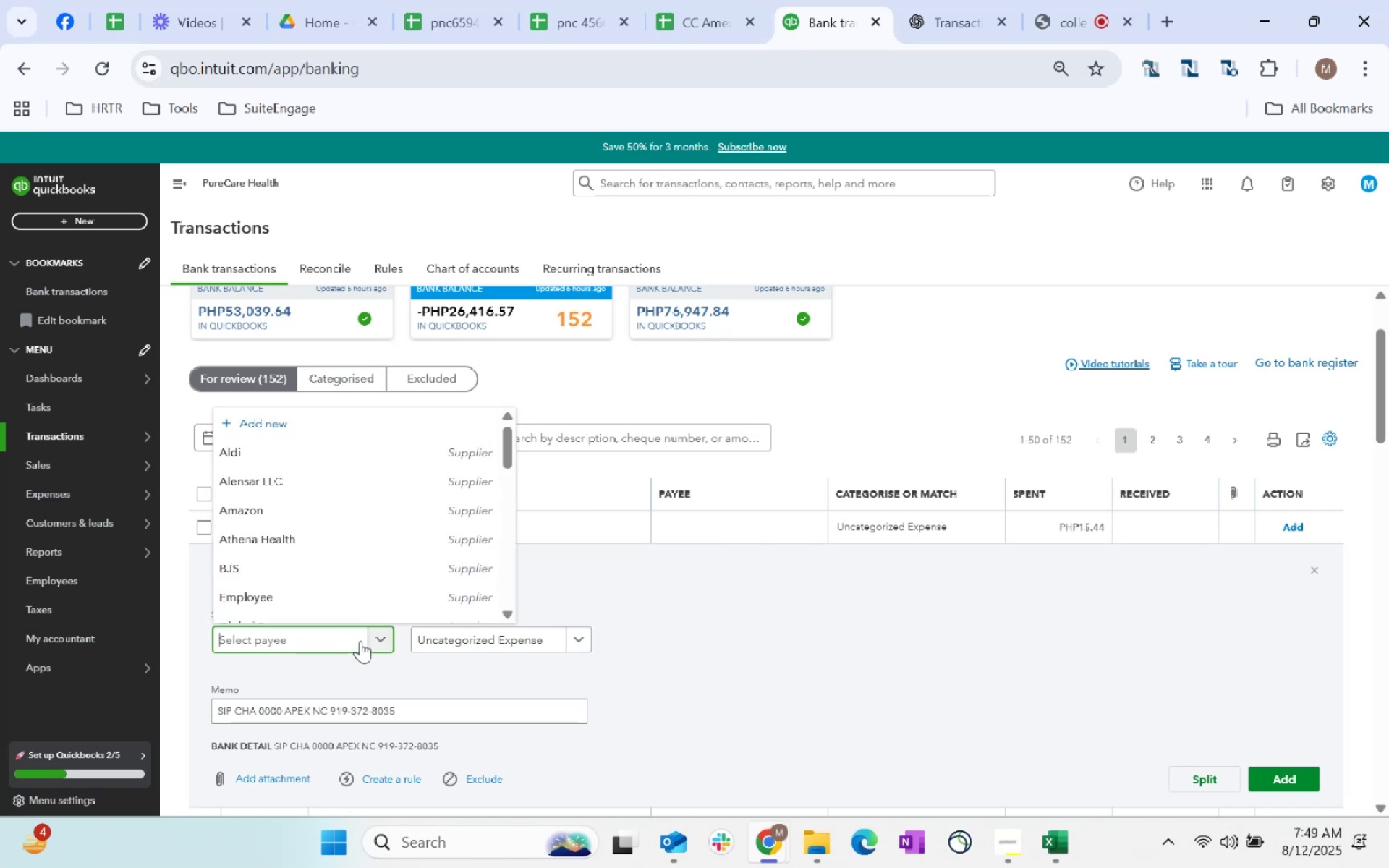 
key(ArrowDown)
 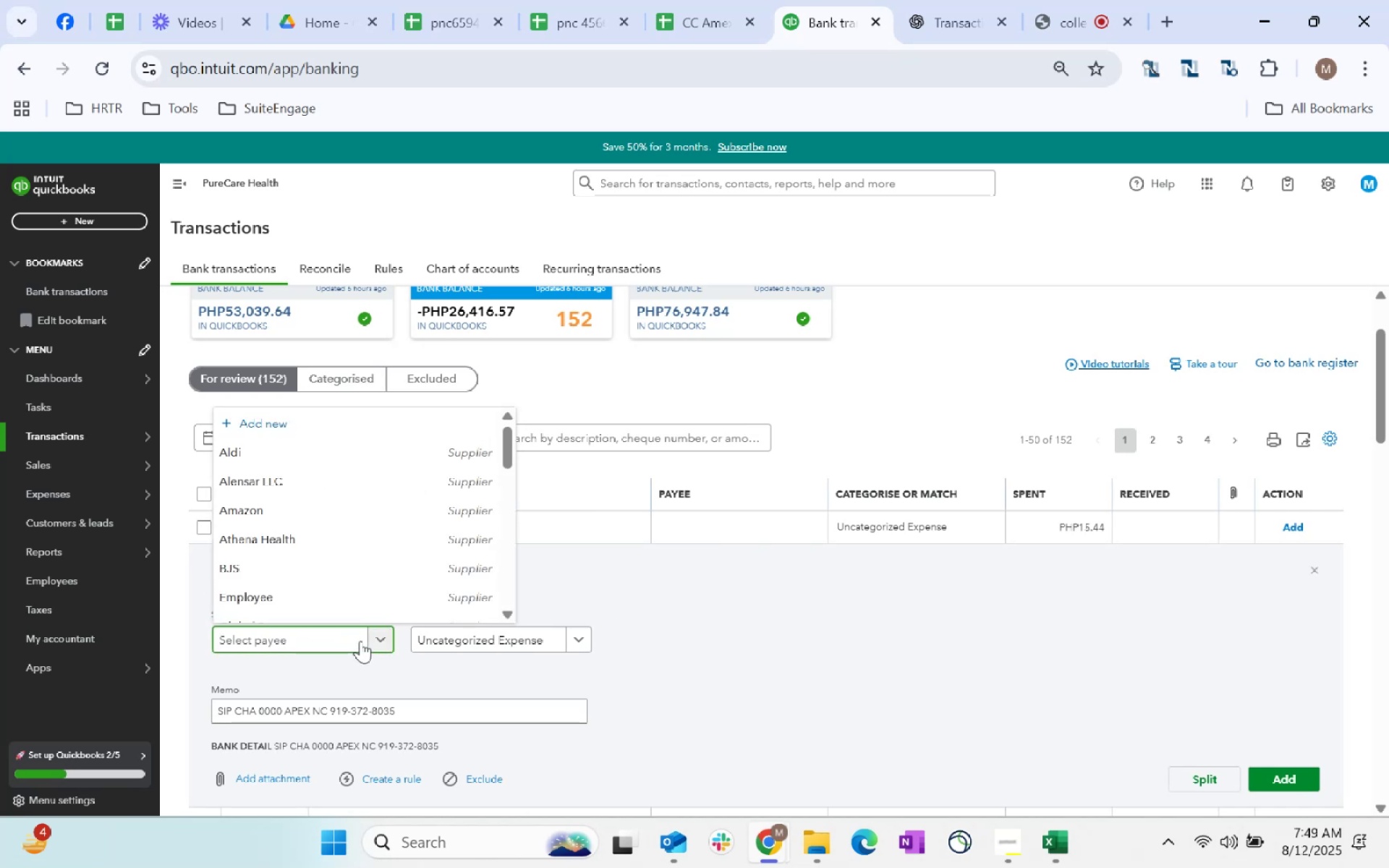 
key(ArrowUp)
 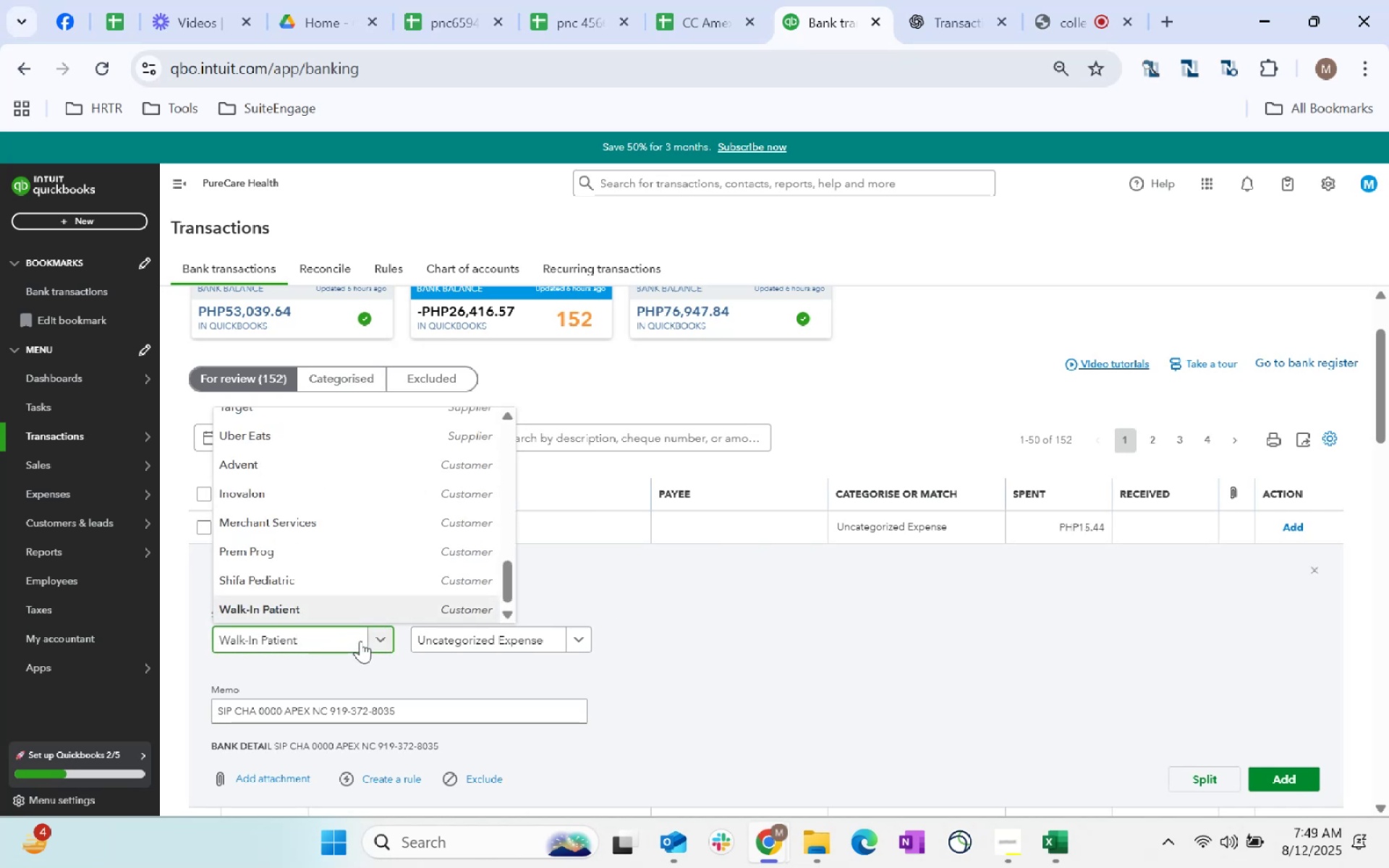 
key(ArrowDown)
 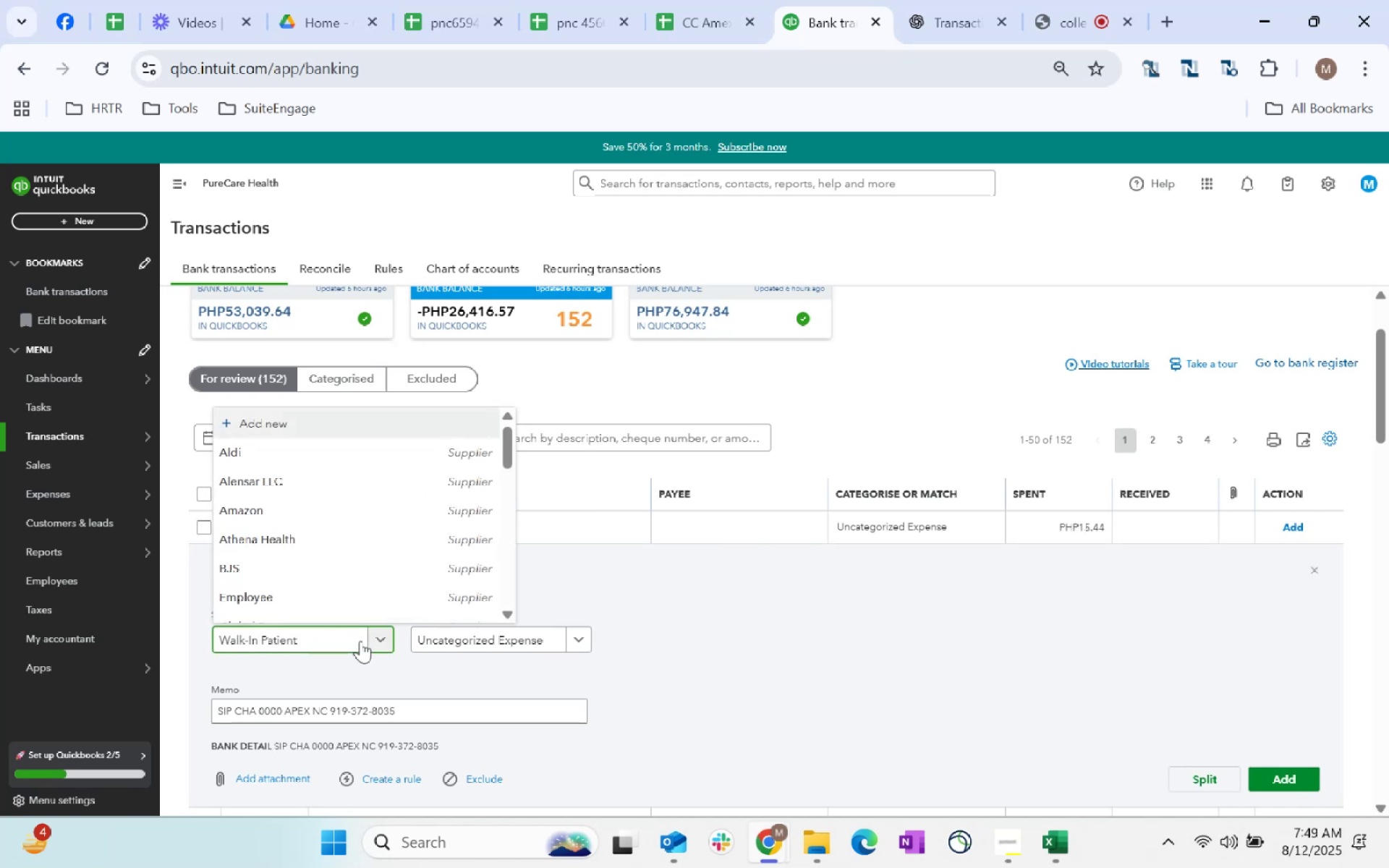 
key(Enter)
 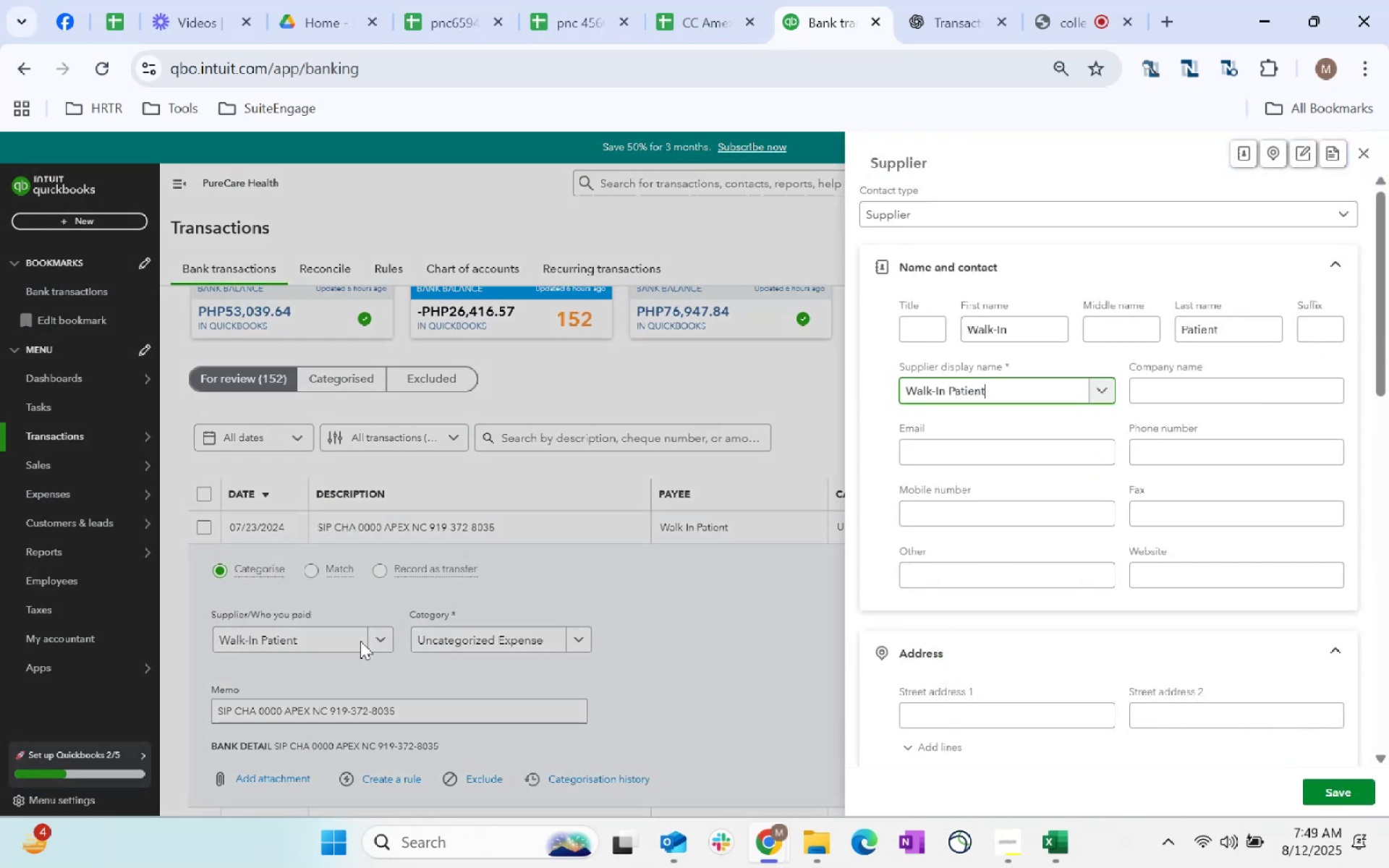 
left_click_drag(start_coordinate=[1040, 386], to_coordinate=[872, 396])
 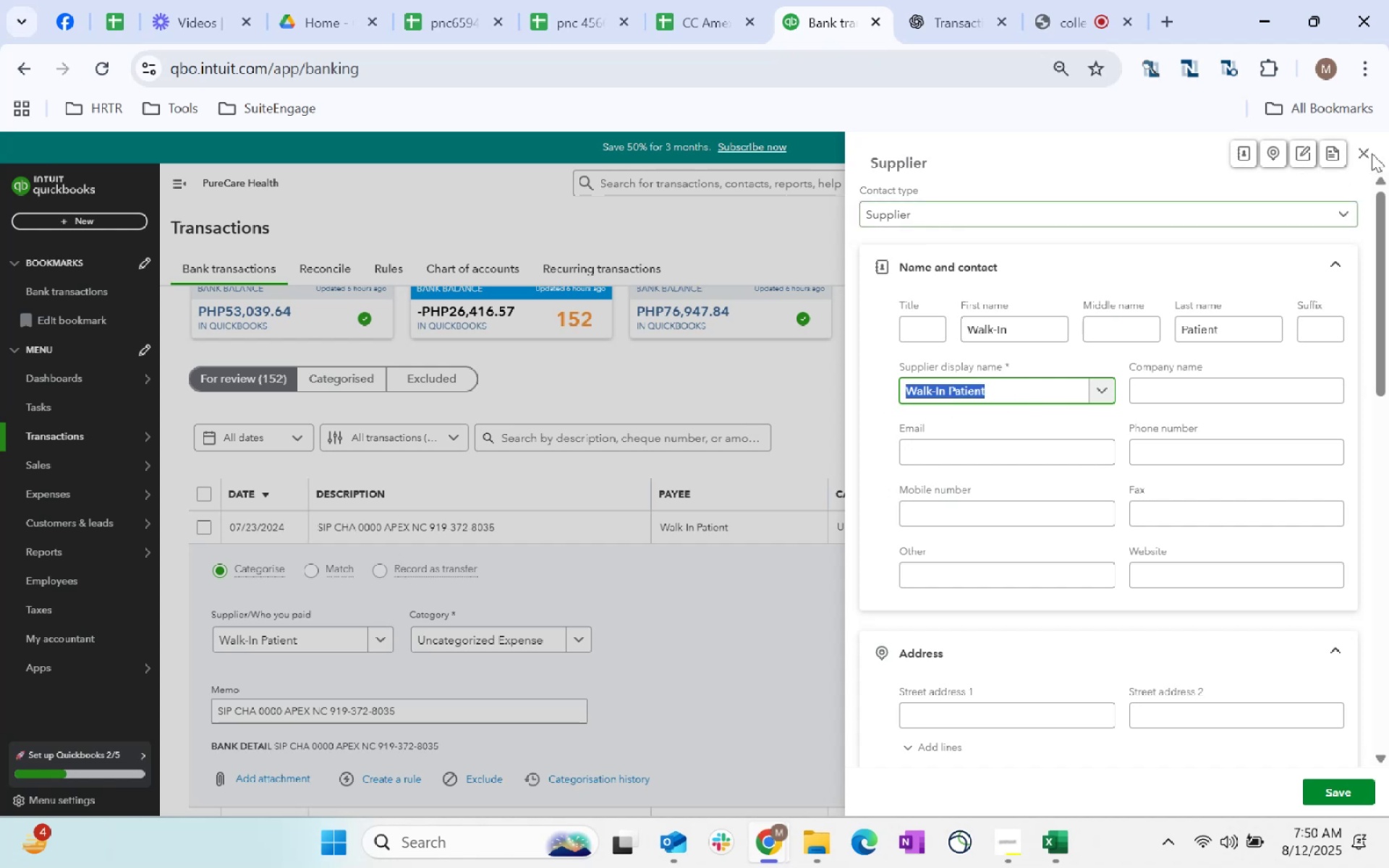 
double_click([1370, 153])
 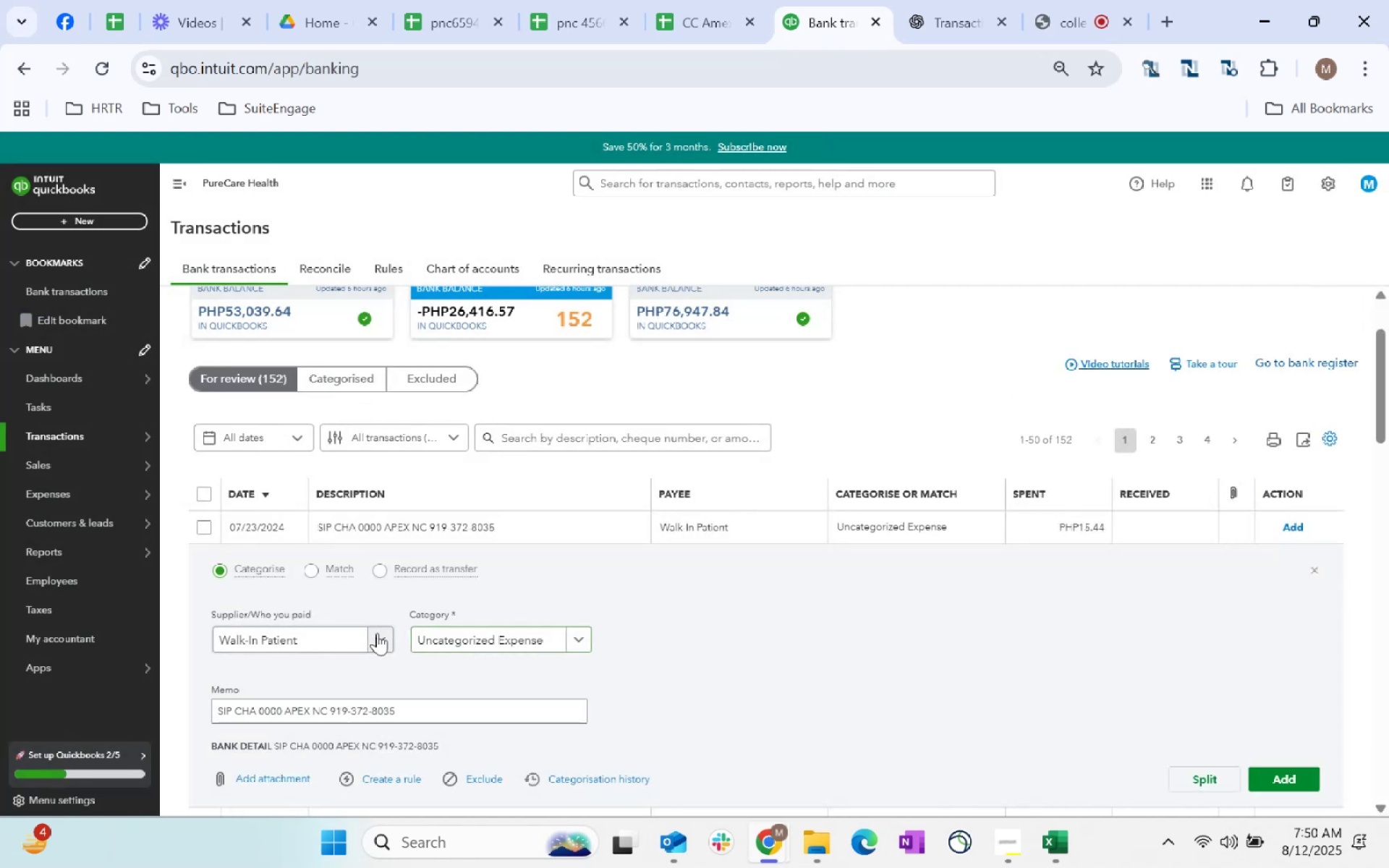 
left_click([354, 644])
 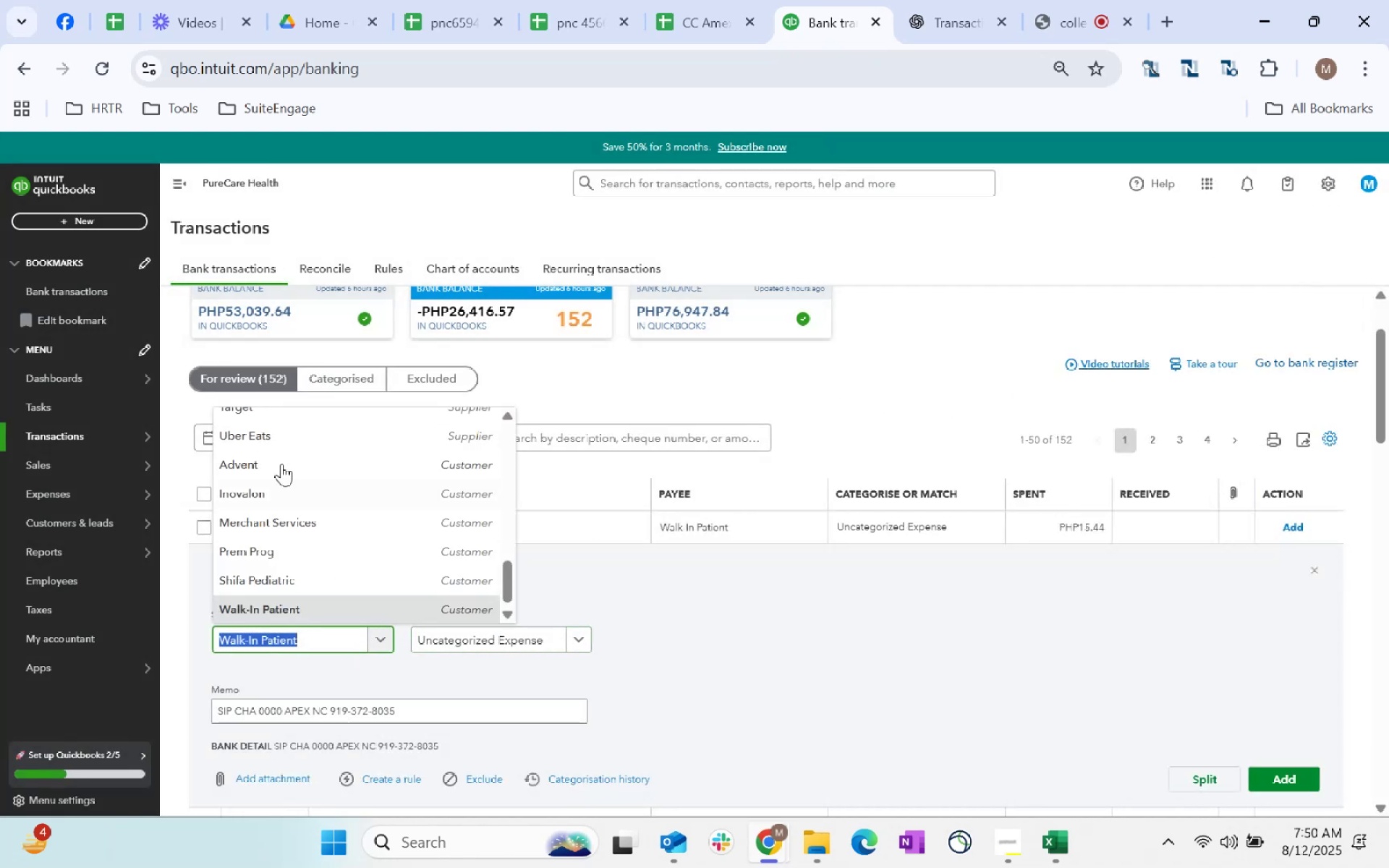 
scroll: coordinate [271, 482], scroll_direction: up, amount: 24.0
 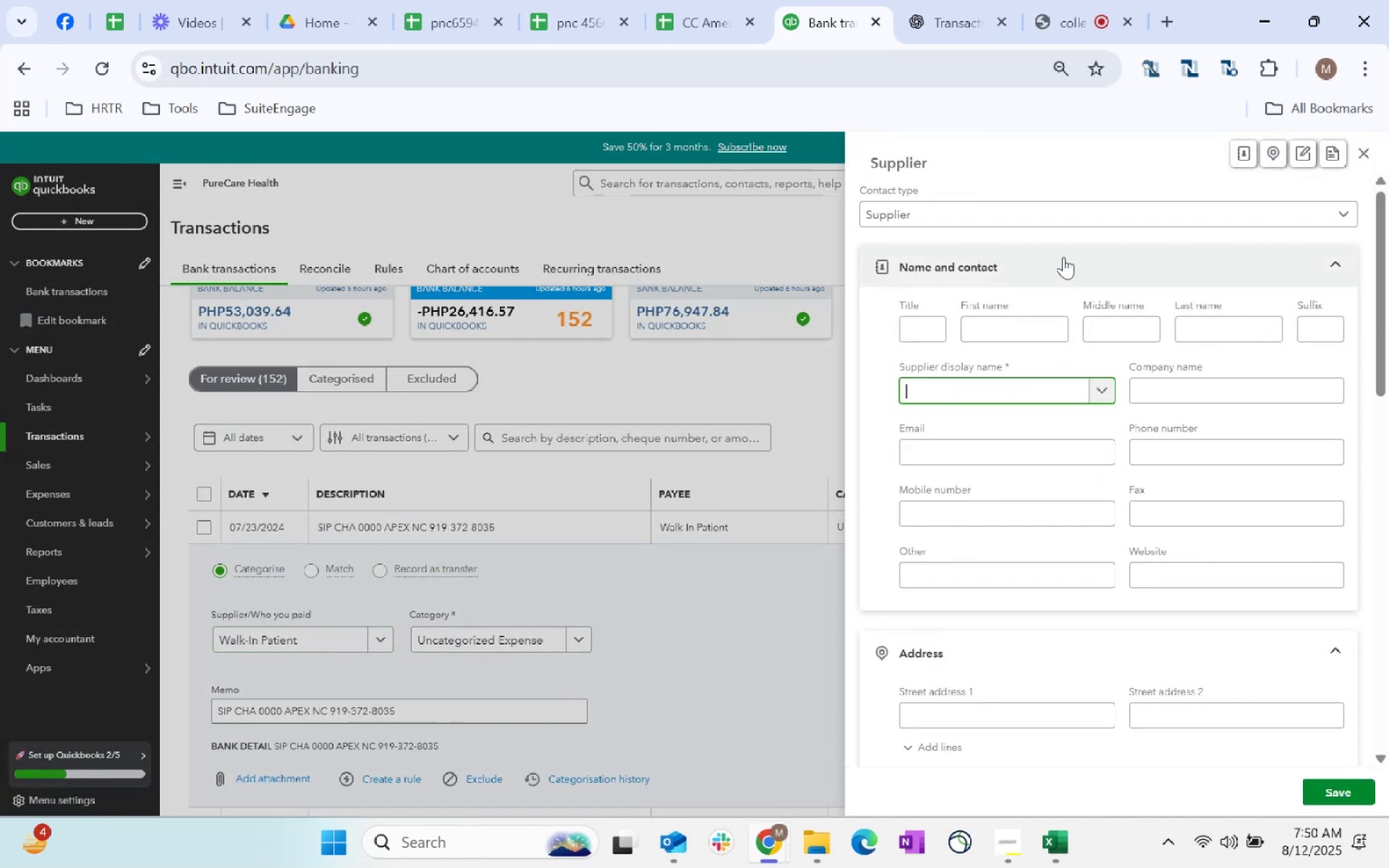 
type(Sip cha)
 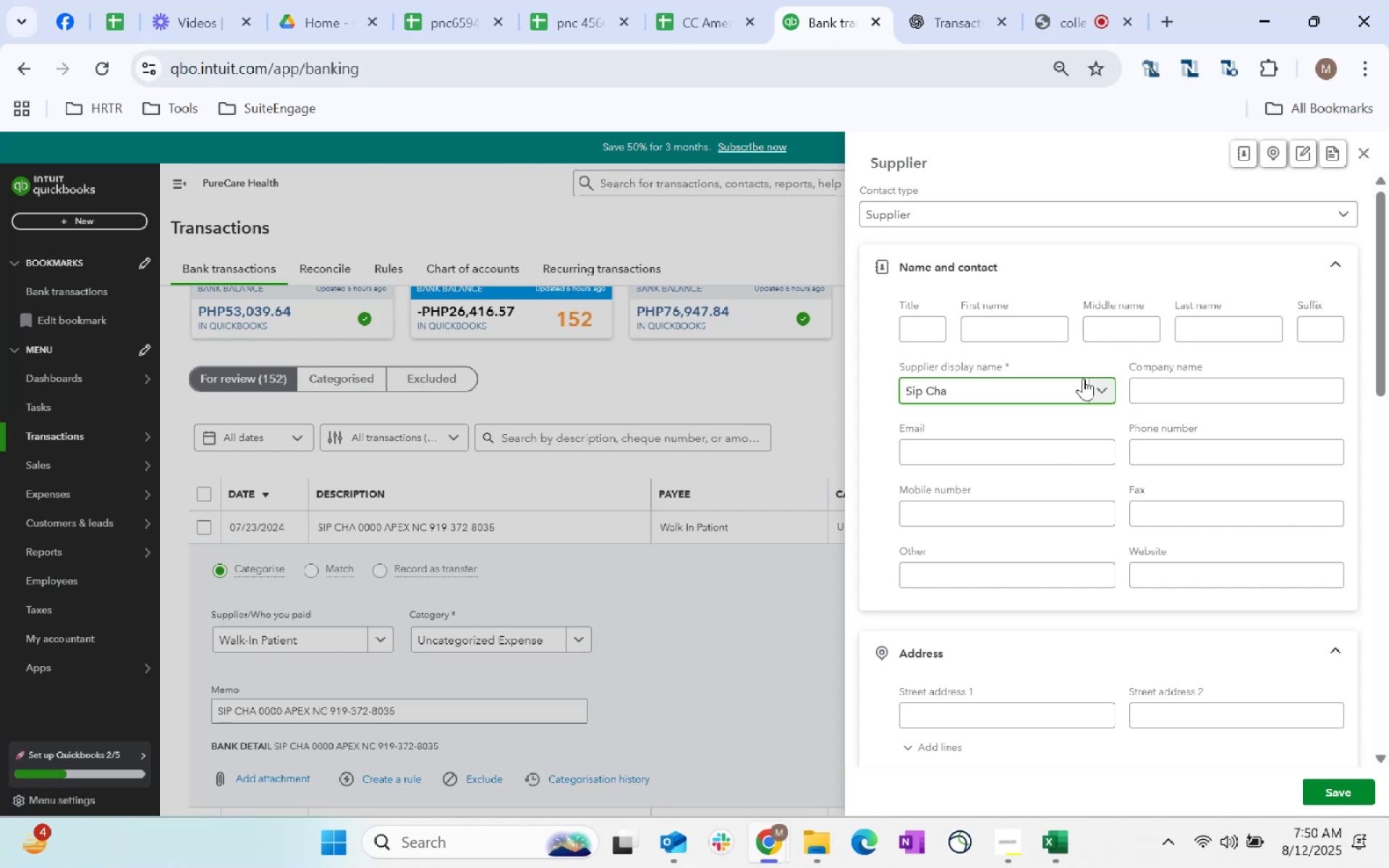 
scroll: coordinate [1096, 551], scroll_direction: down, amount: 253.0
 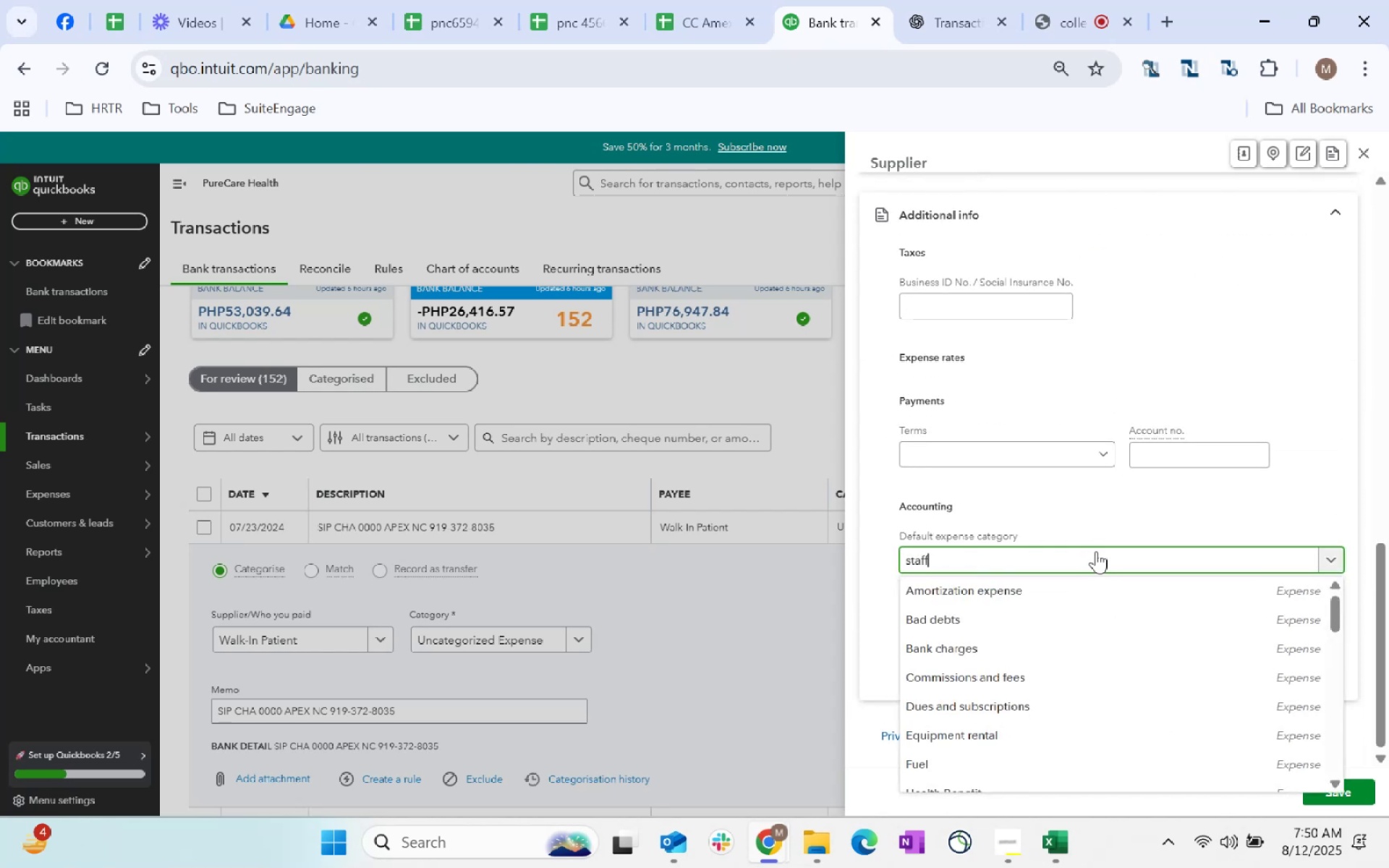 
left_click([1097, 551])
 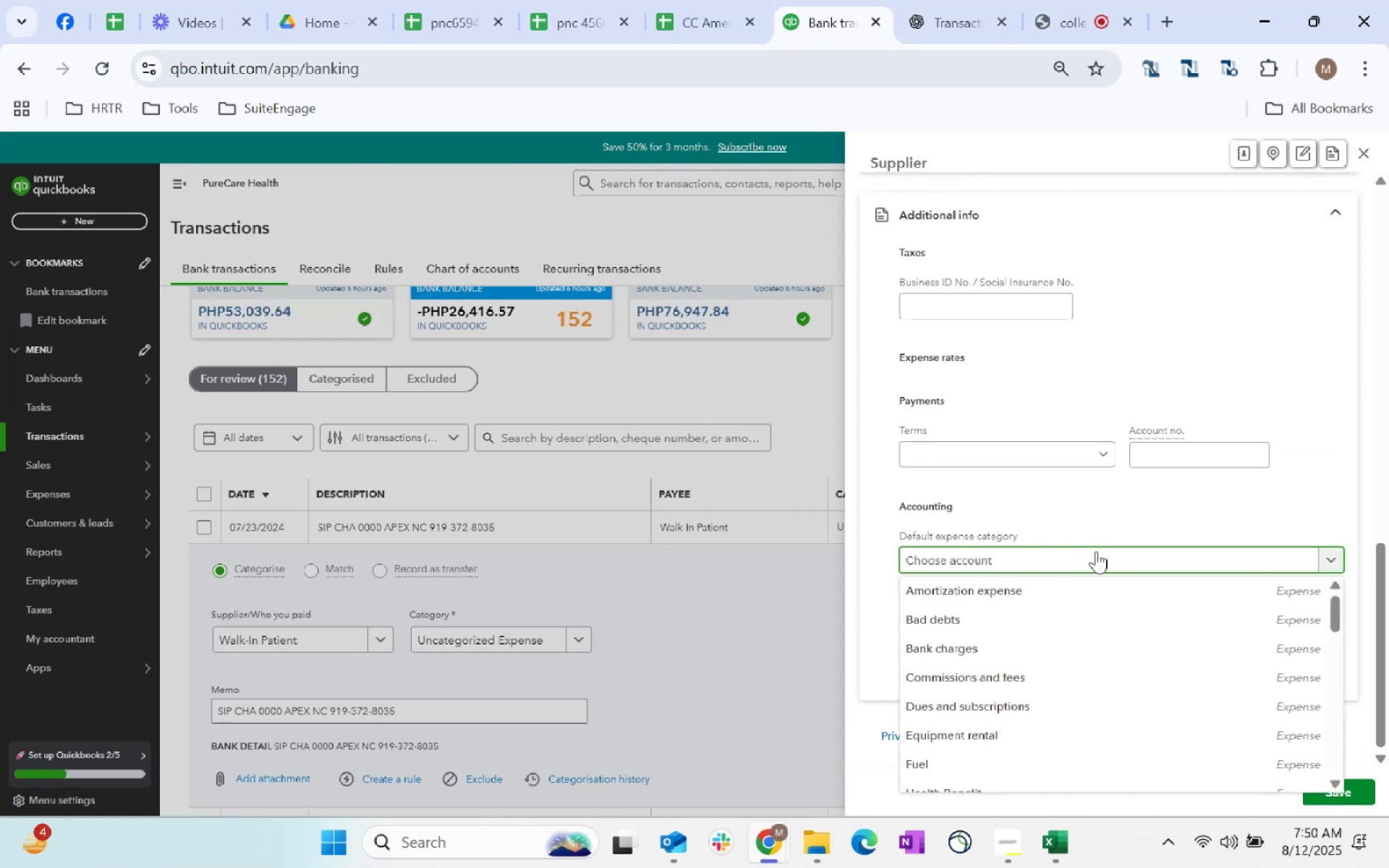 
type(staff)
 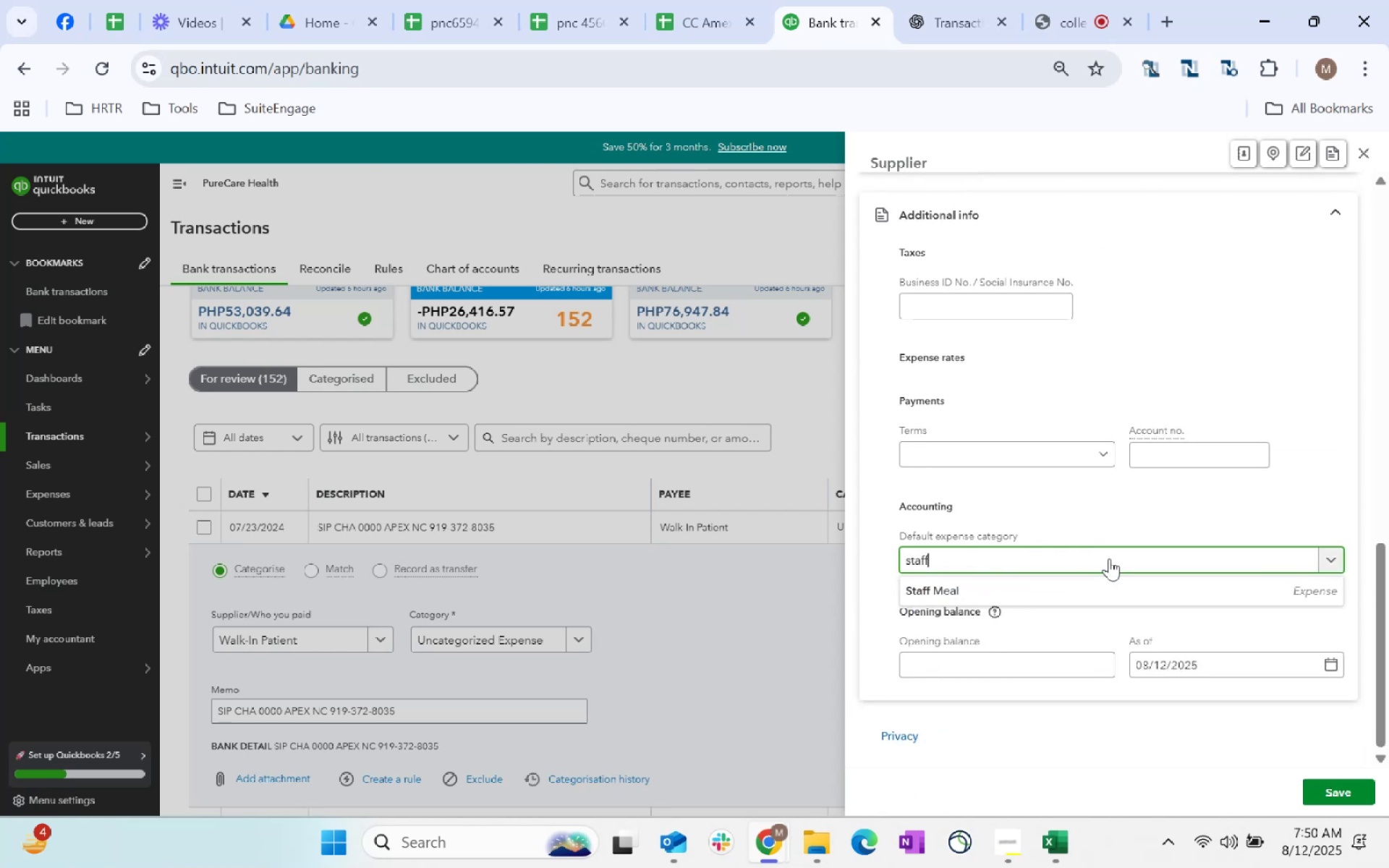 
left_click([1162, 603])
 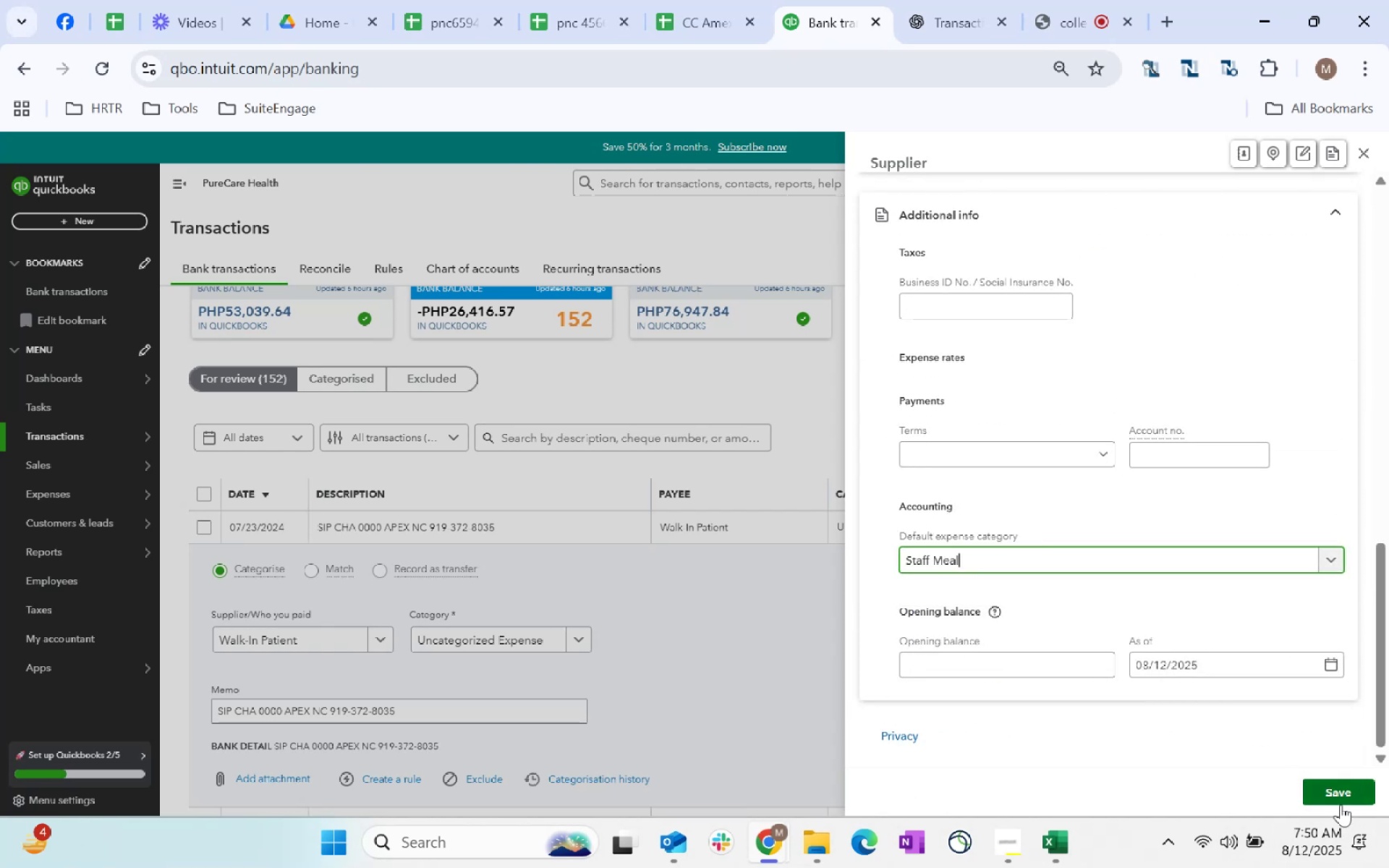 
left_click([1341, 804])
 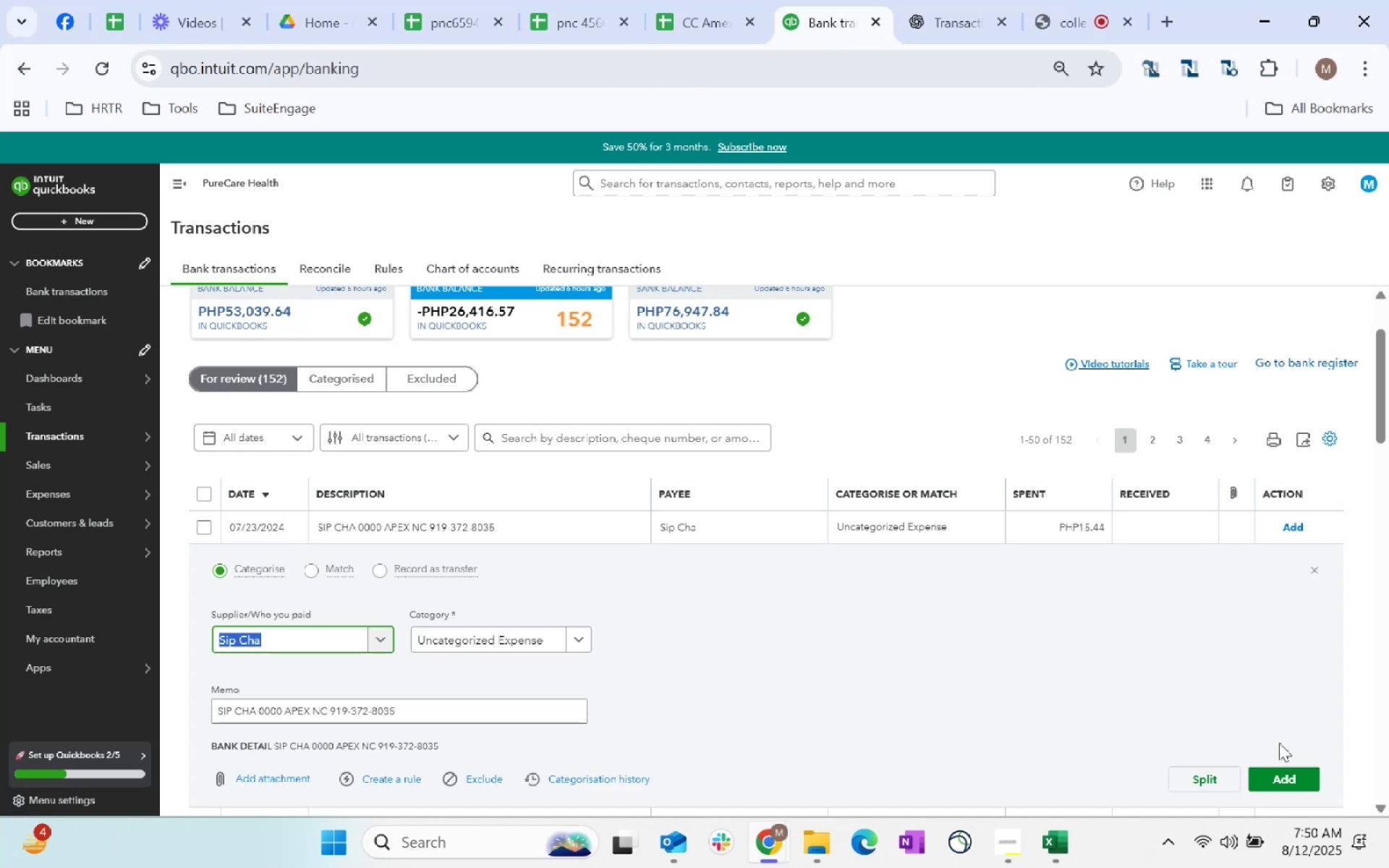 
left_click([1285, 770])
 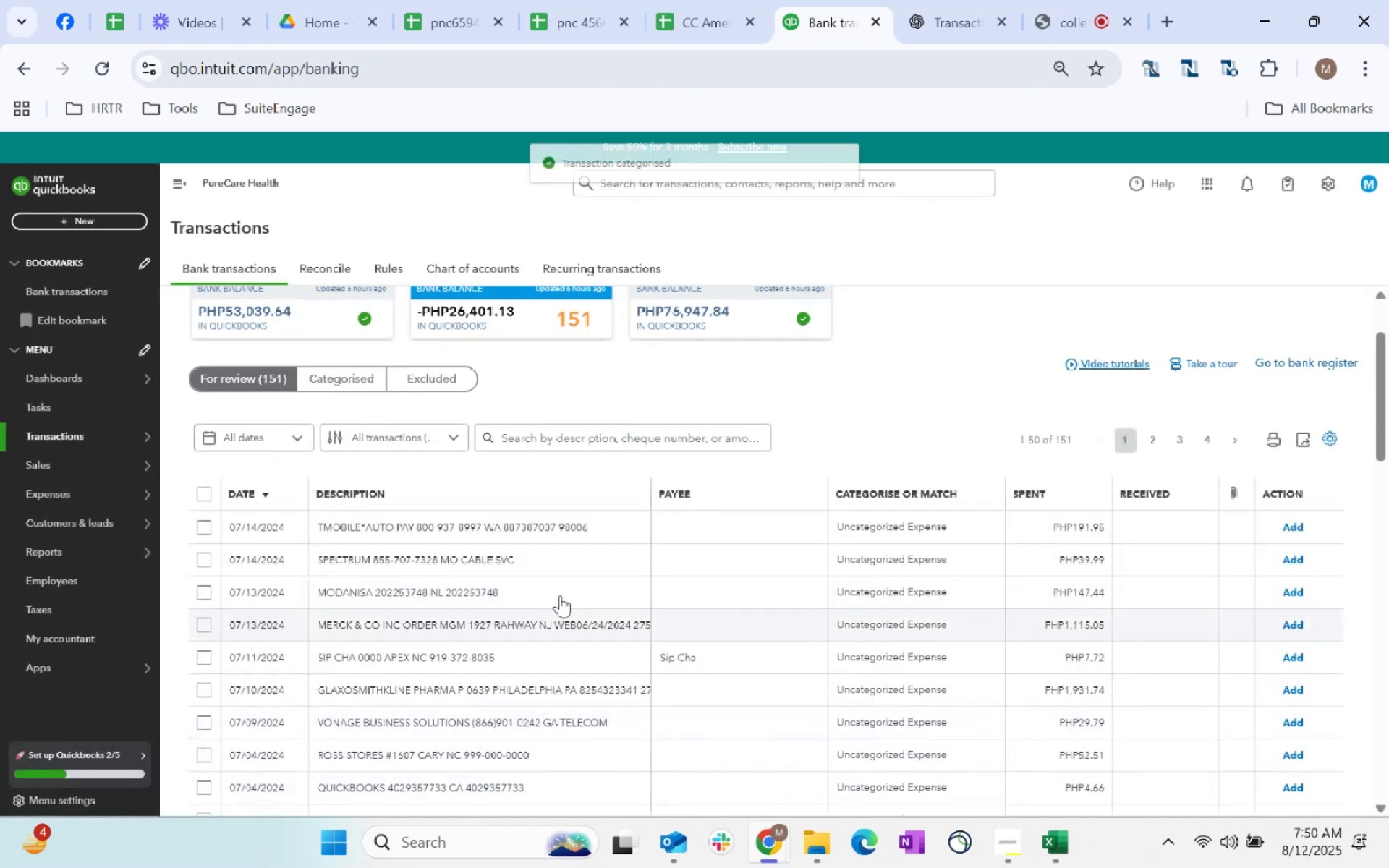 
scroll: coordinate [425, 432], scroll_direction: up, amount: 1.0
 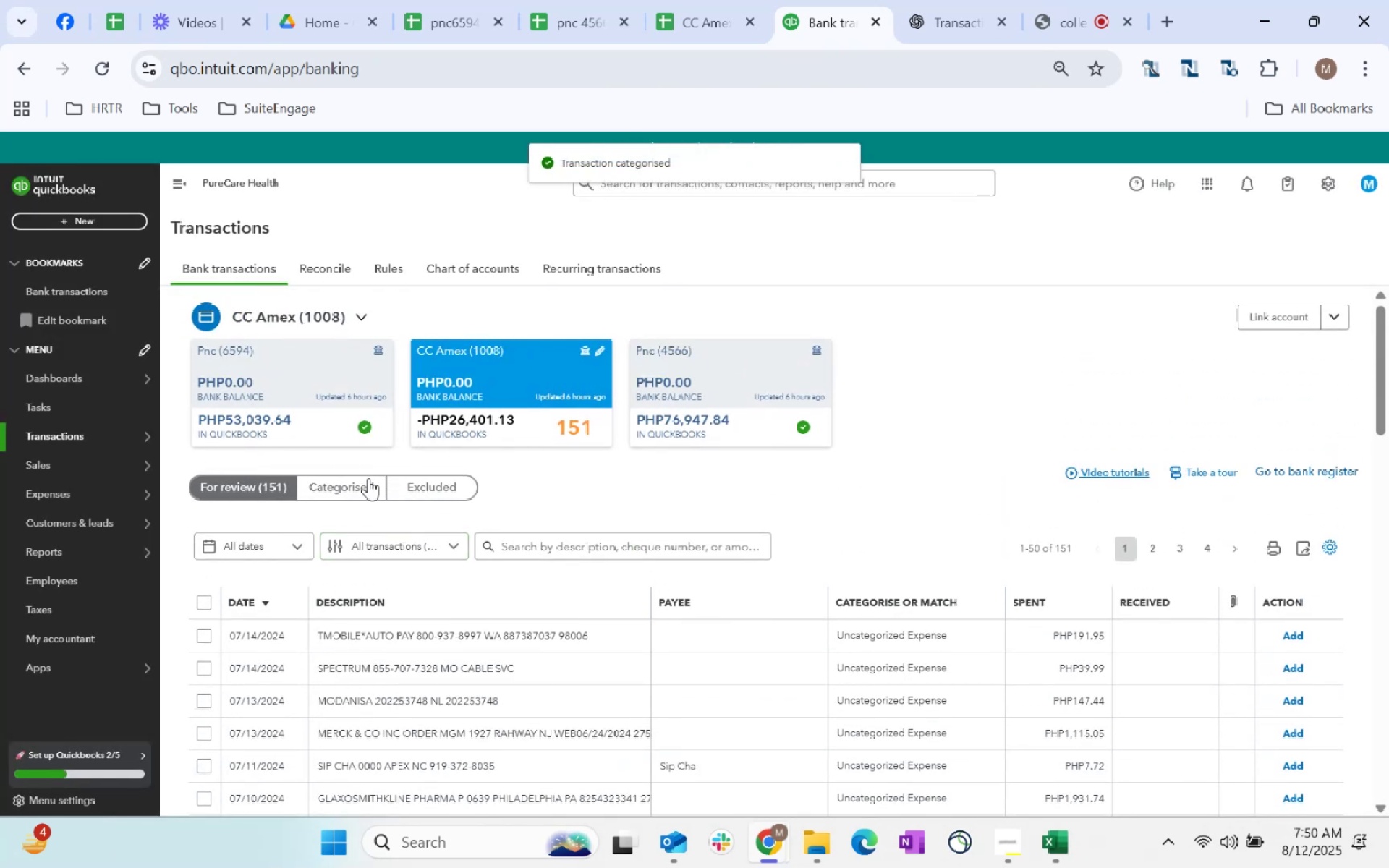 
left_click([353, 483])
 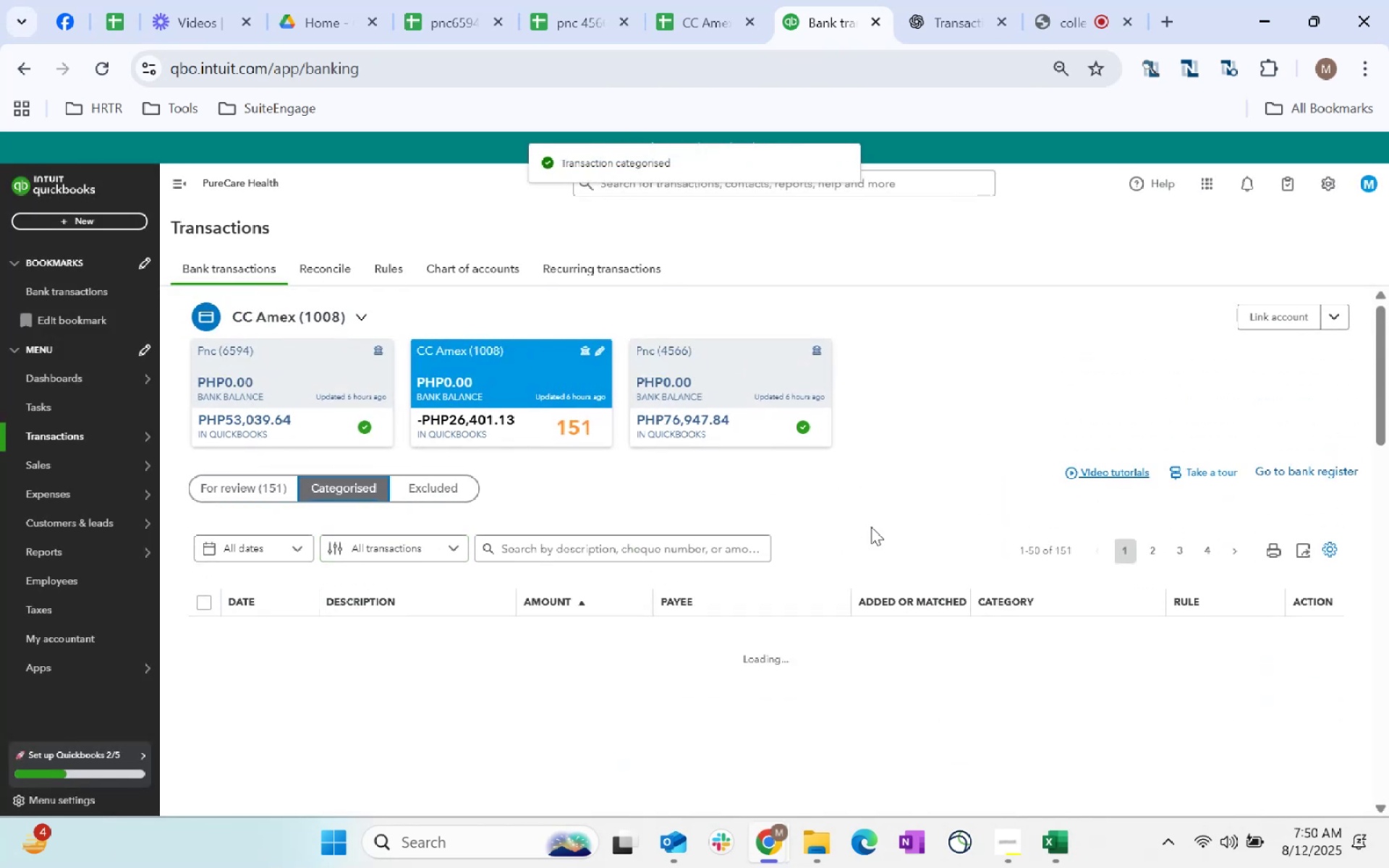 
scroll: coordinate [575, 631], scroll_direction: down, amount: 81.0
 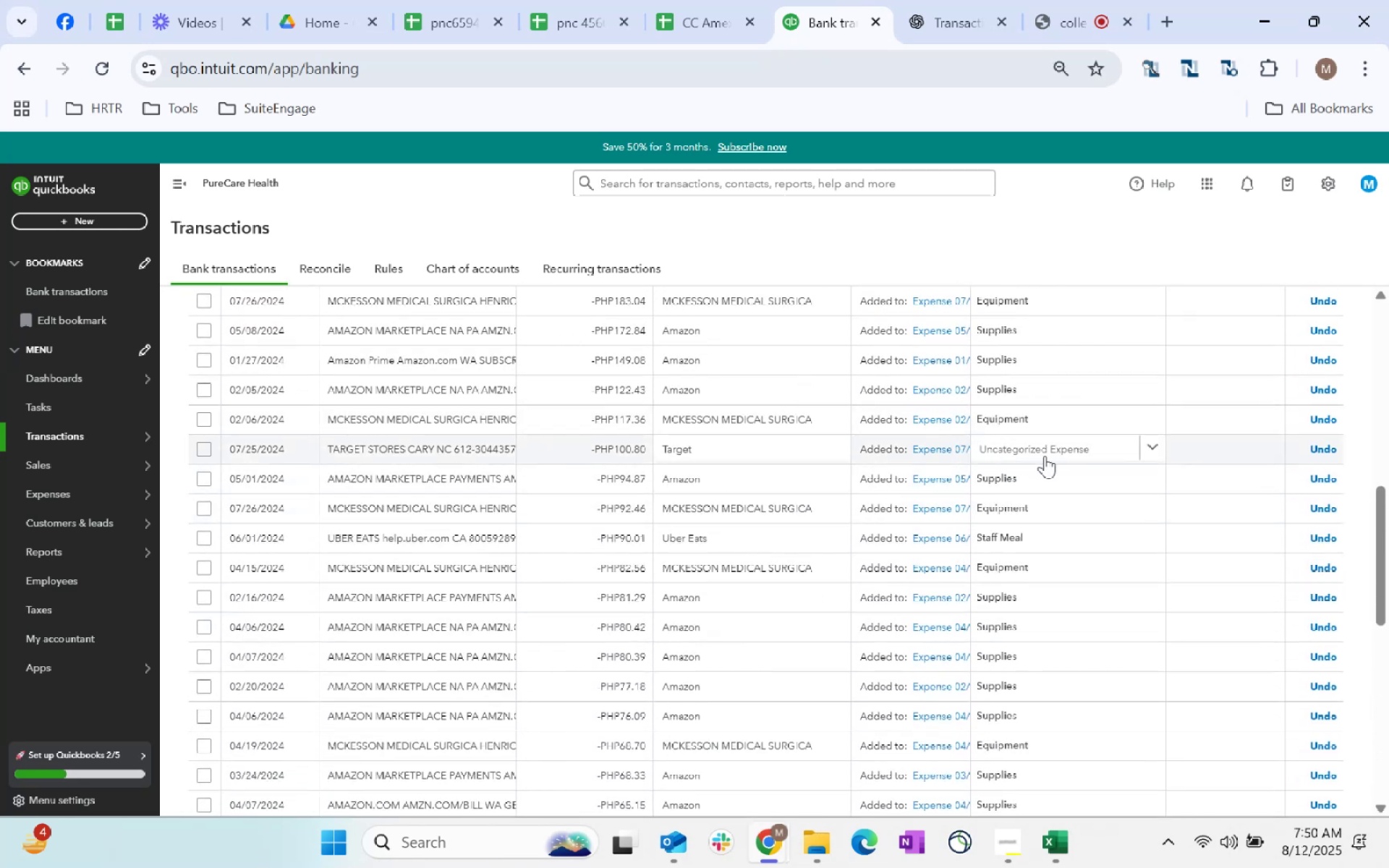 
left_click([1045, 456])
 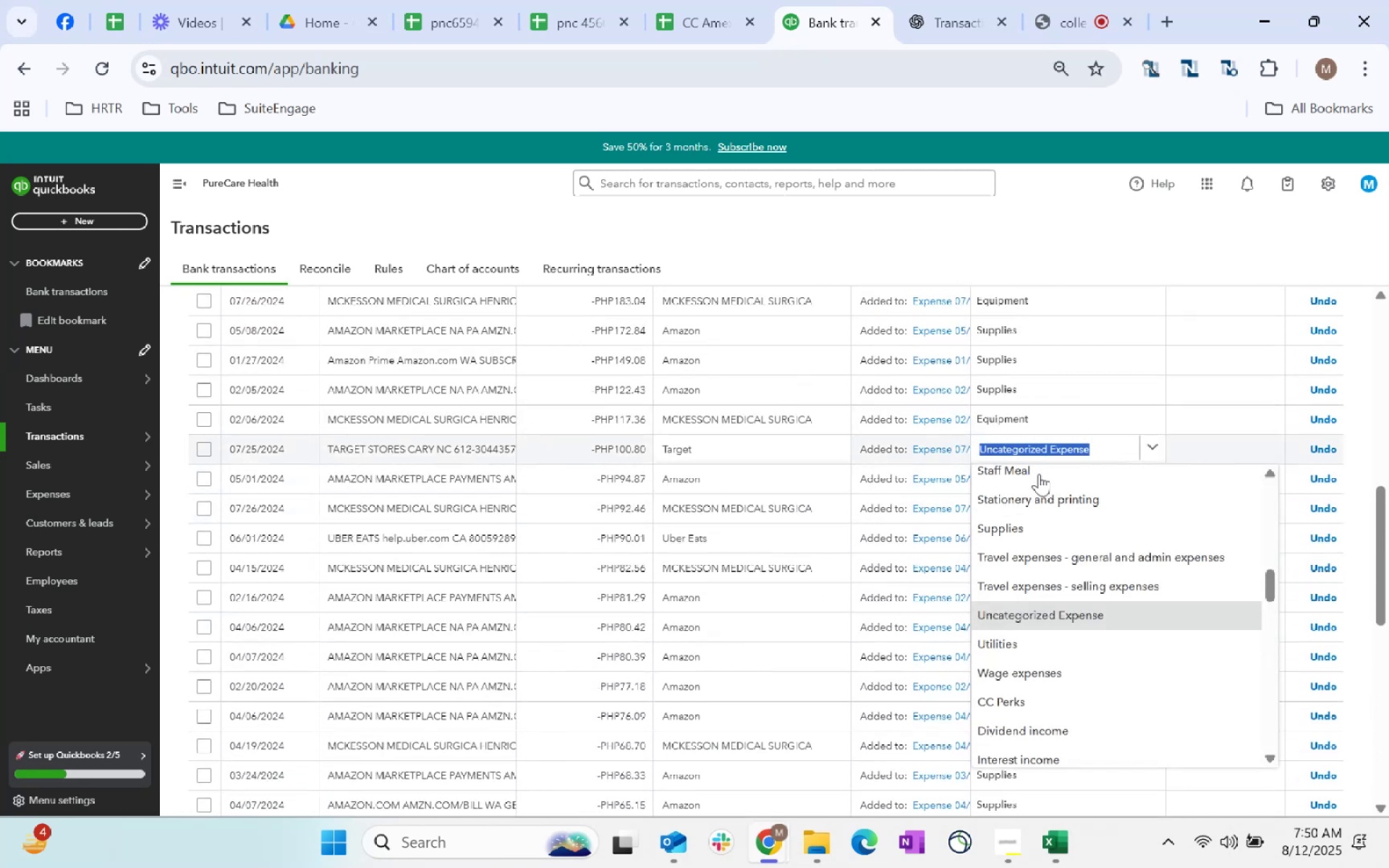 
left_click([998, 535])
 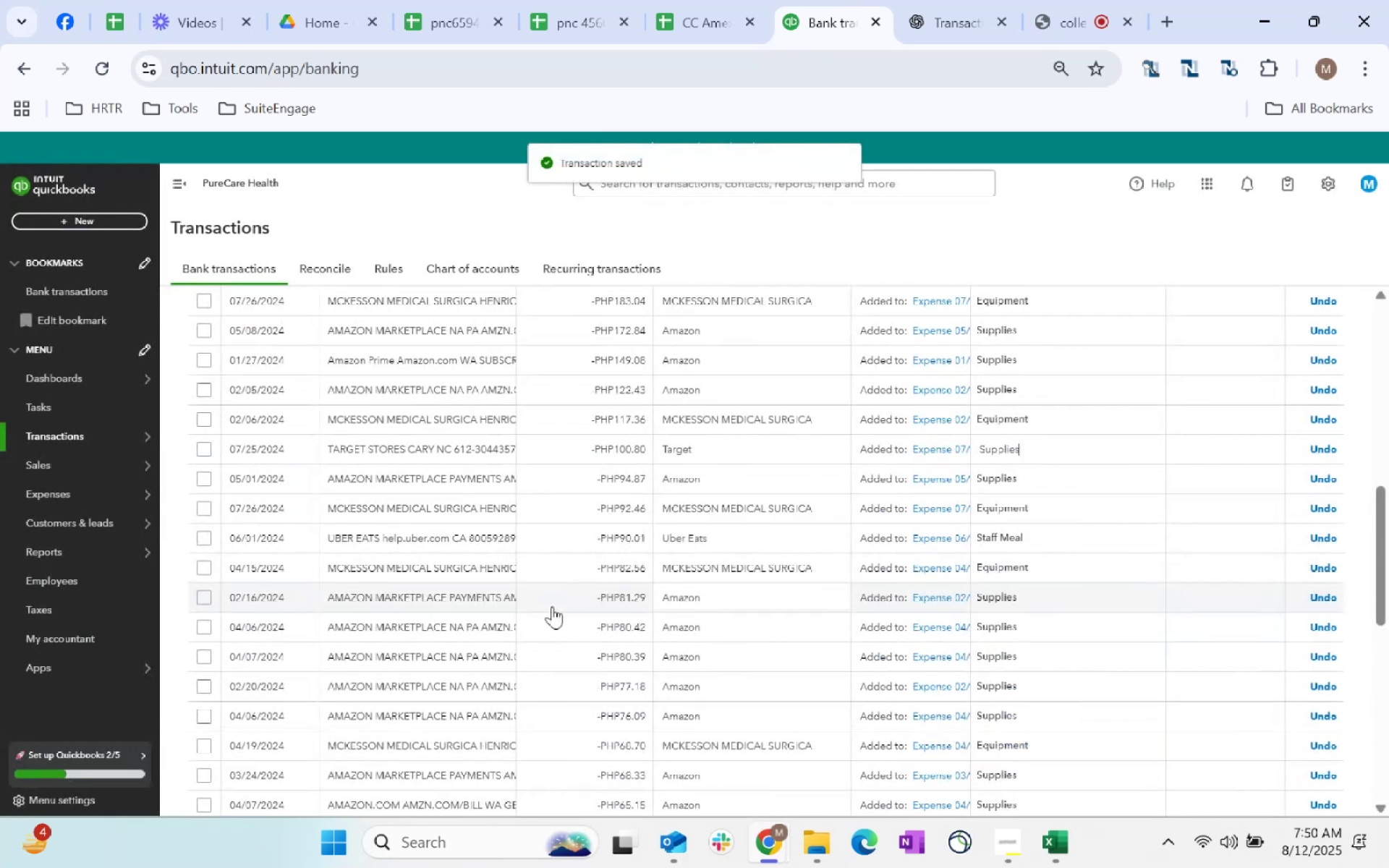 
scroll: coordinate [559, 613], scroll_direction: up, amount: 11.0
 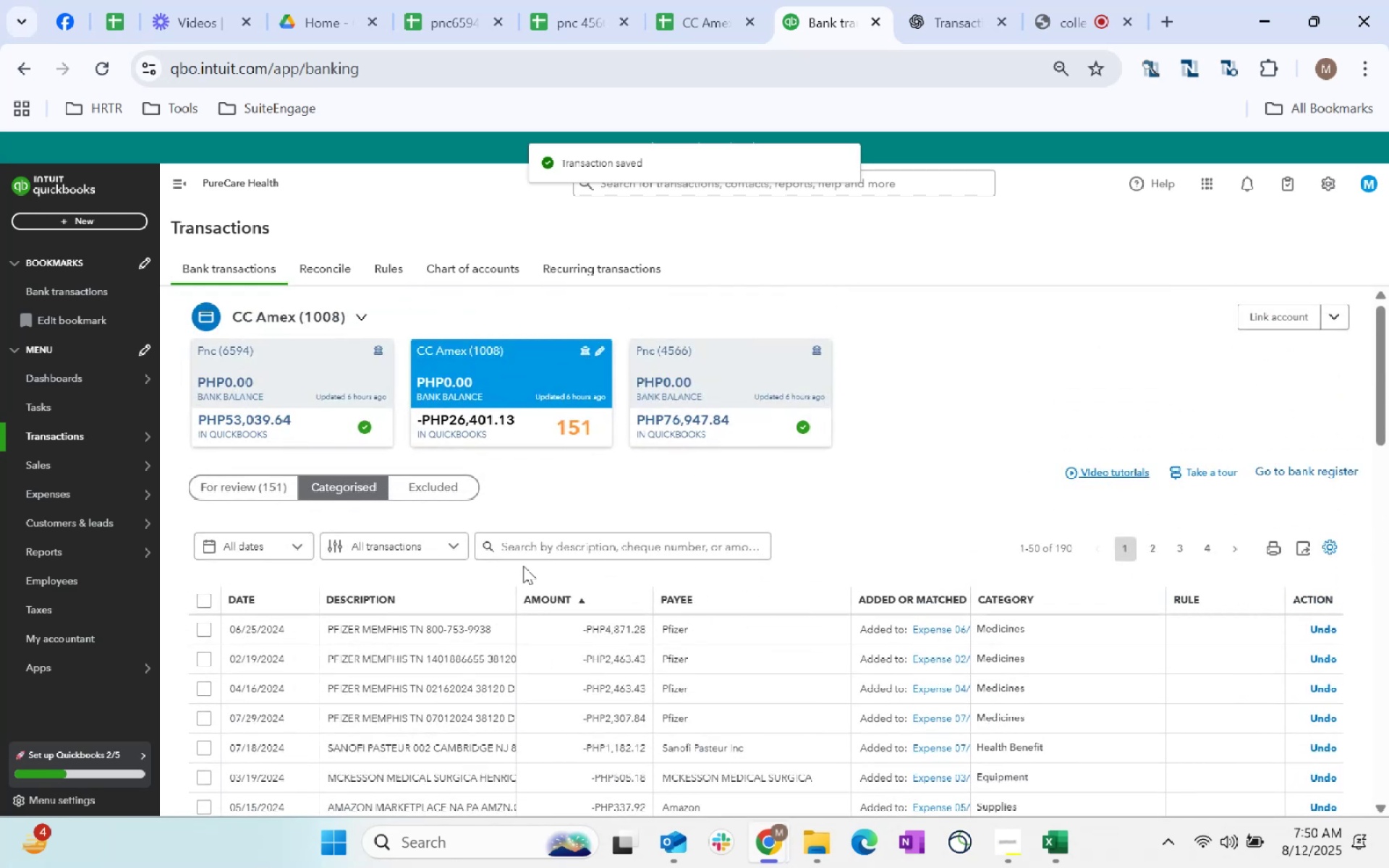 
left_click([551, 535])
 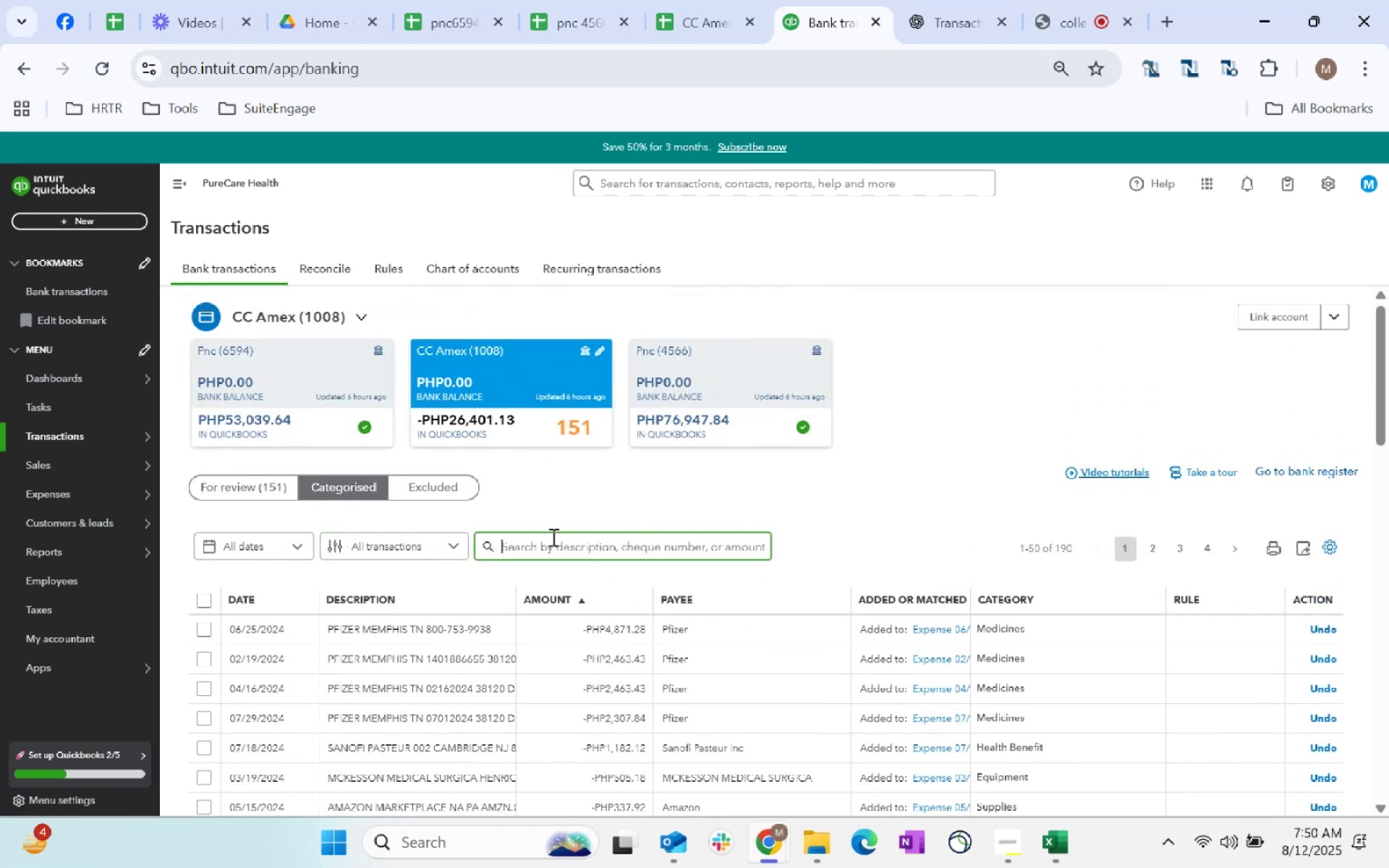 
type(sip cha)
 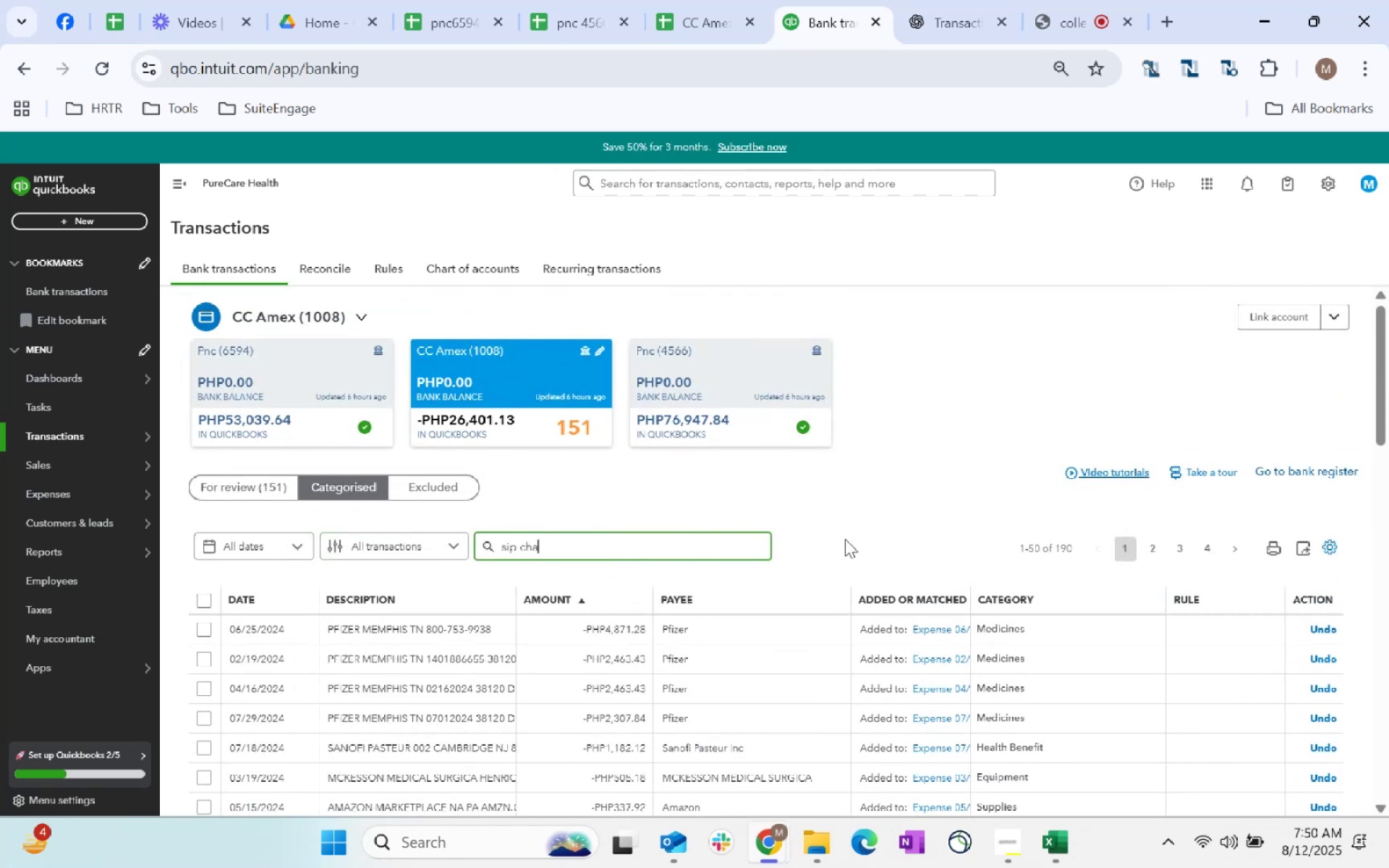 
key(Enter)
 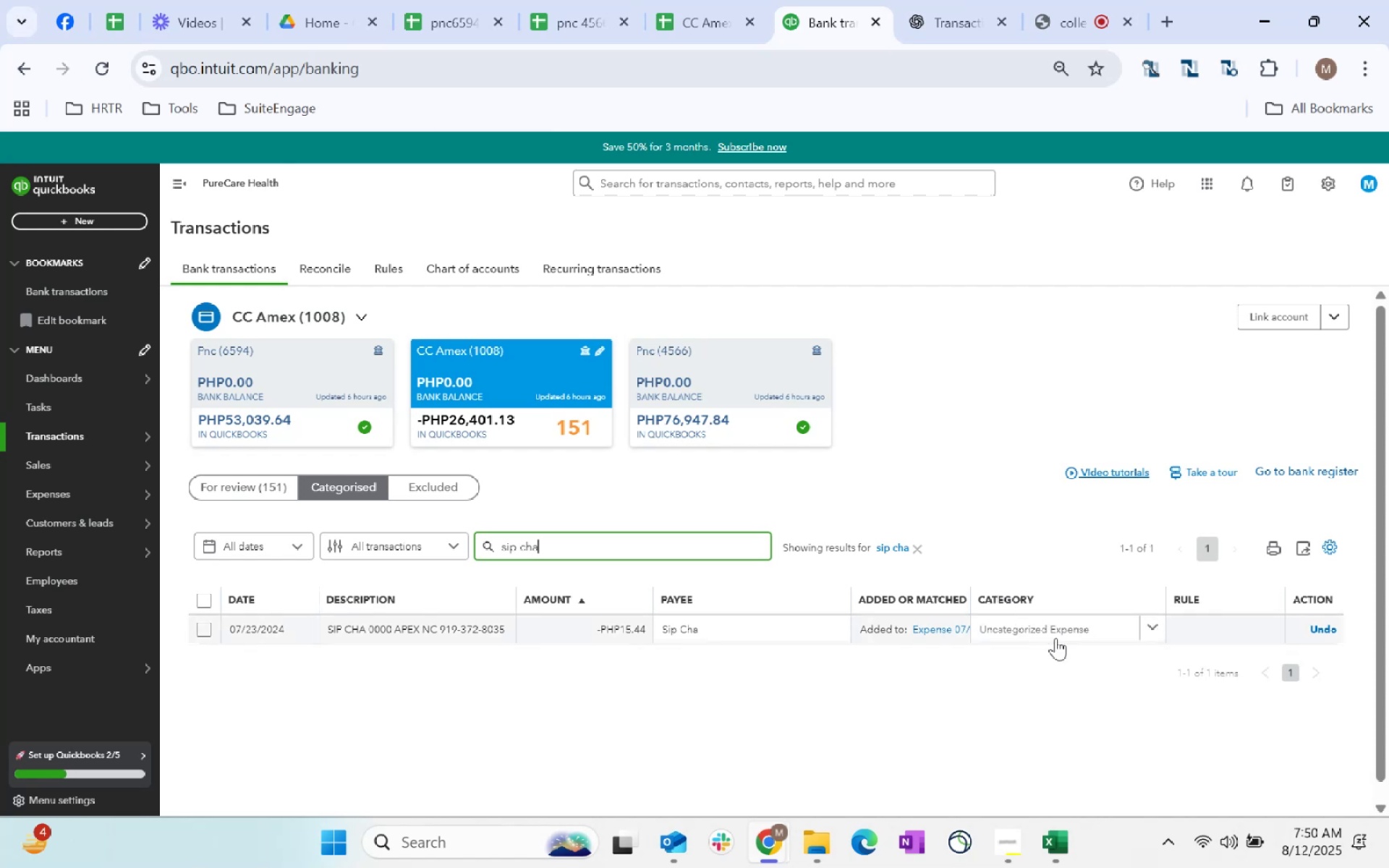 
left_click([1058, 625])
 